 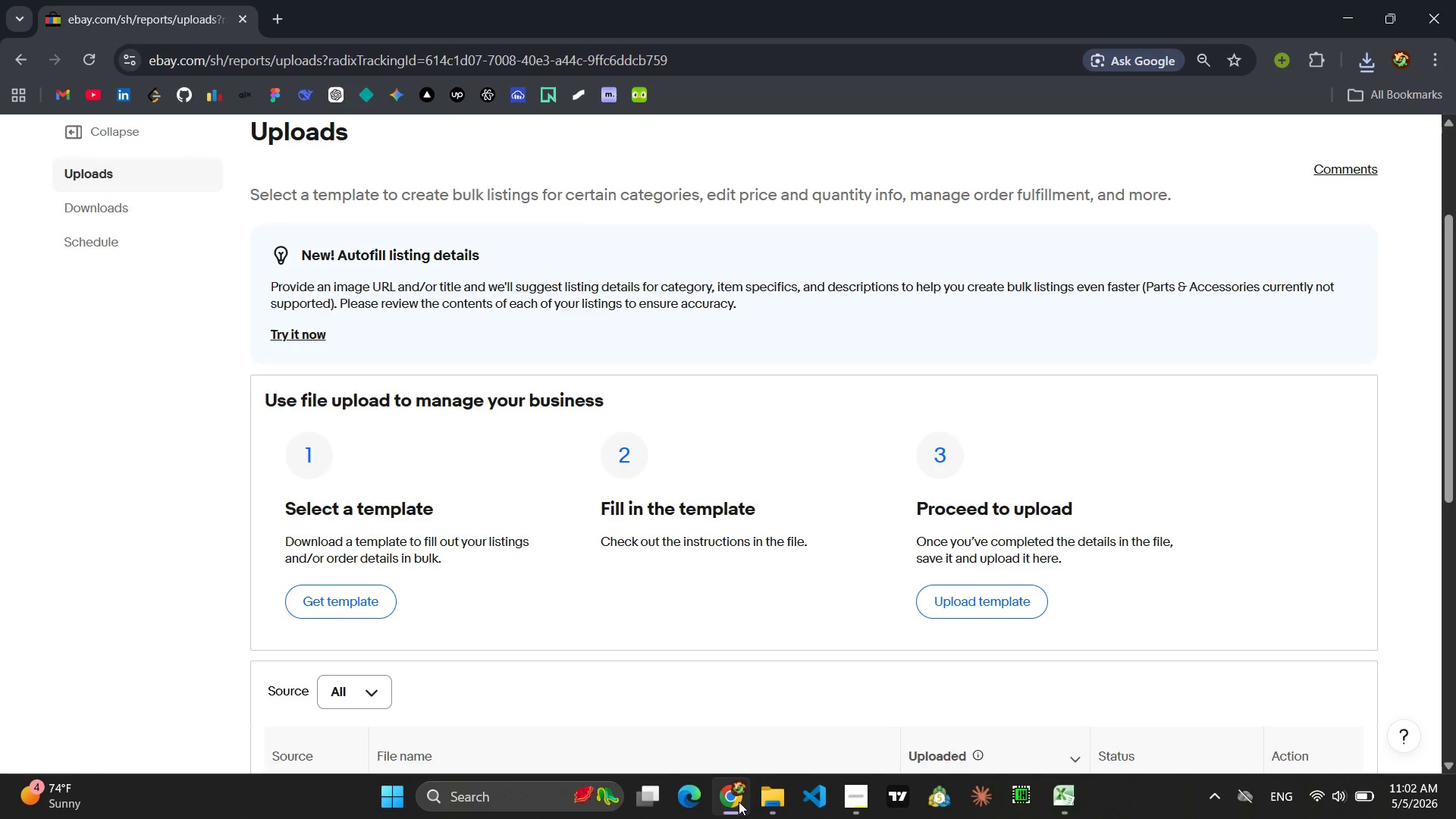 
left_click([756, 807])
 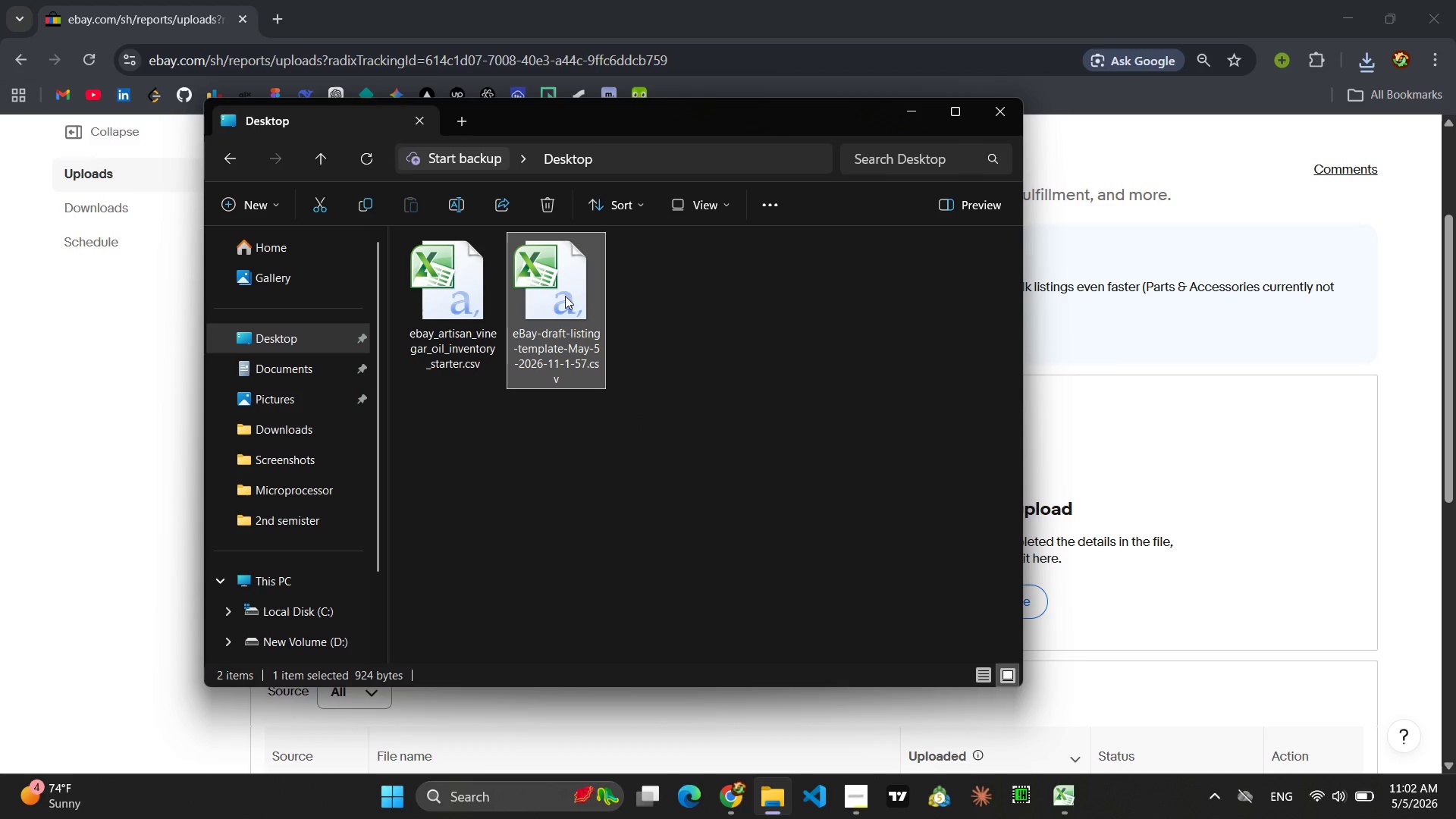 
double_click([558, 290])
 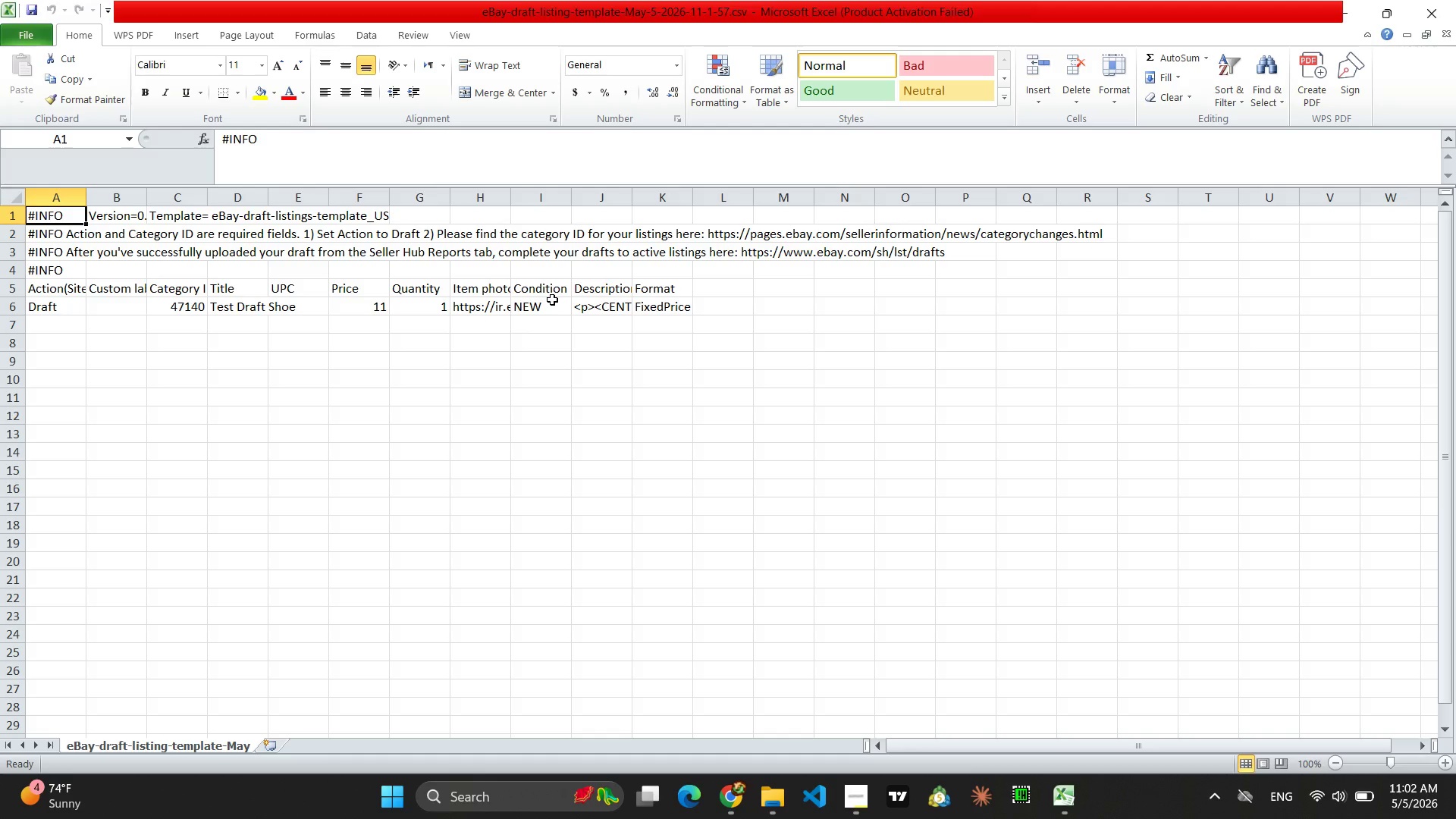 
wait(5.2)
 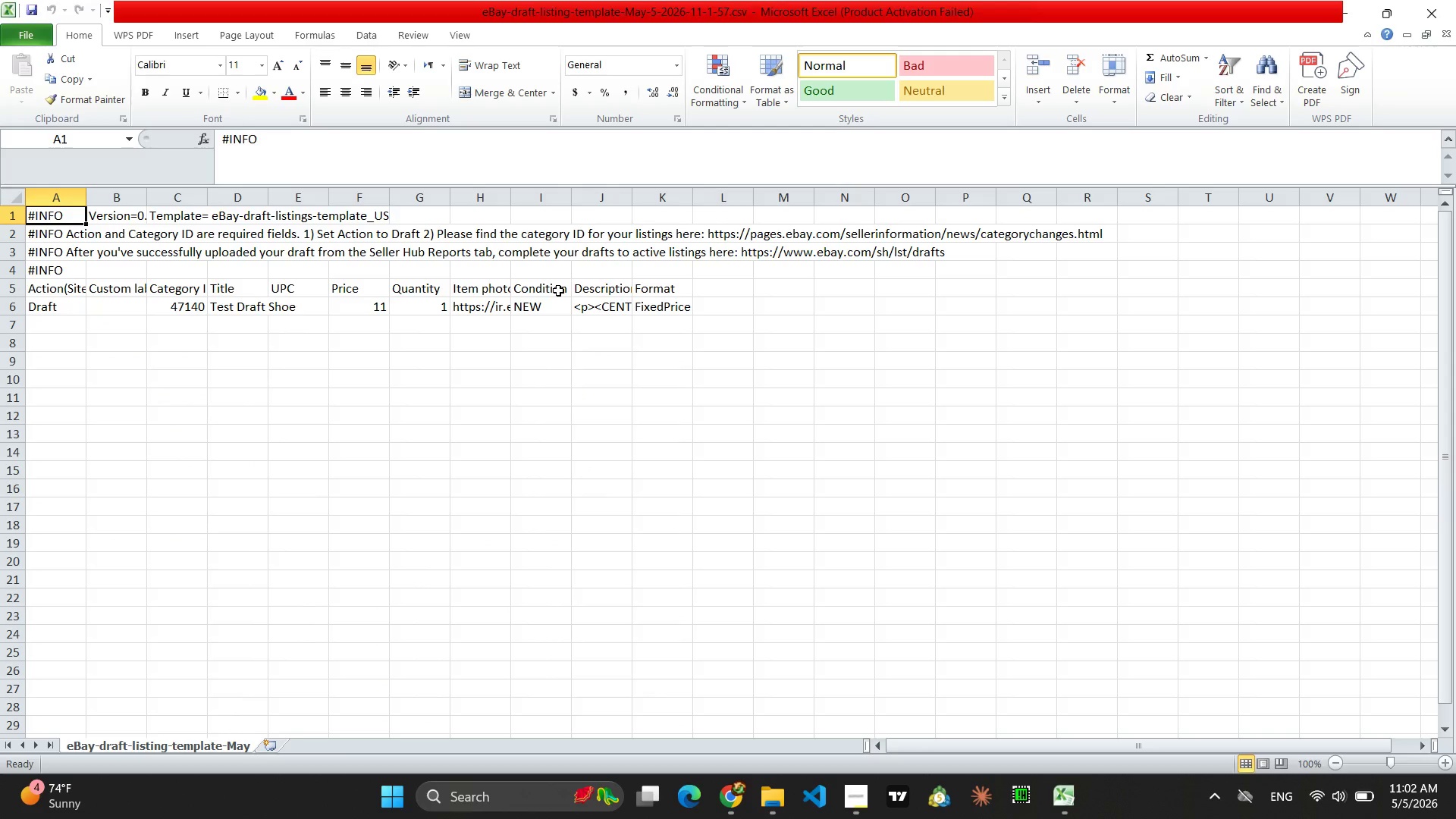 
left_click([720, 811])
 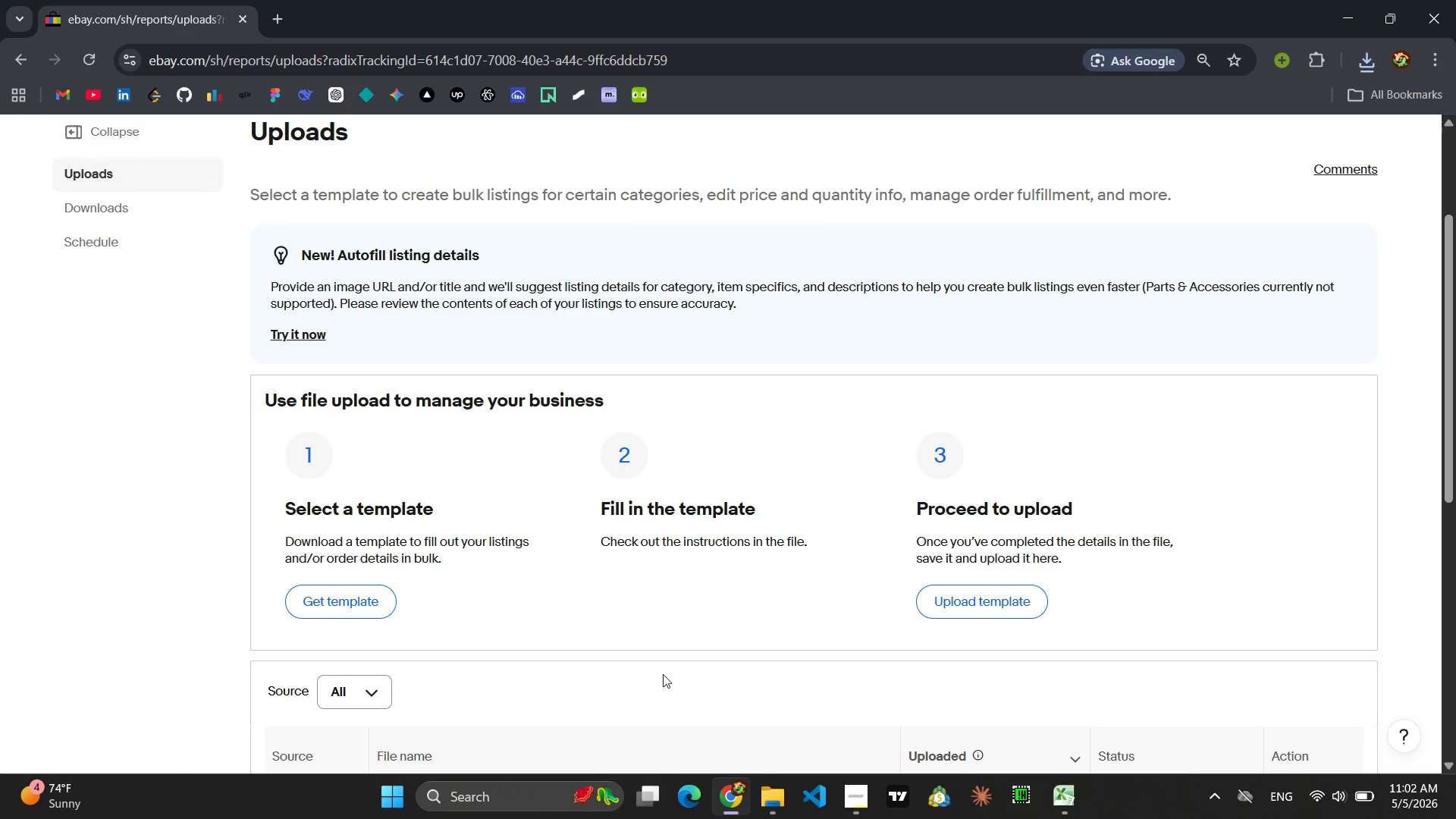 
scroll: coordinate [641, 639], scroll_direction: down, amount: 1.0
 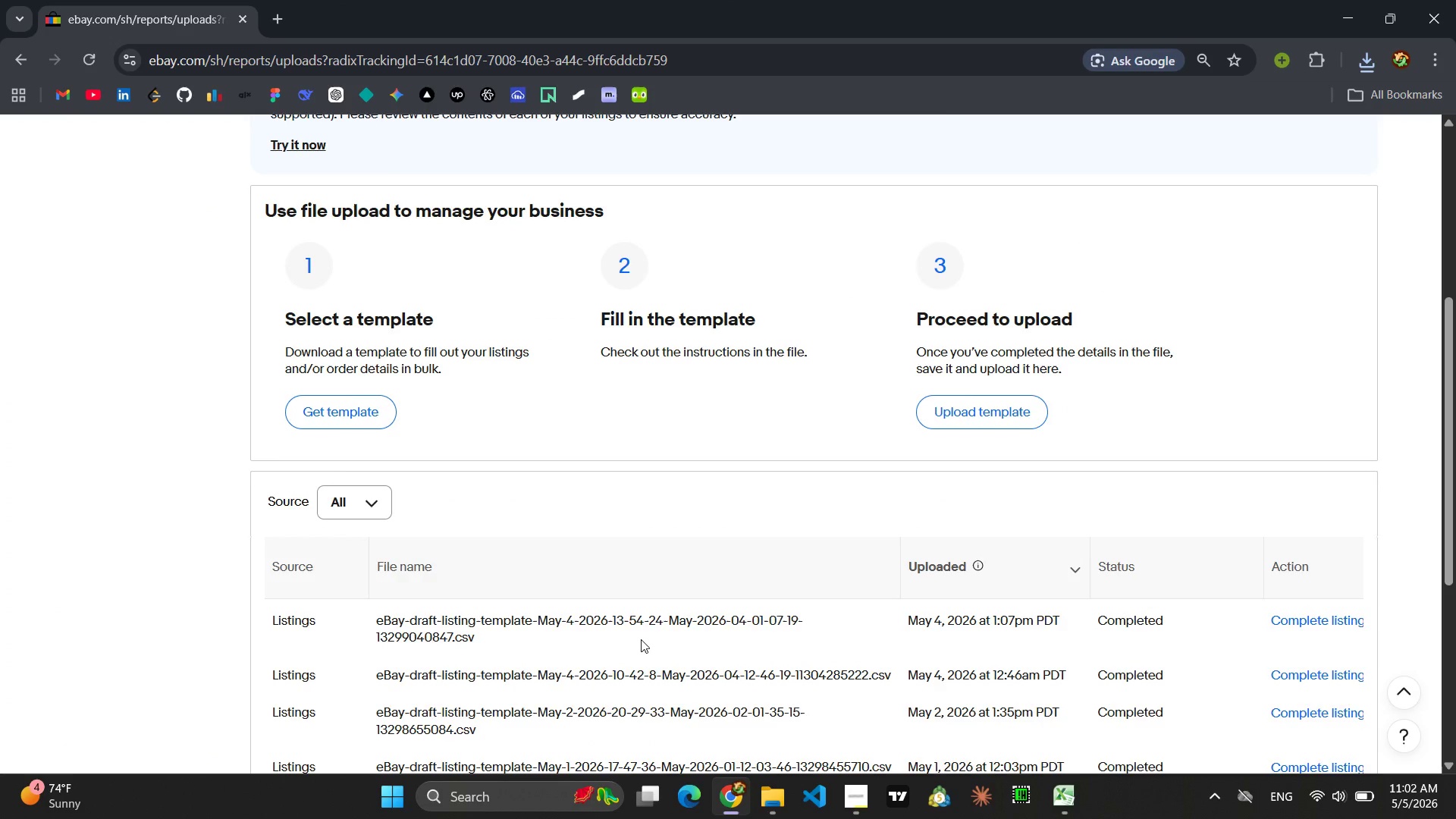 
scroll: coordinate [641, 639], scroll_direction: up, amount: 2.0
 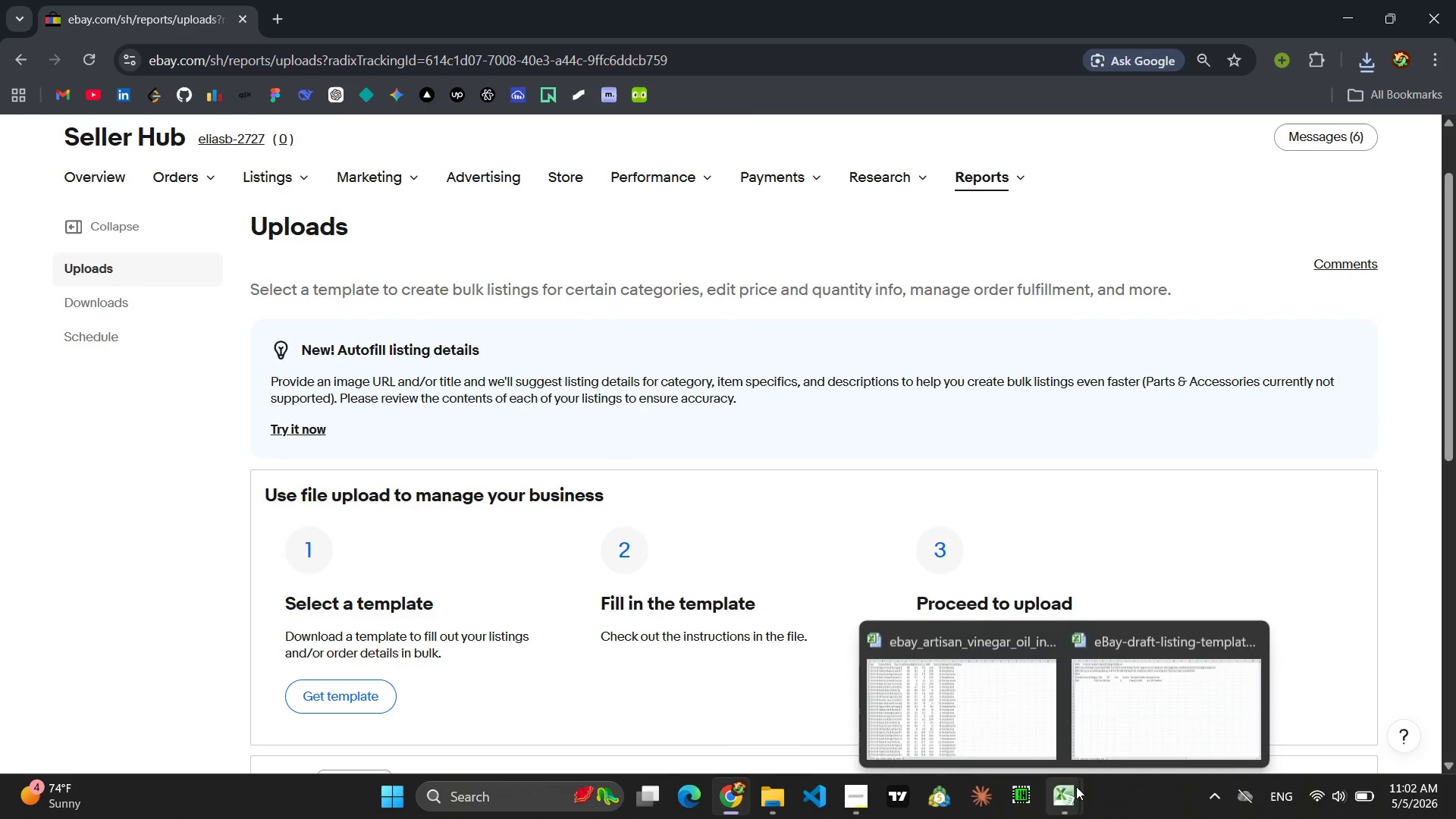 
left_click([1008, 704])
 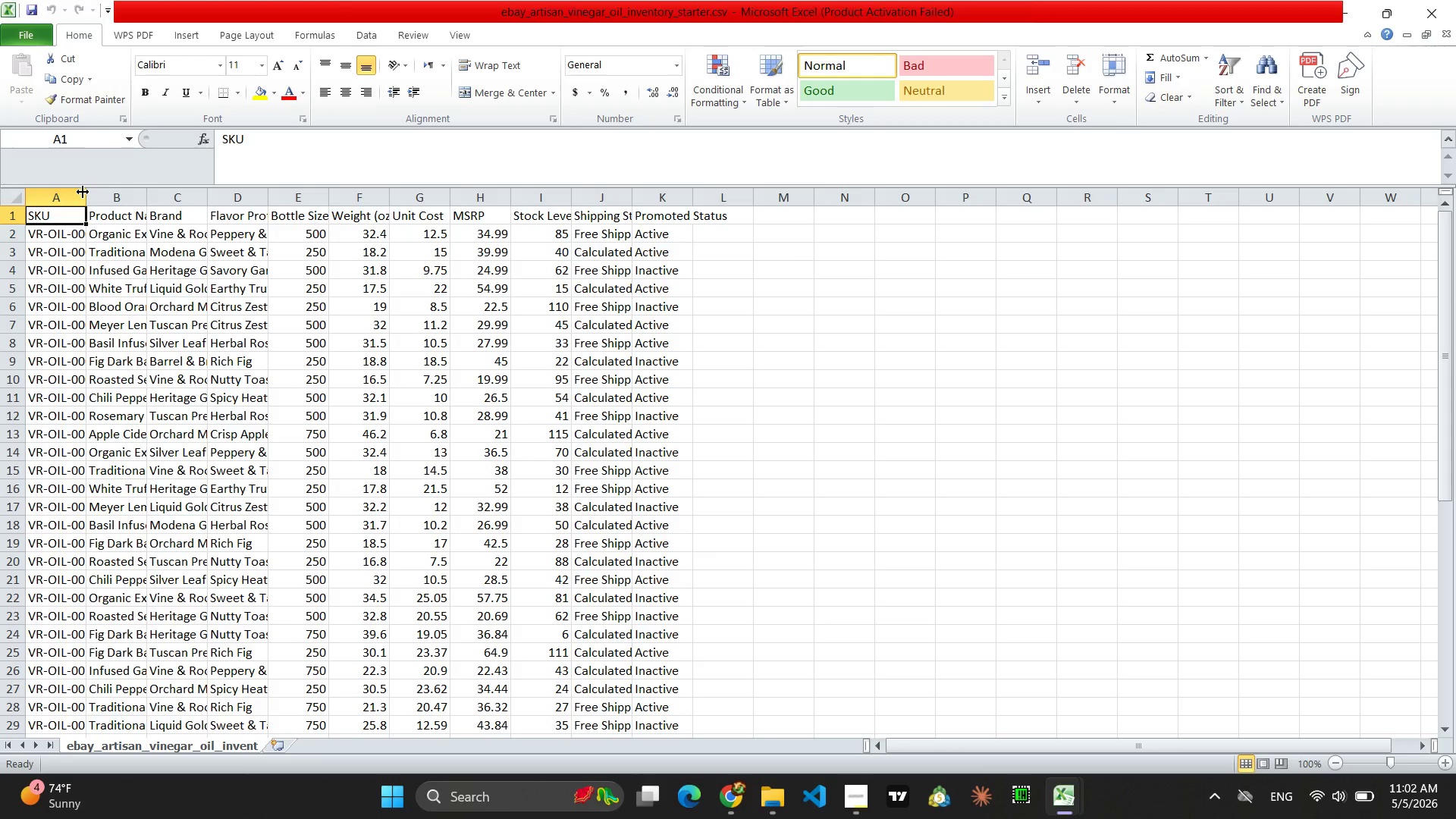 
left_click_drag(start_coordinate=[88, 192], to_coordinate=[303, 188])
 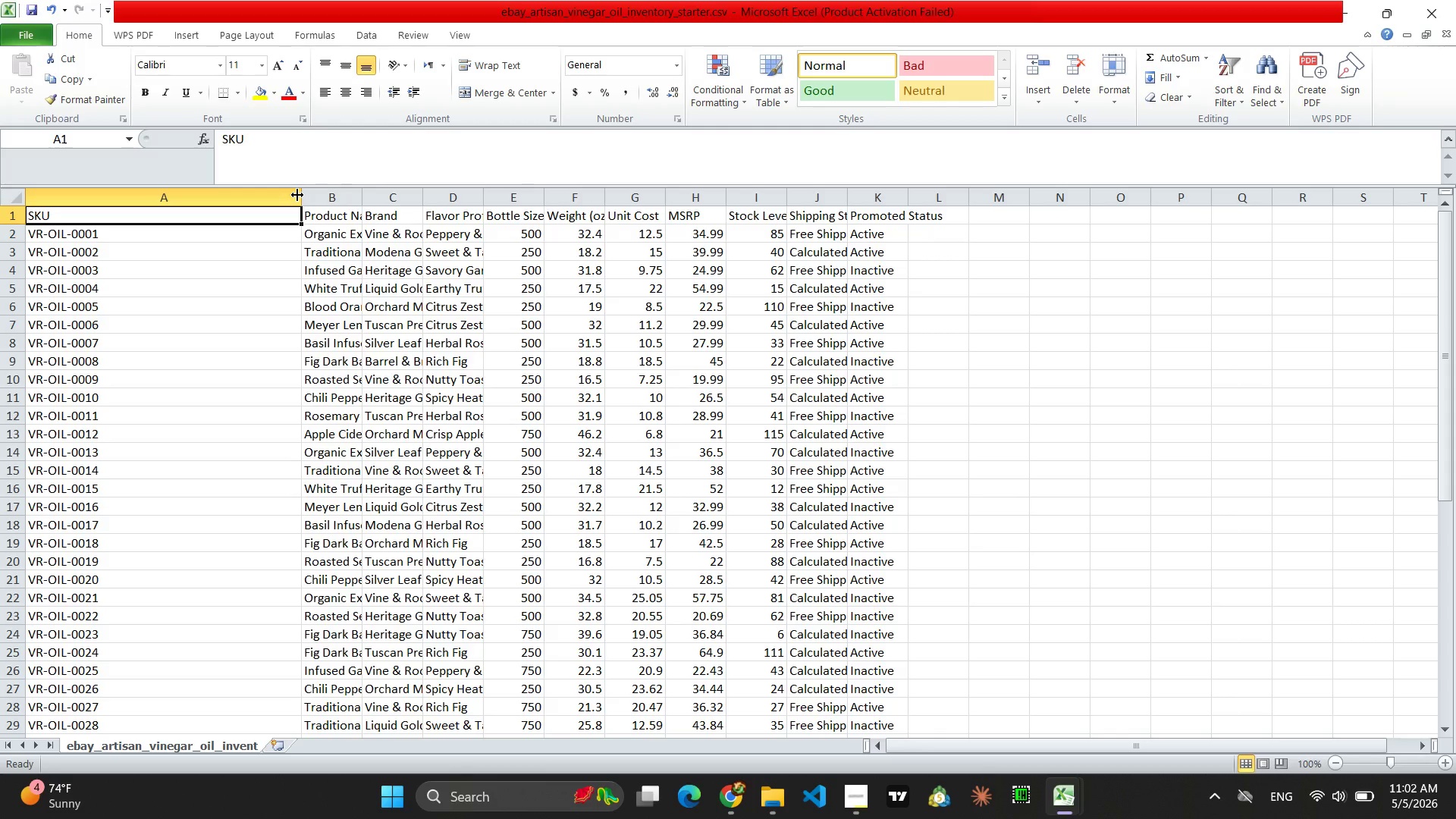 
left_click_drag(start_coordinate=[301, 195], to_coordinate=[121, 209])
 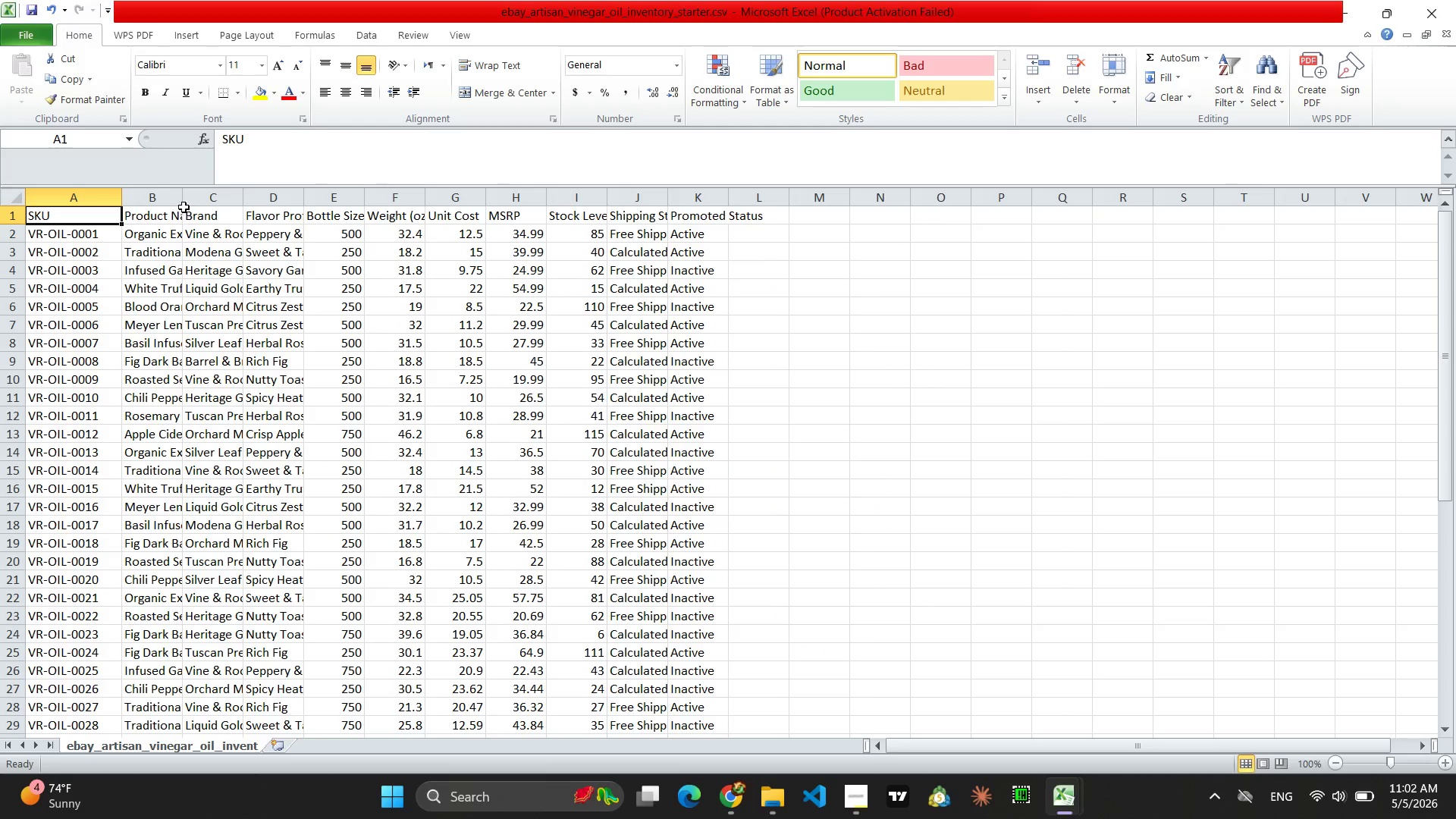 
left_click_drag(start_coordinate=[183, 198], to_coordinate=[332, 193])
 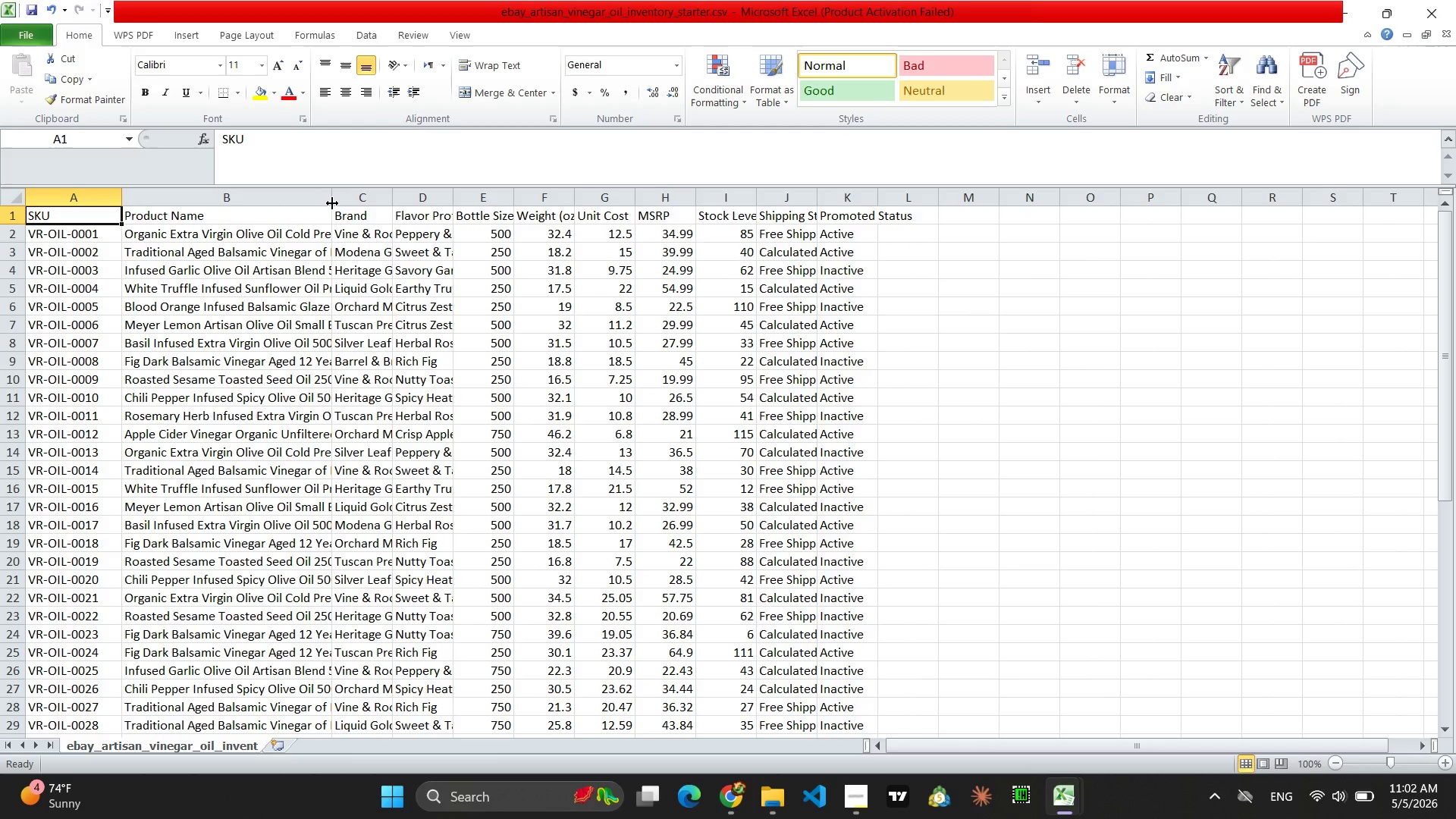 
left_click_drag(start_coordinate=[331, 202], to_coordinate=[410, 193])
 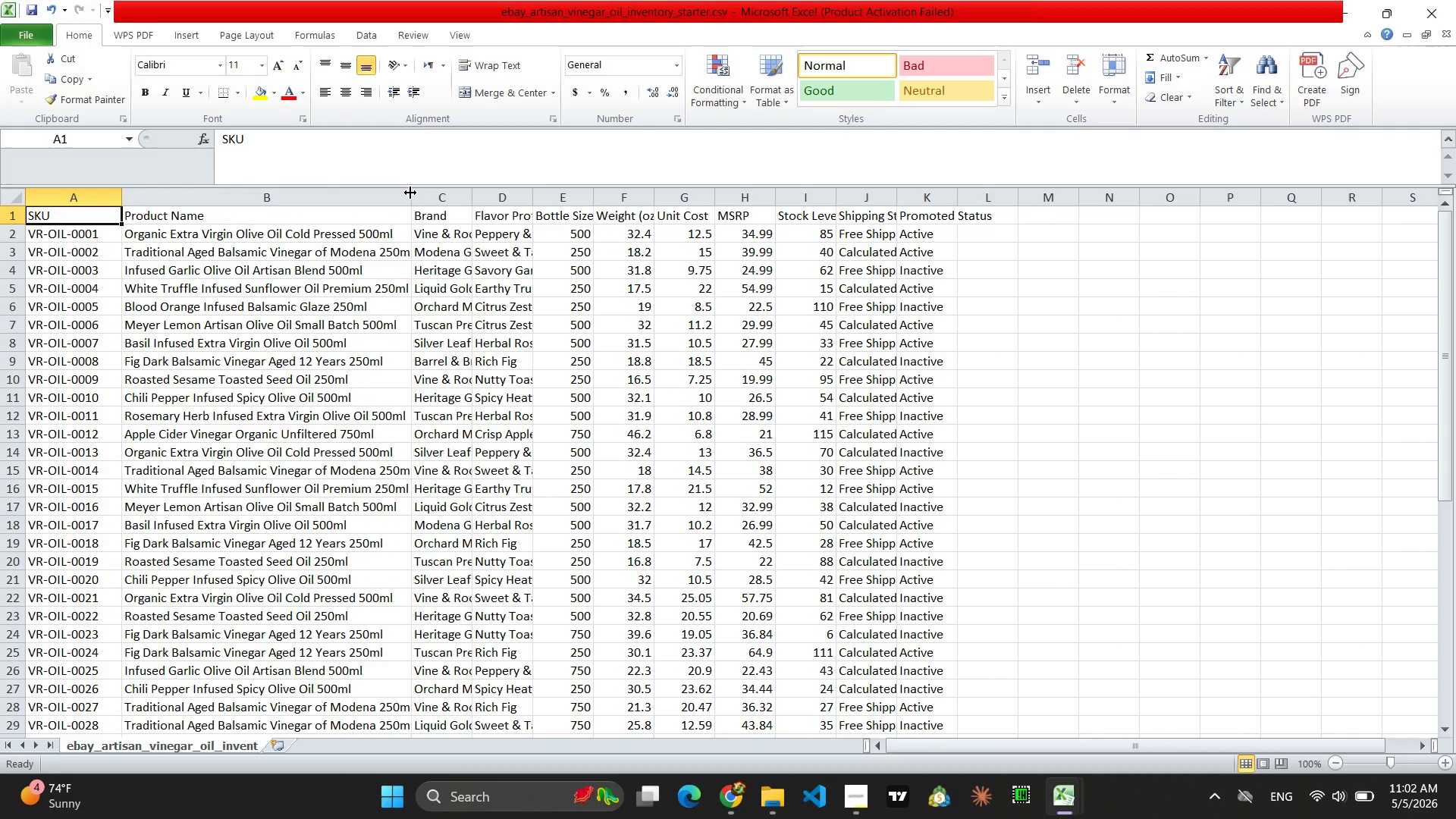 
left_click_drag(start_coordinate=[410, 193], to_coordinate=[451, 192])
 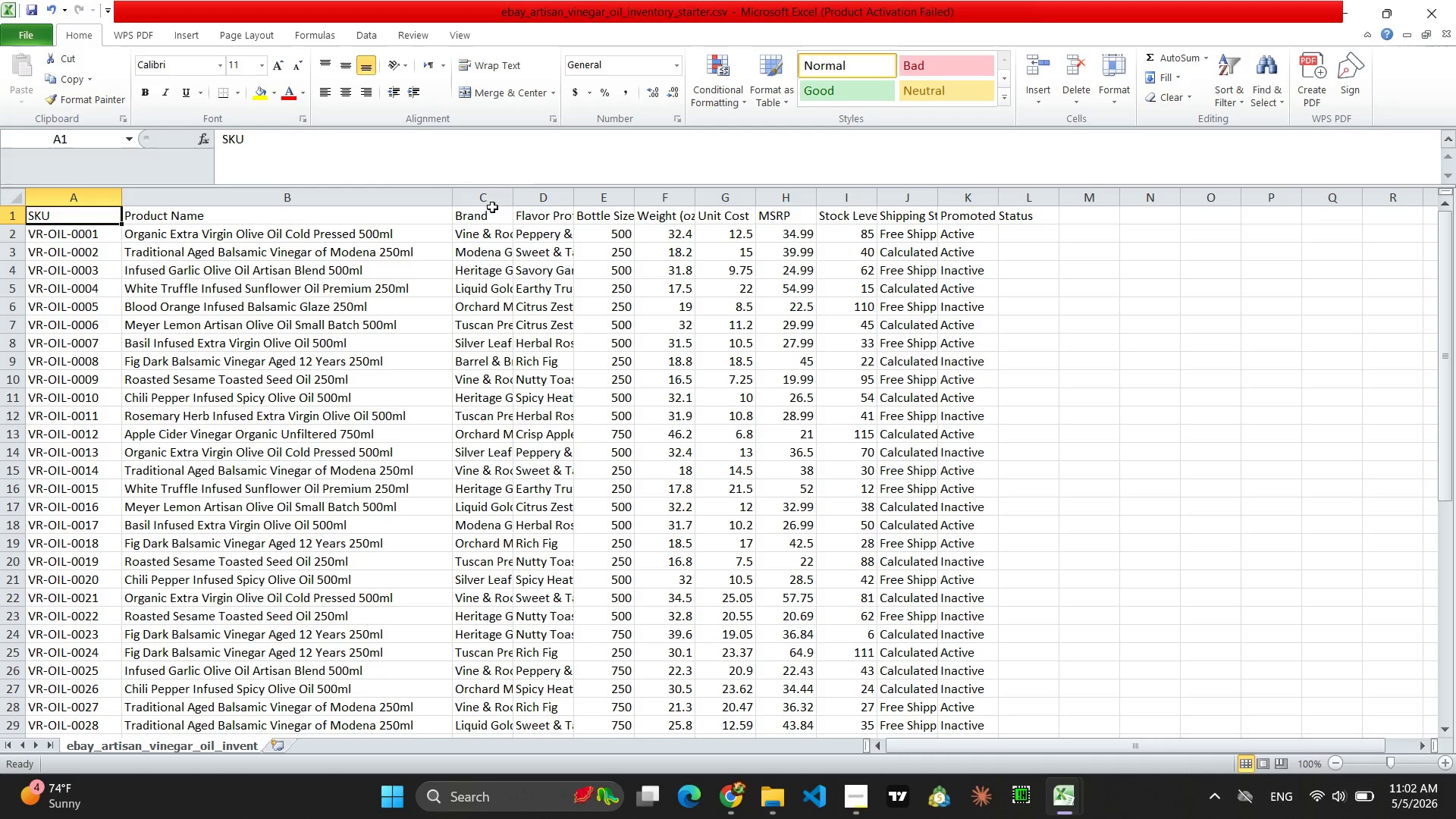 
left_click_drag(start_coordinate=[513, 195], to_coordinate=[580, 187])
 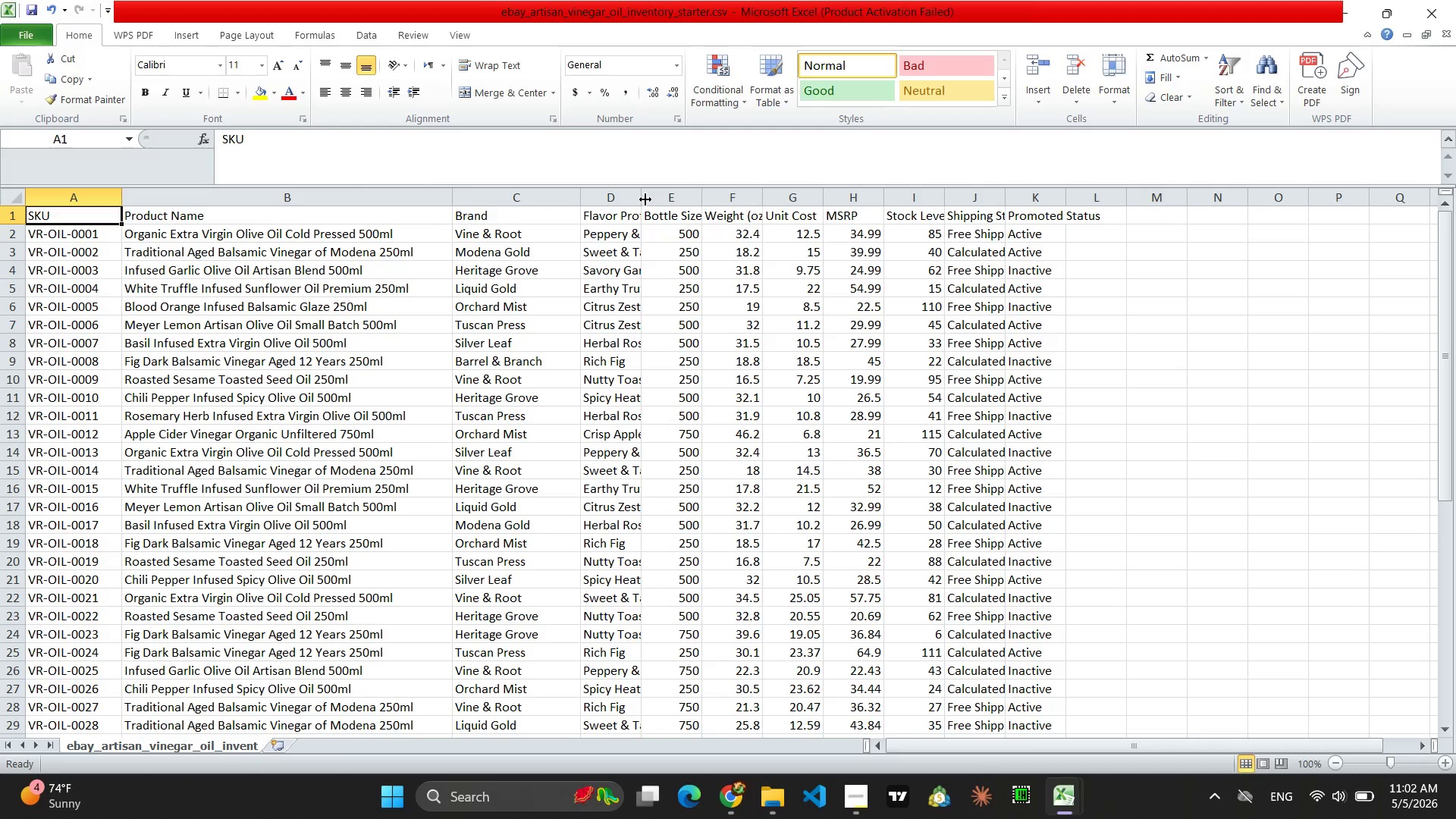 
left_click_drag(start_coordinate=[643, 199], to_coordinate=[736, 195])
 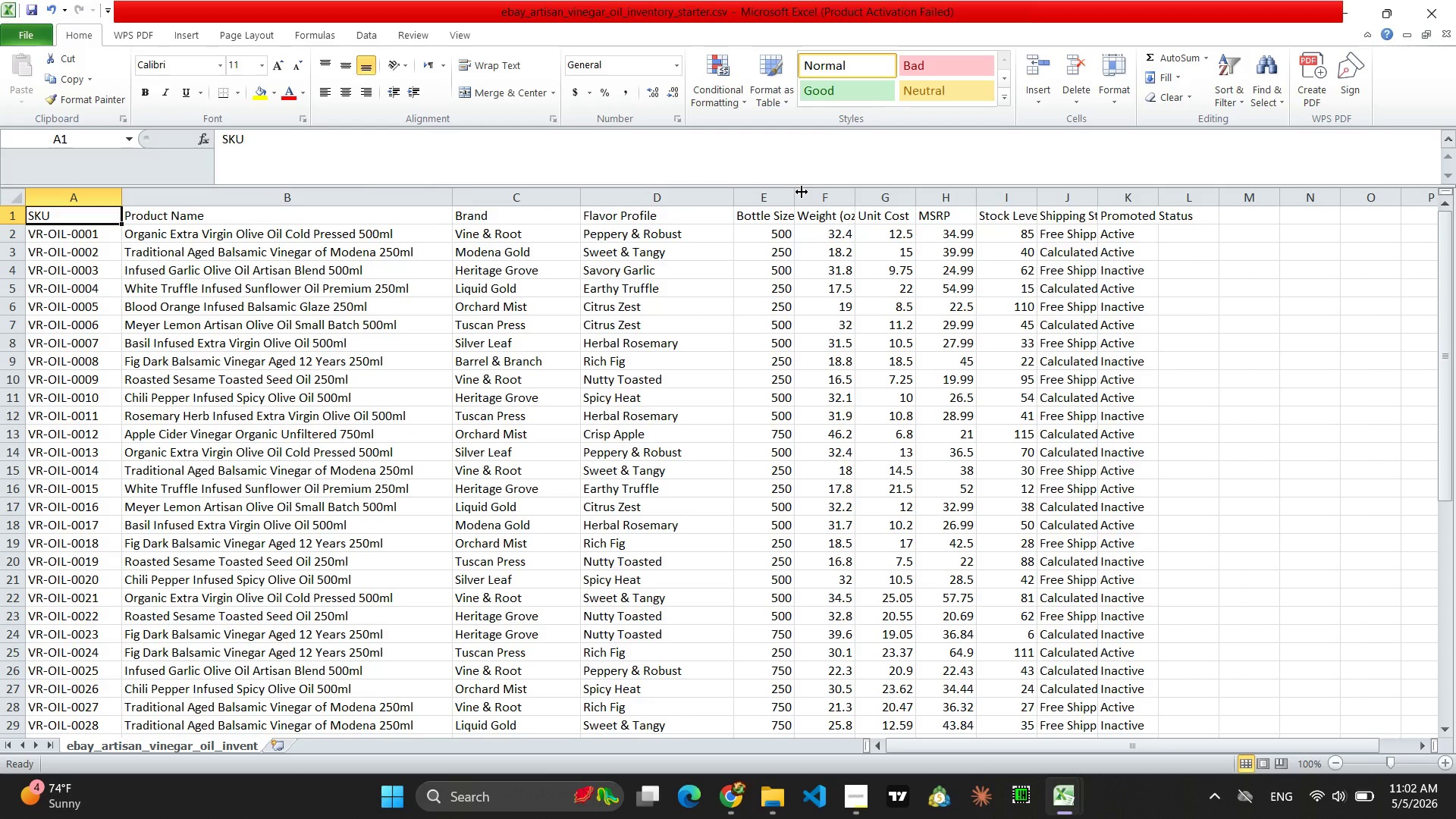 
left_click_drag(start_coordinate=[795, 194], to_coordinate=[830, 192])
 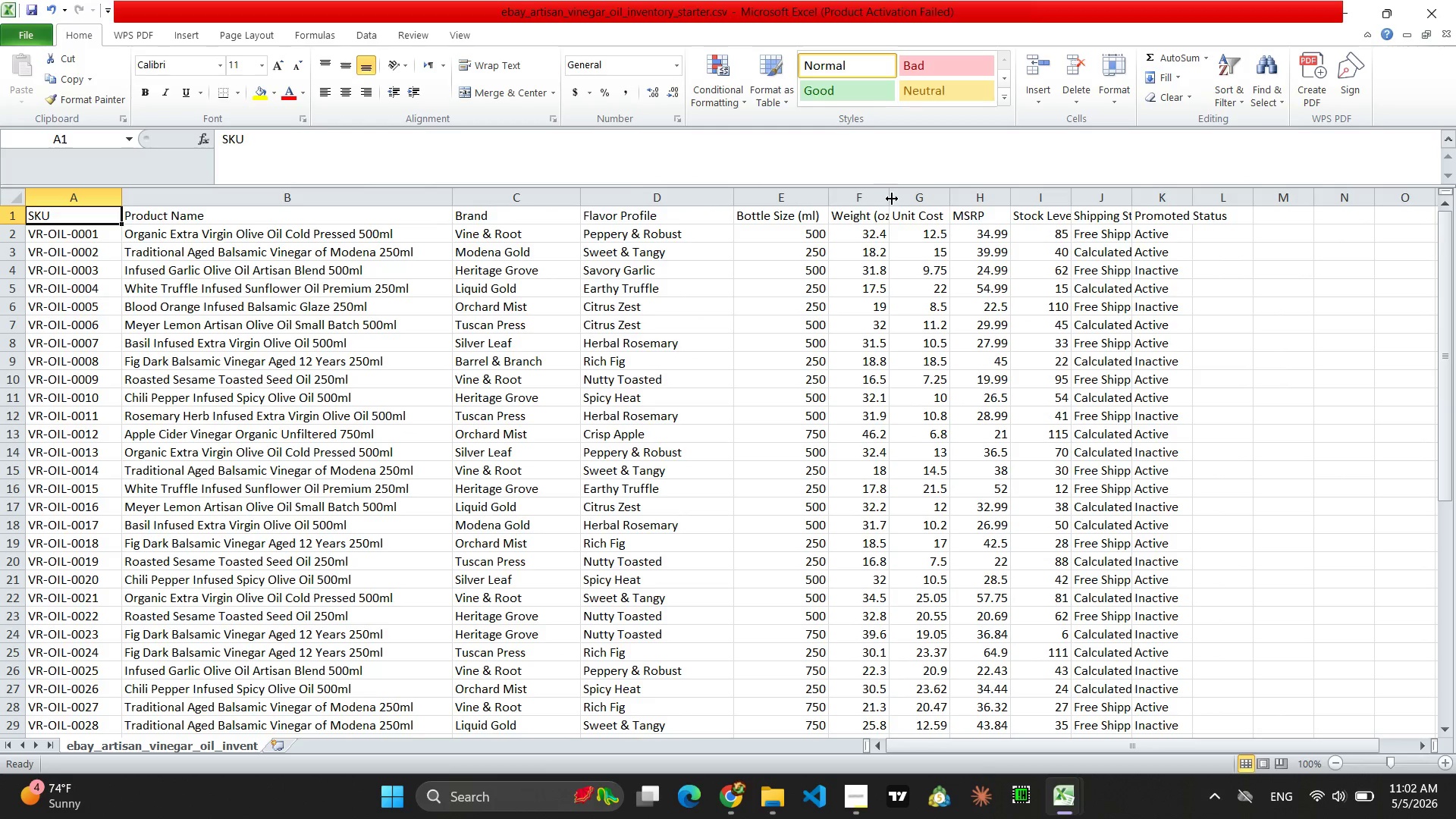 
left_click_drag(start_coordinate=[892, 199], to_coordinate=[919, 195])
 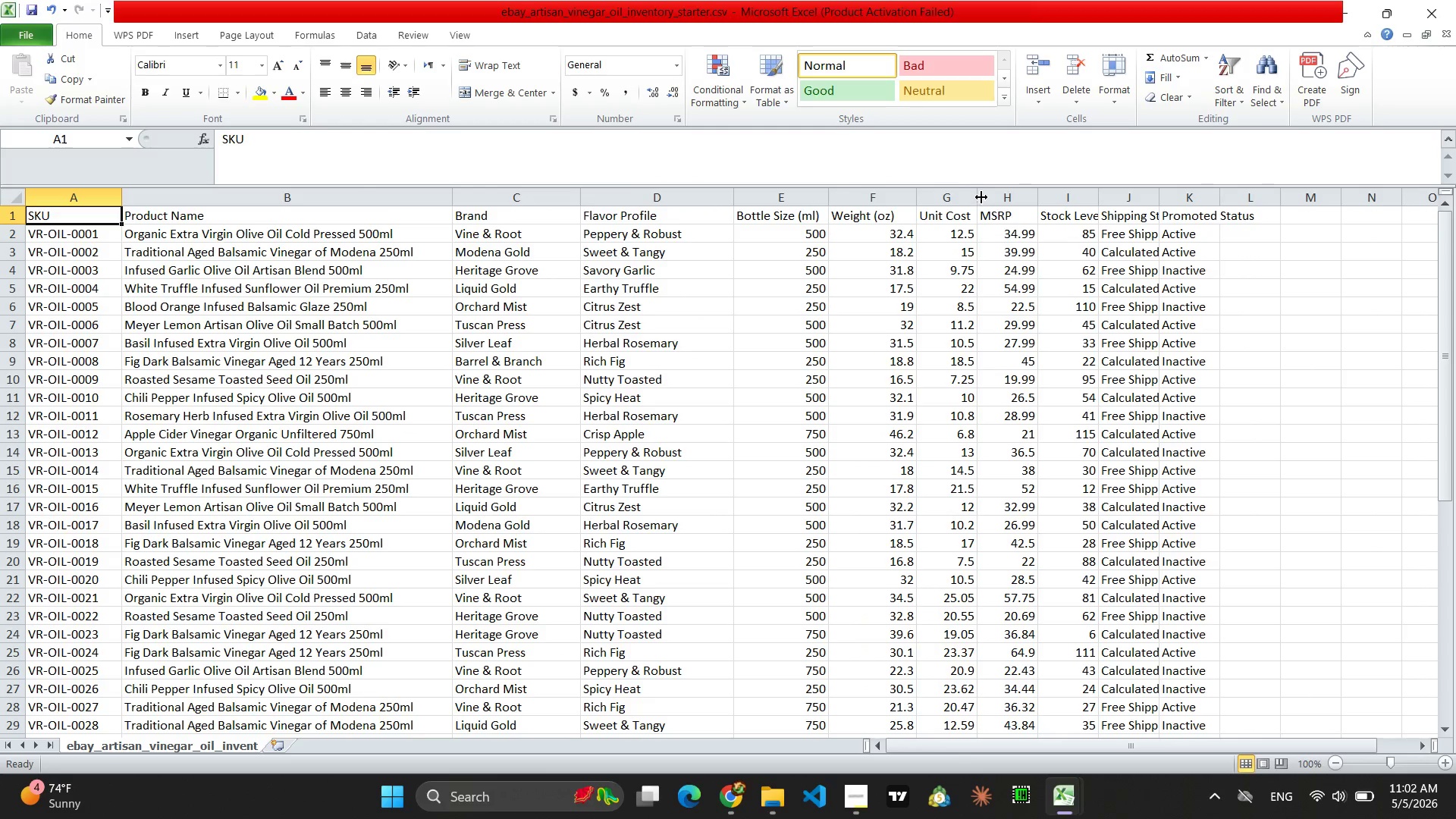 
left_click_drag(start_coordinate=[981, 197], to_coordinate=[1013, 196])
 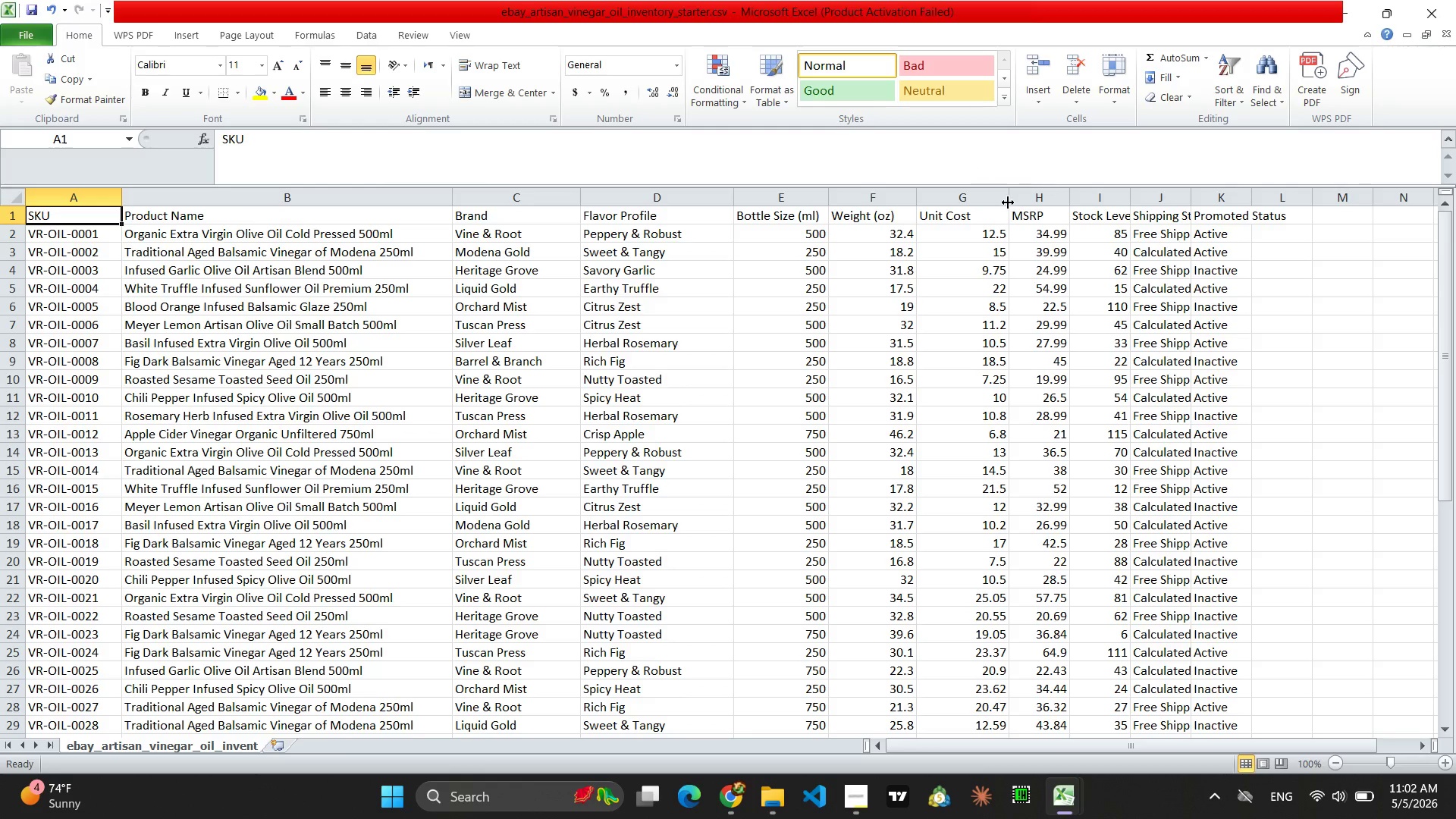 
left_click_drag(start_coordinate=[1008, 202], to_coordinate=[976, 203])
 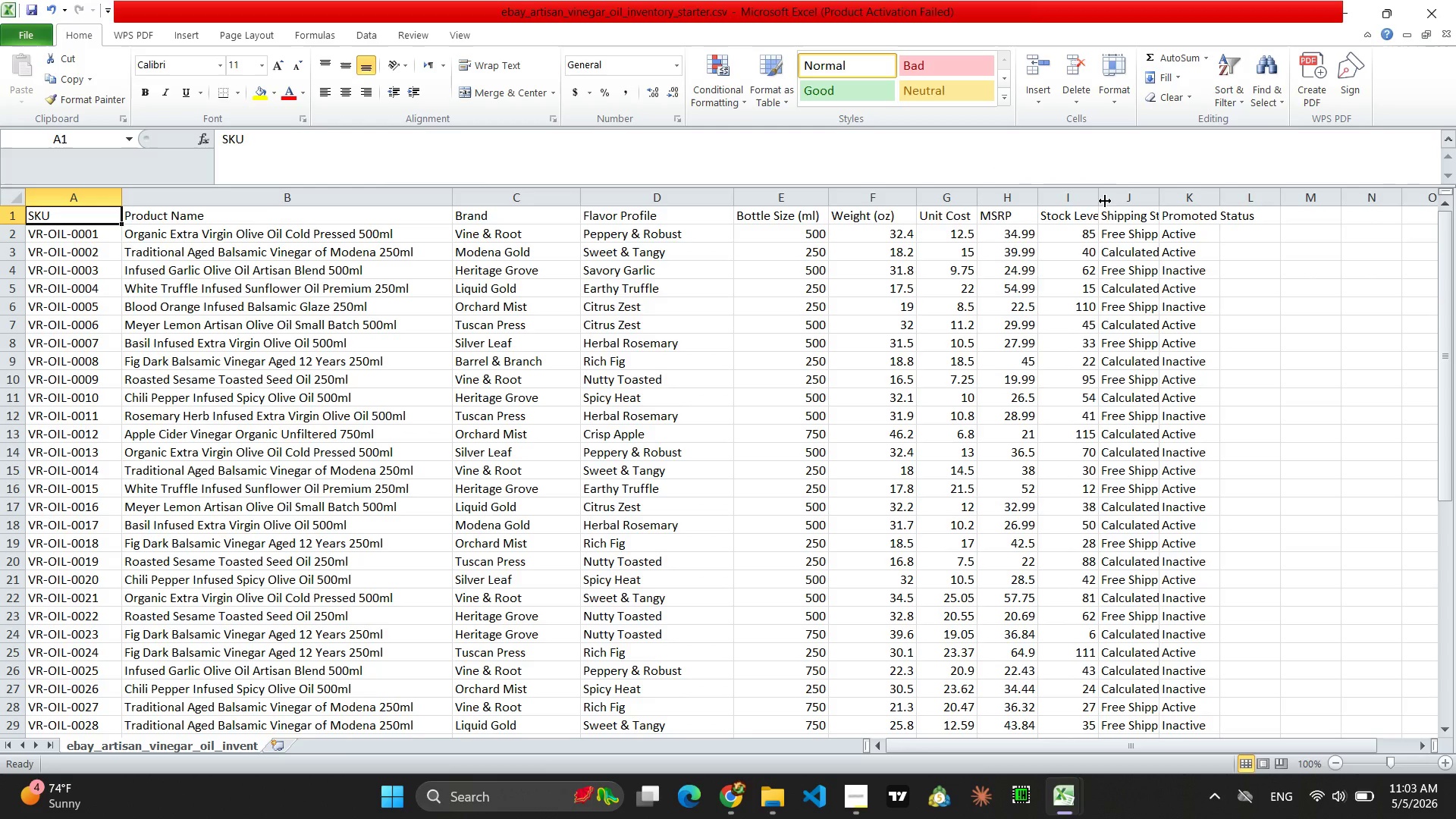 
left_click_drag(start_coordinate=[1100, 201], to_coordinate=[1138, 194])
 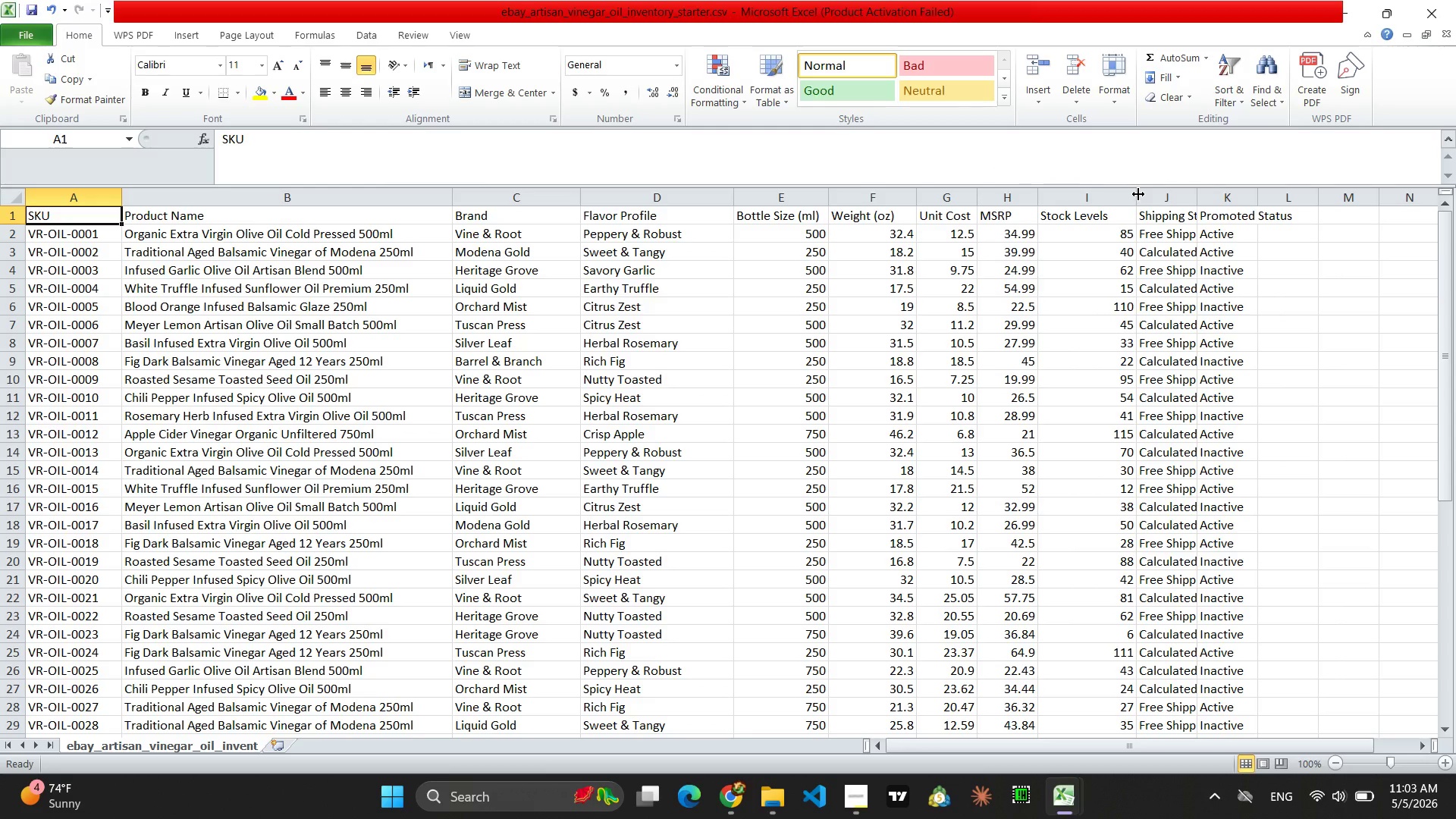 
left_click_drag(start_coordinate=[1138, 194], to_coordinate=[1108, 196])
 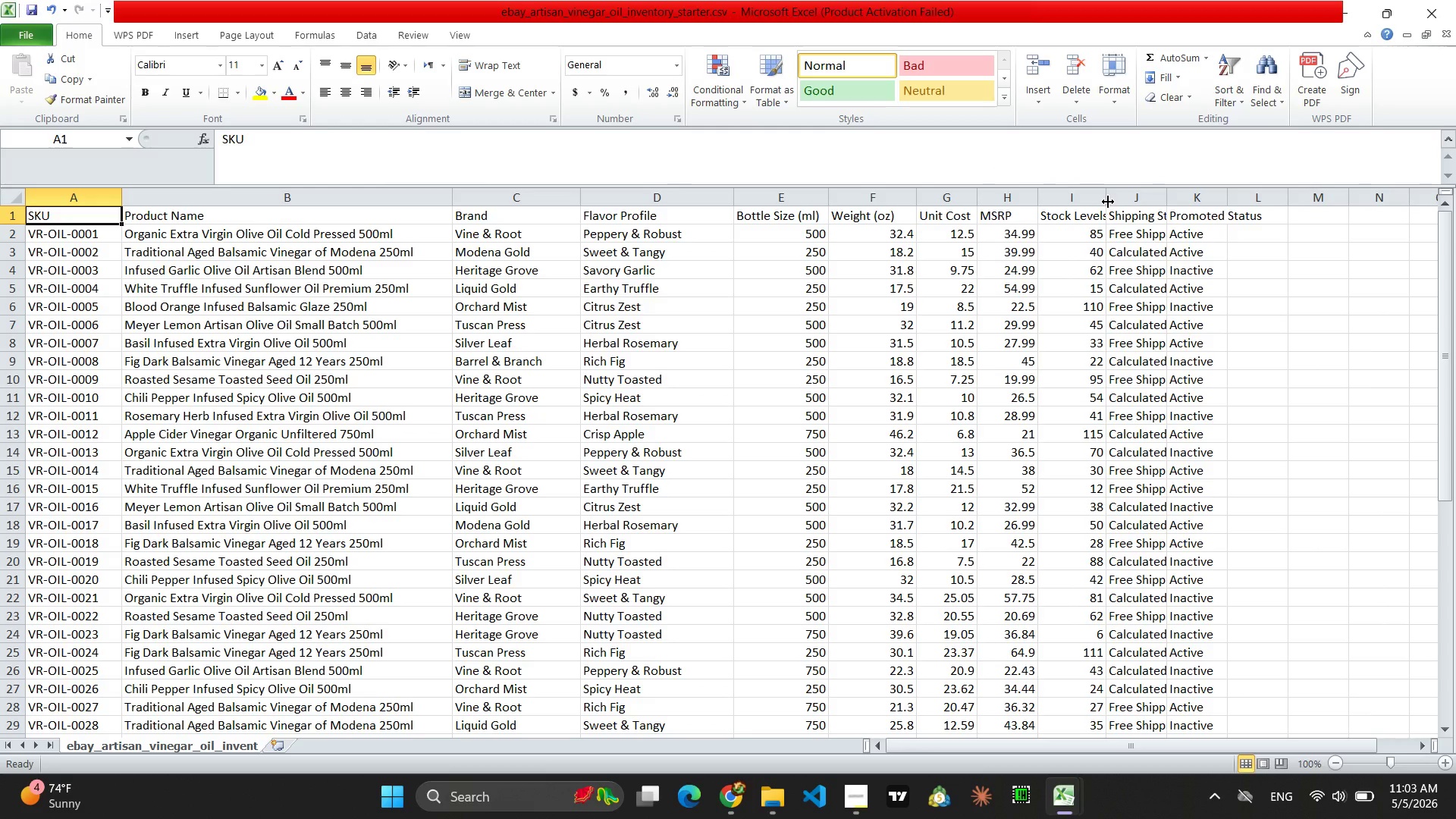 
left_click([1137, 201])
 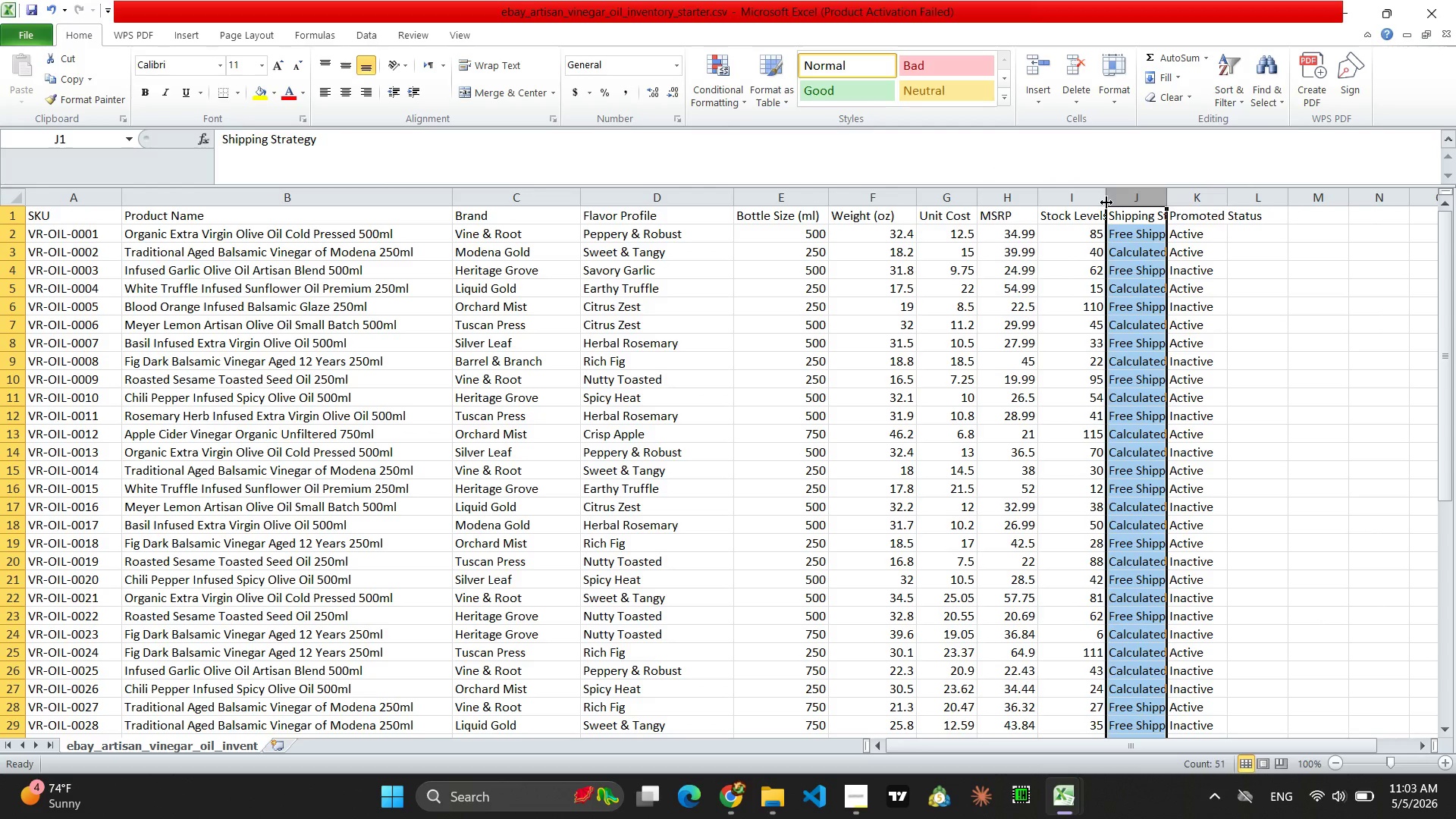 
left_click_drag(start_coordinate=[1106, 202], to_coordinate=[1118, 202])
 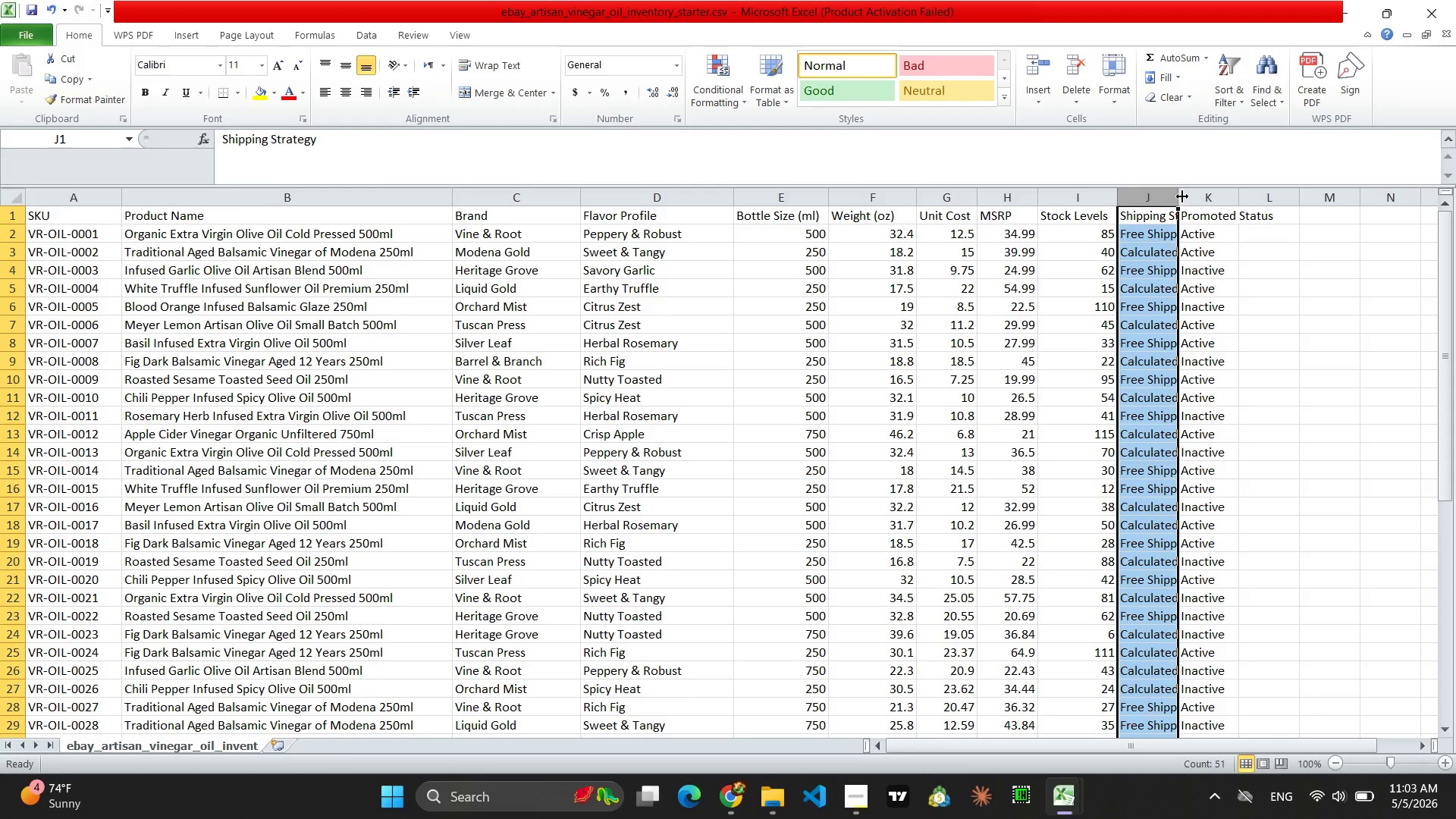 
left_click_drag(start_coordinate=[1181, 196], to_coordinate=[1244, 185])
 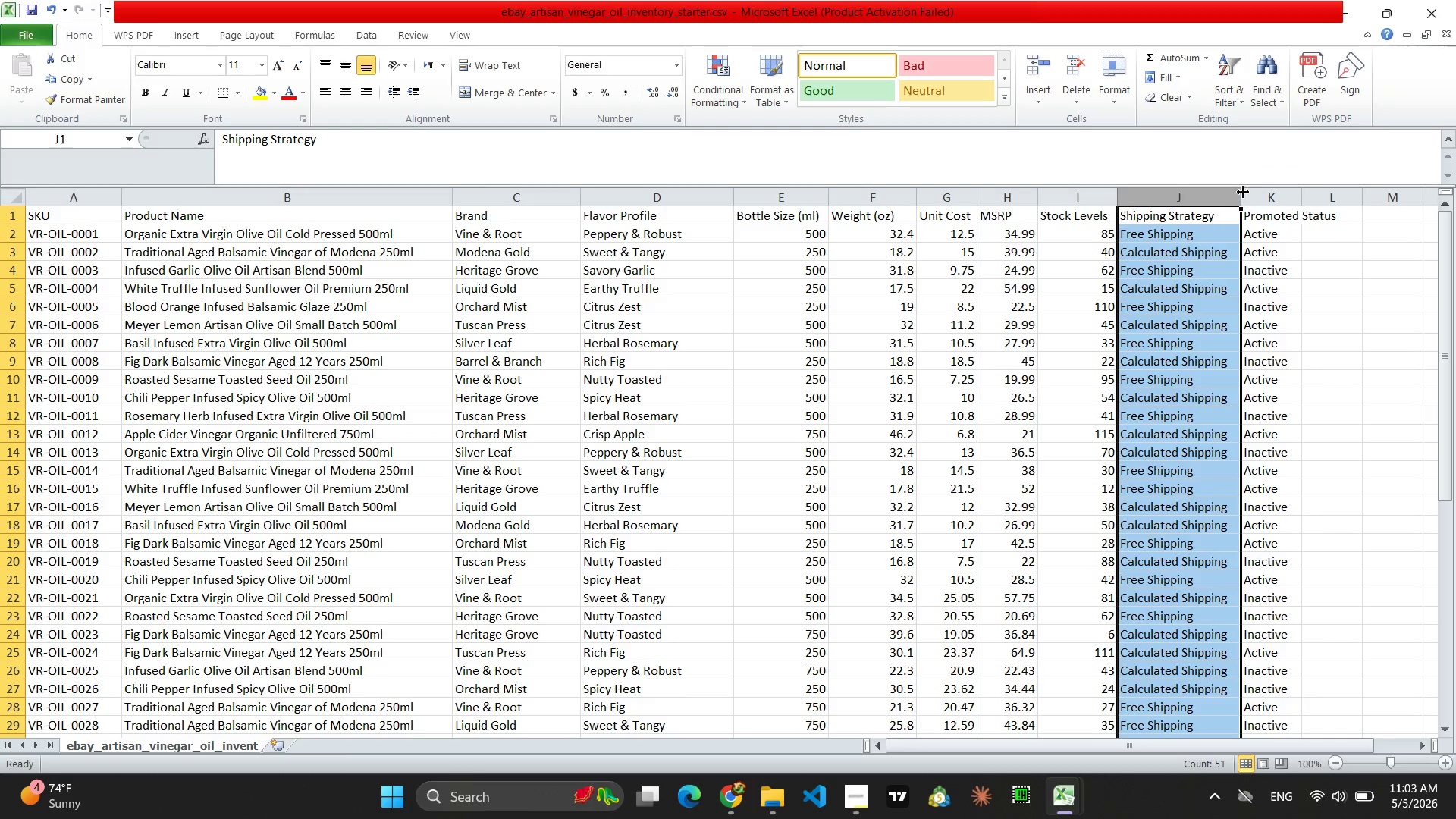 
left_click_drag(start_coordinate=[1243, 193], to_coordinate=[1266, 190])
 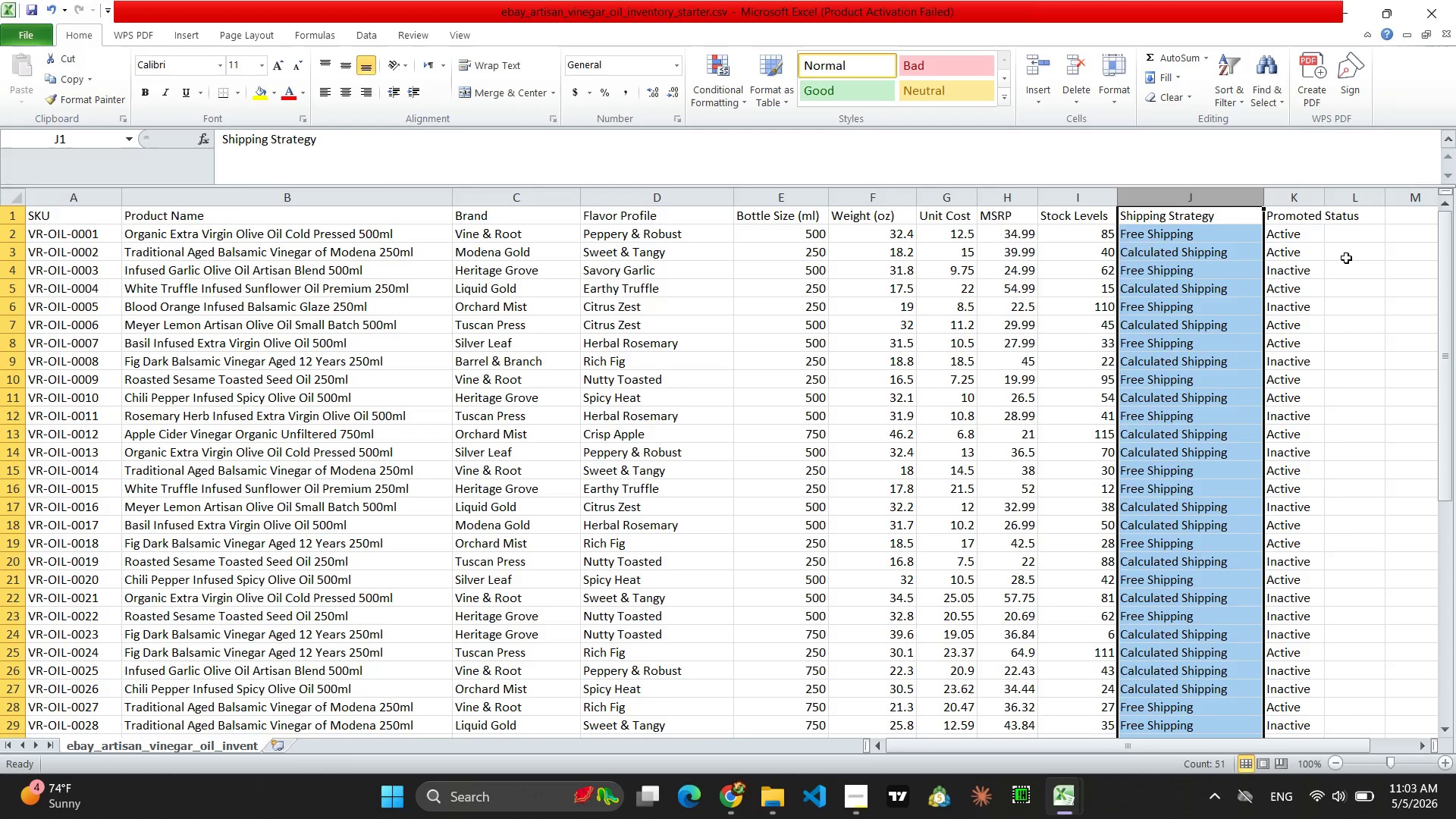 
left_click([1346, 259])
 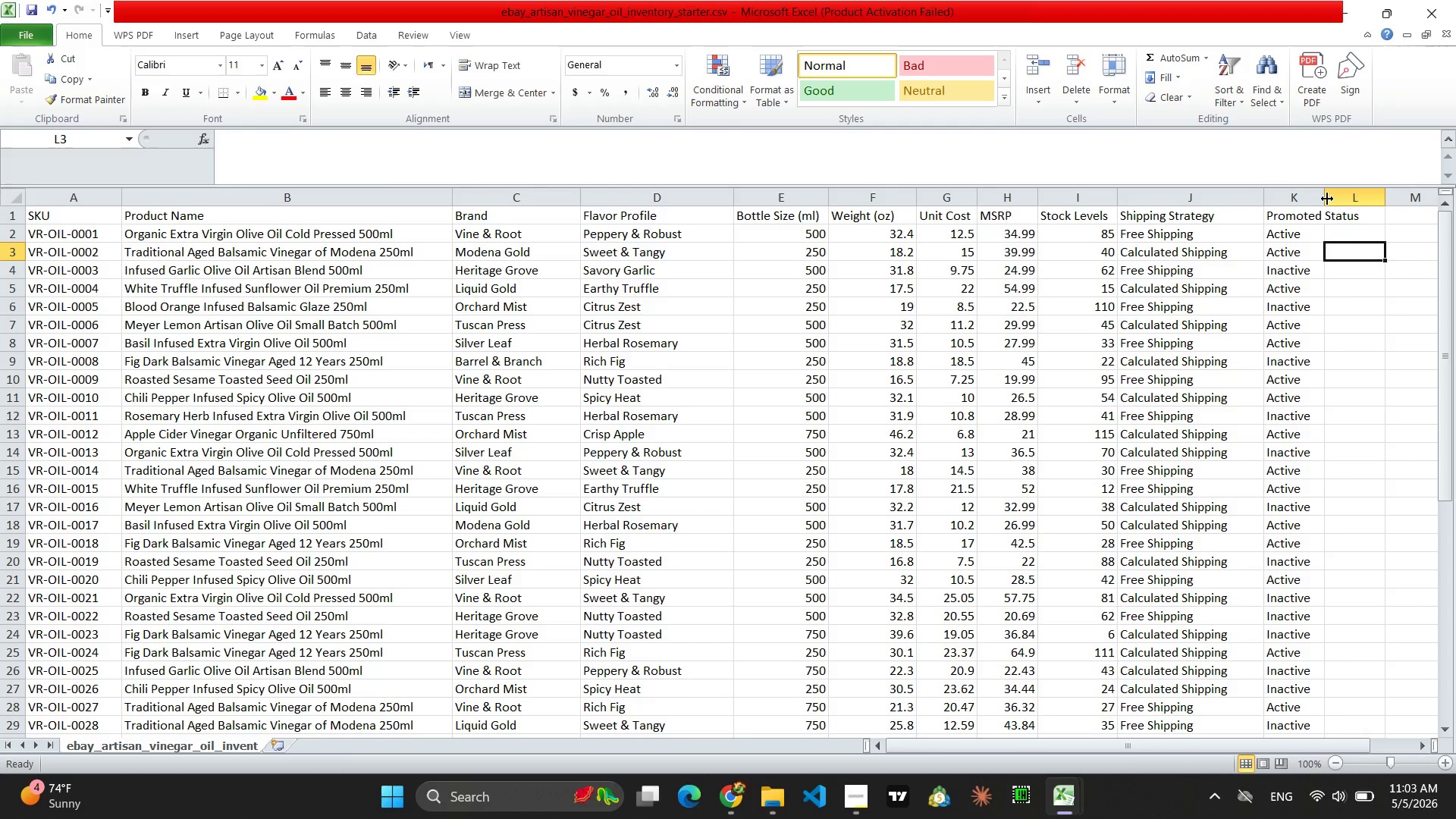 
left_click_drag(start_coordinate=[1326, 196], to_coordinate=[1370, 192])
 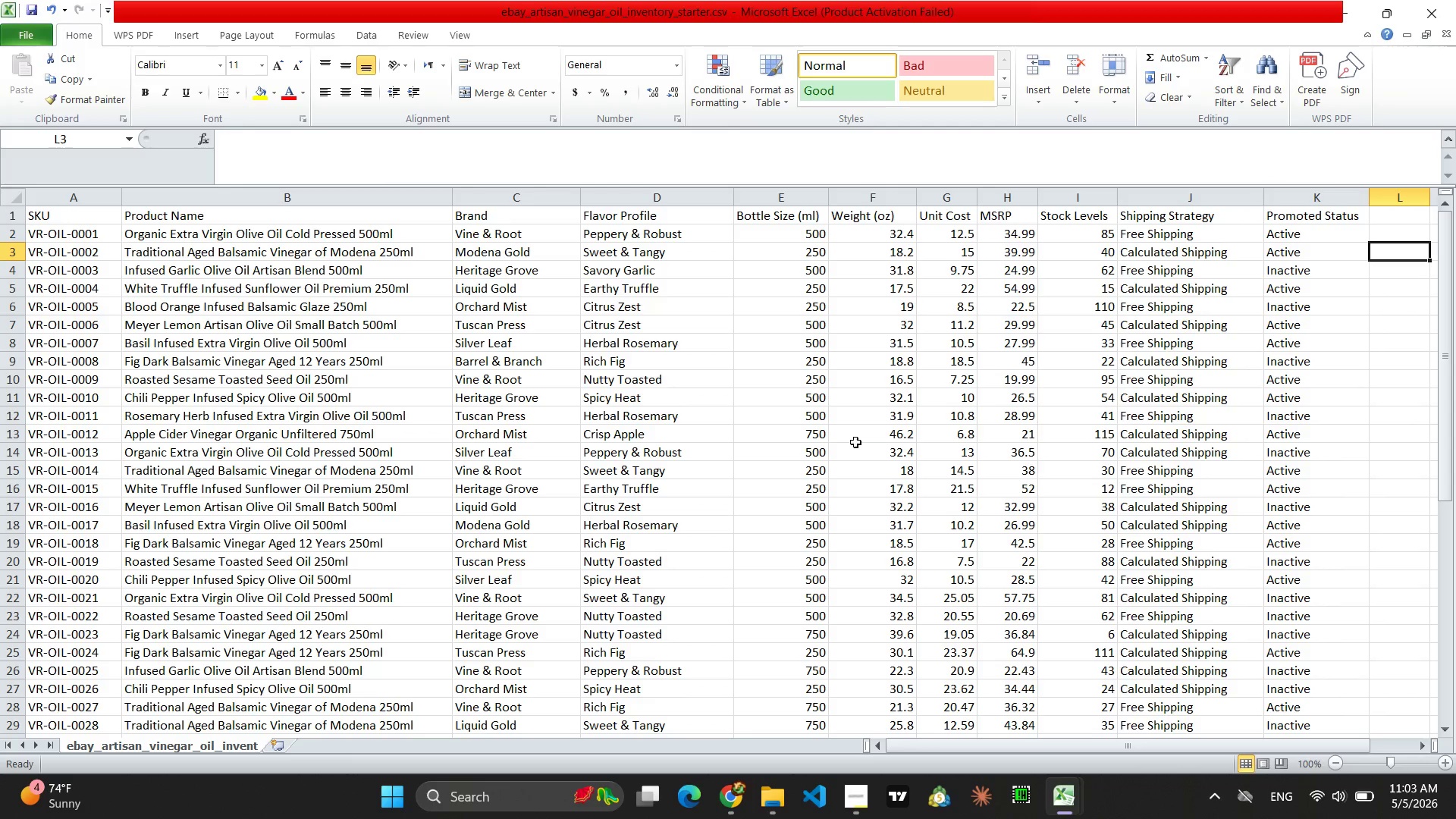 
scroll: coordinate [494, 459], scroll_direction: down, amount: 6.0
 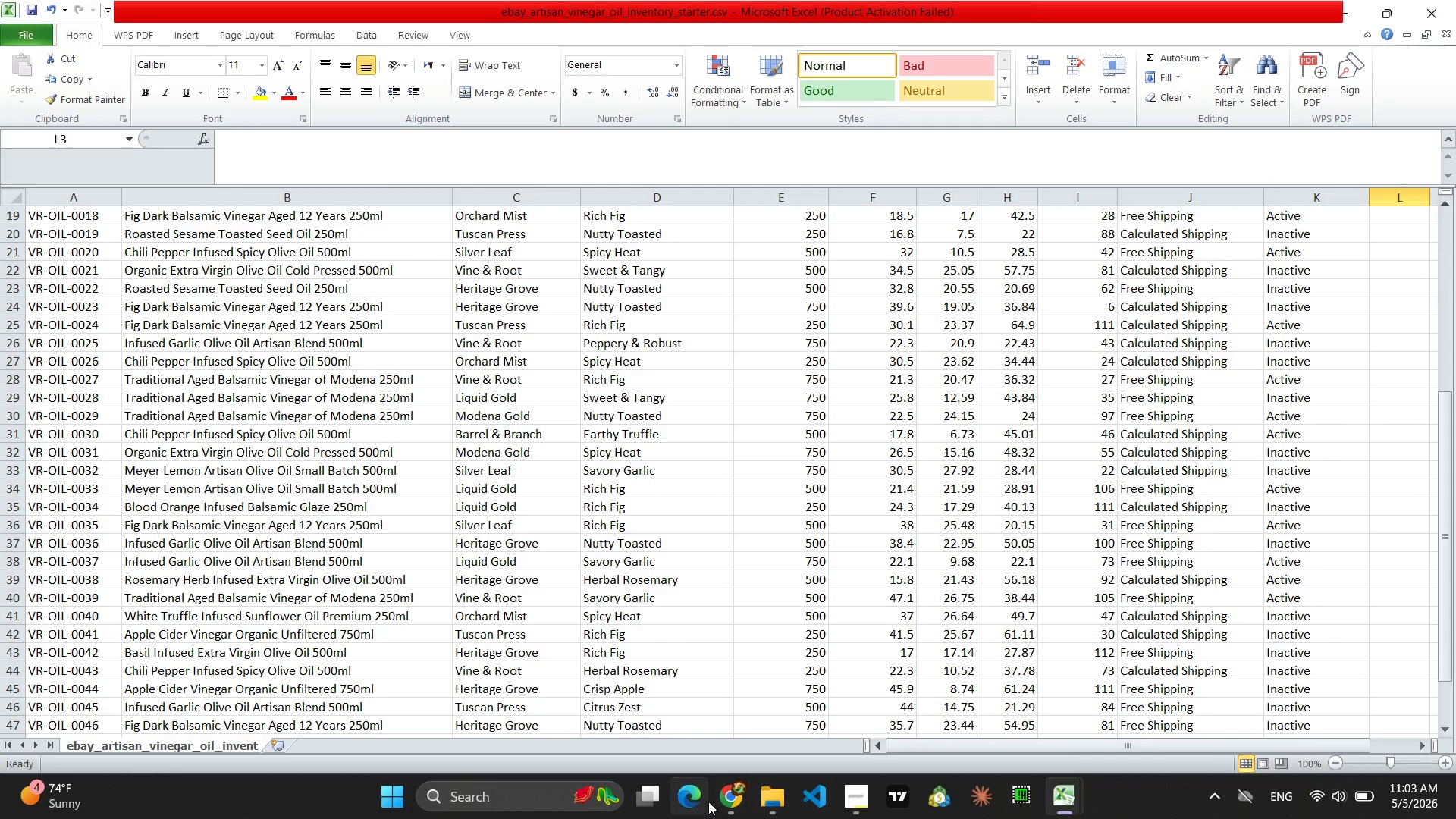 
left_click([734, 802])
 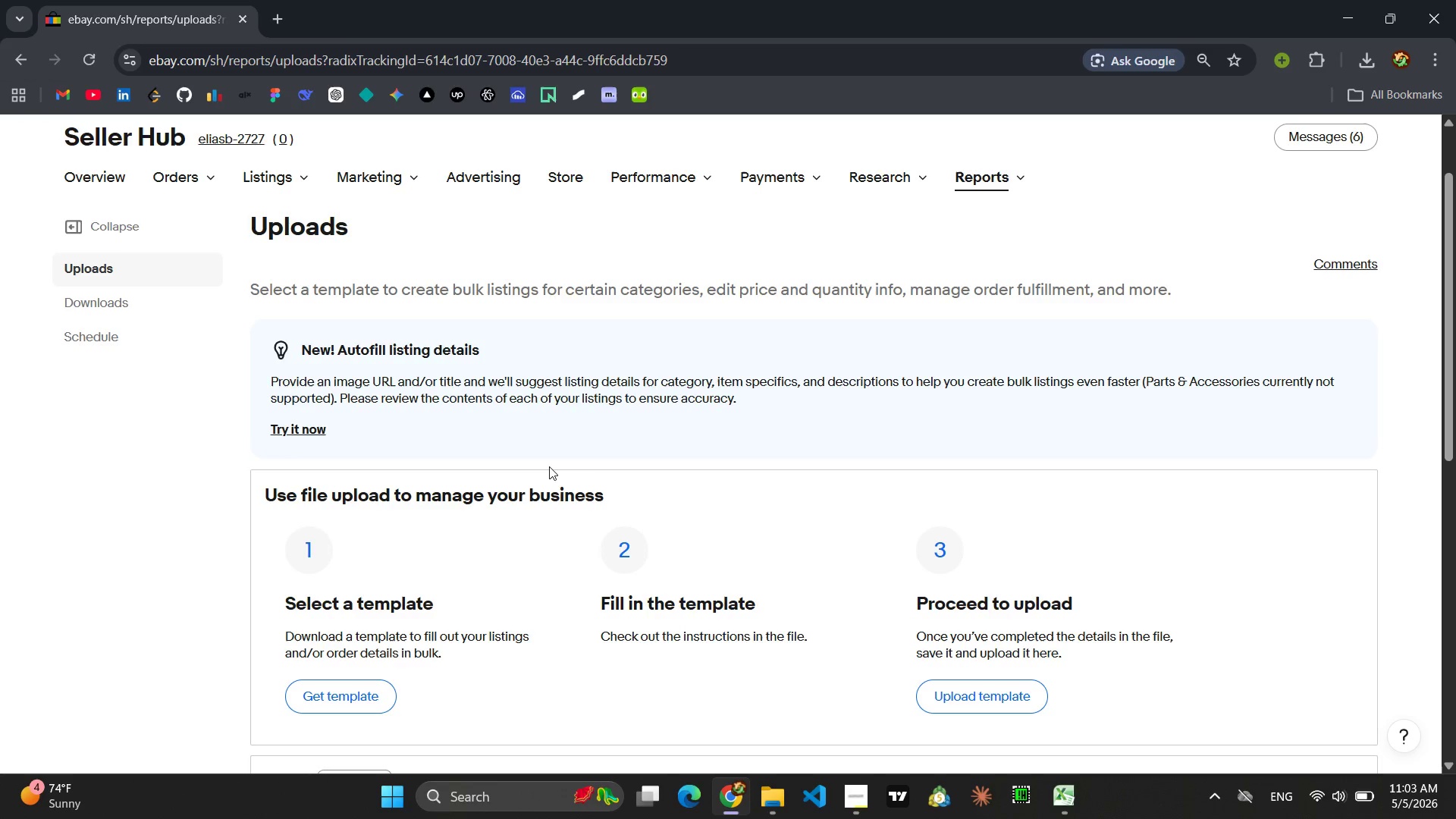 
scroll: coordinate [549, 466], scroll_direction: down, amount: 1.0
 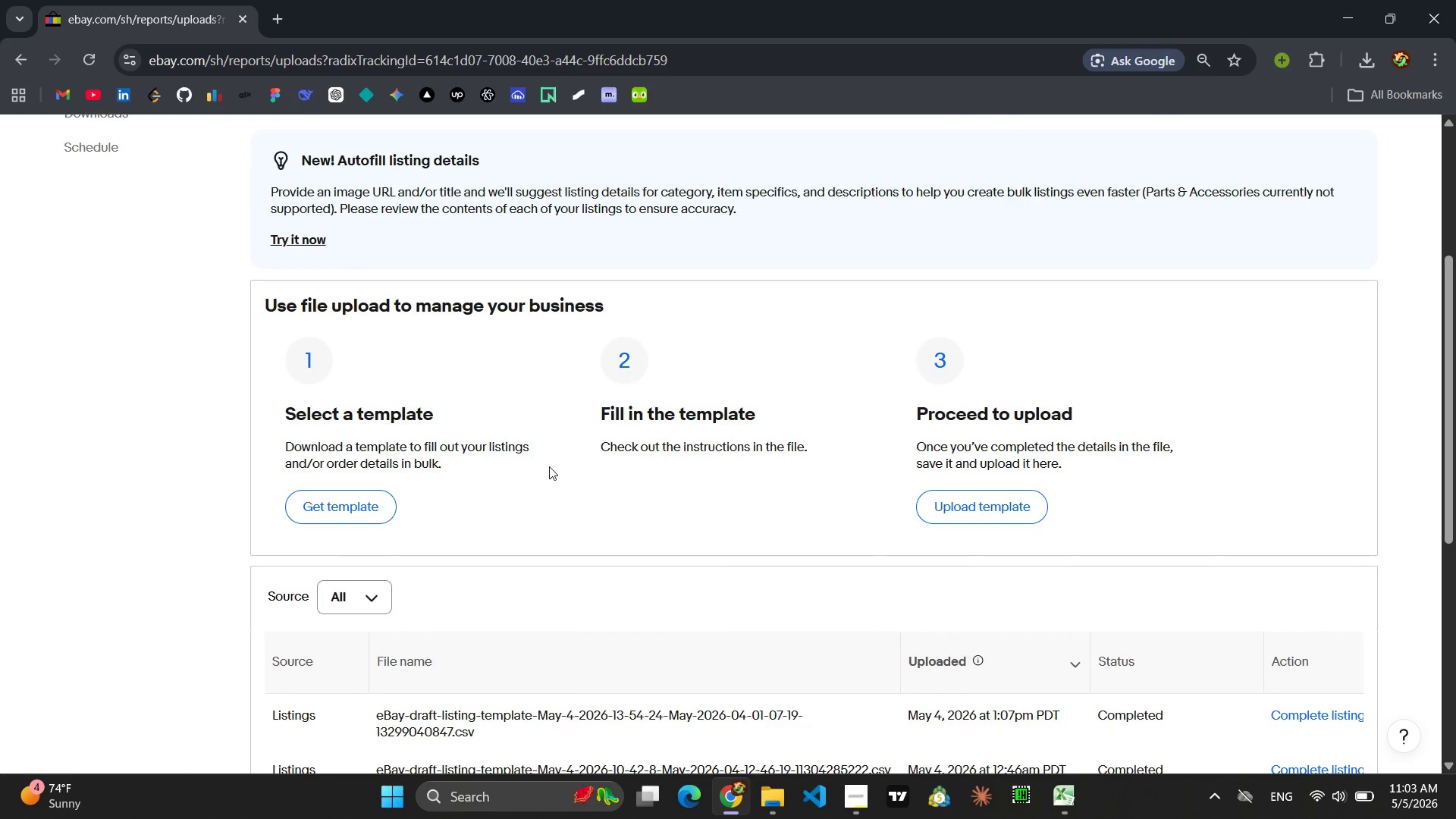 
scroll: coordinate [549, 466], scroll_direction: up, amount: 3.0
 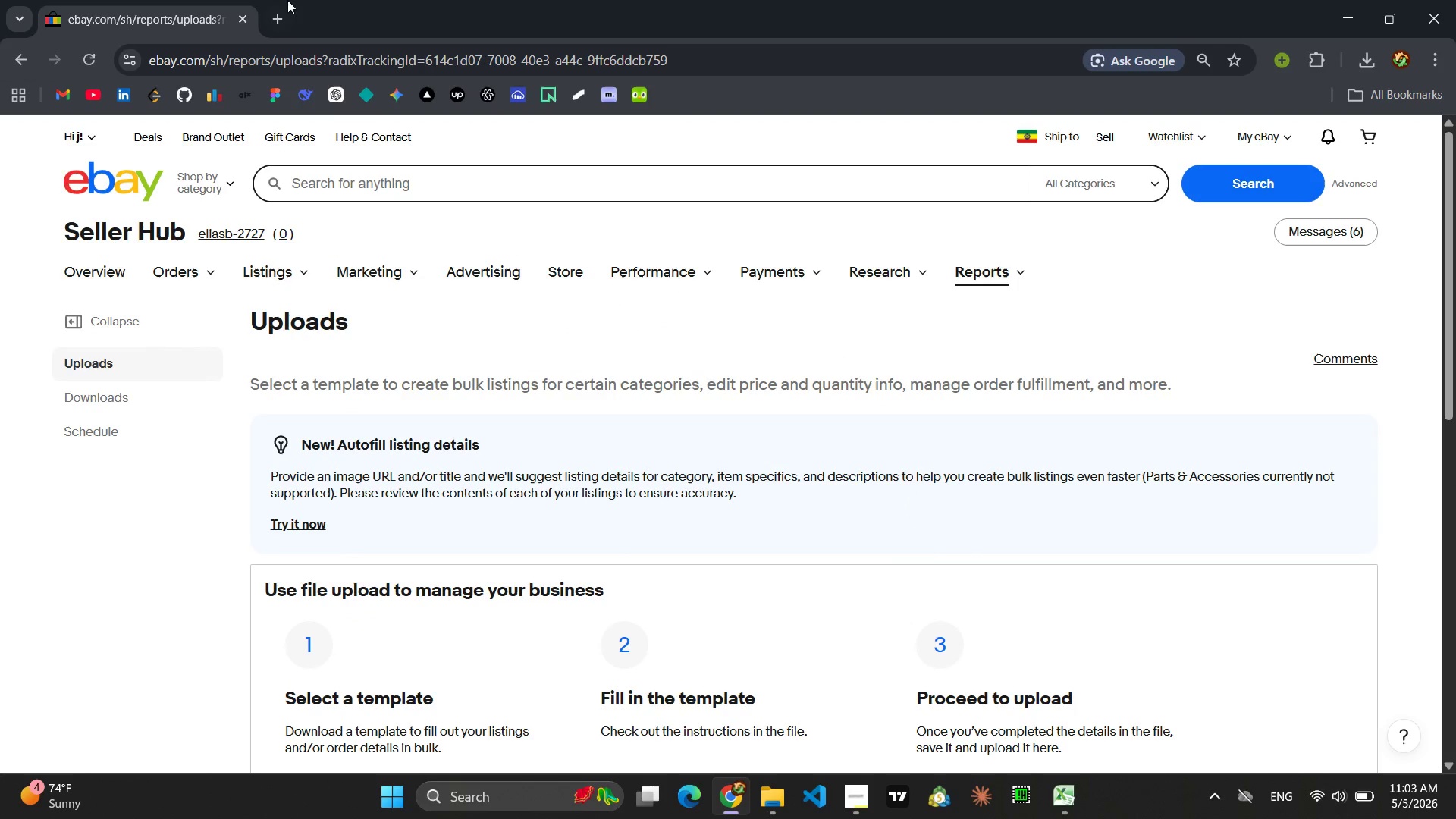 
left_click([277, 16])
 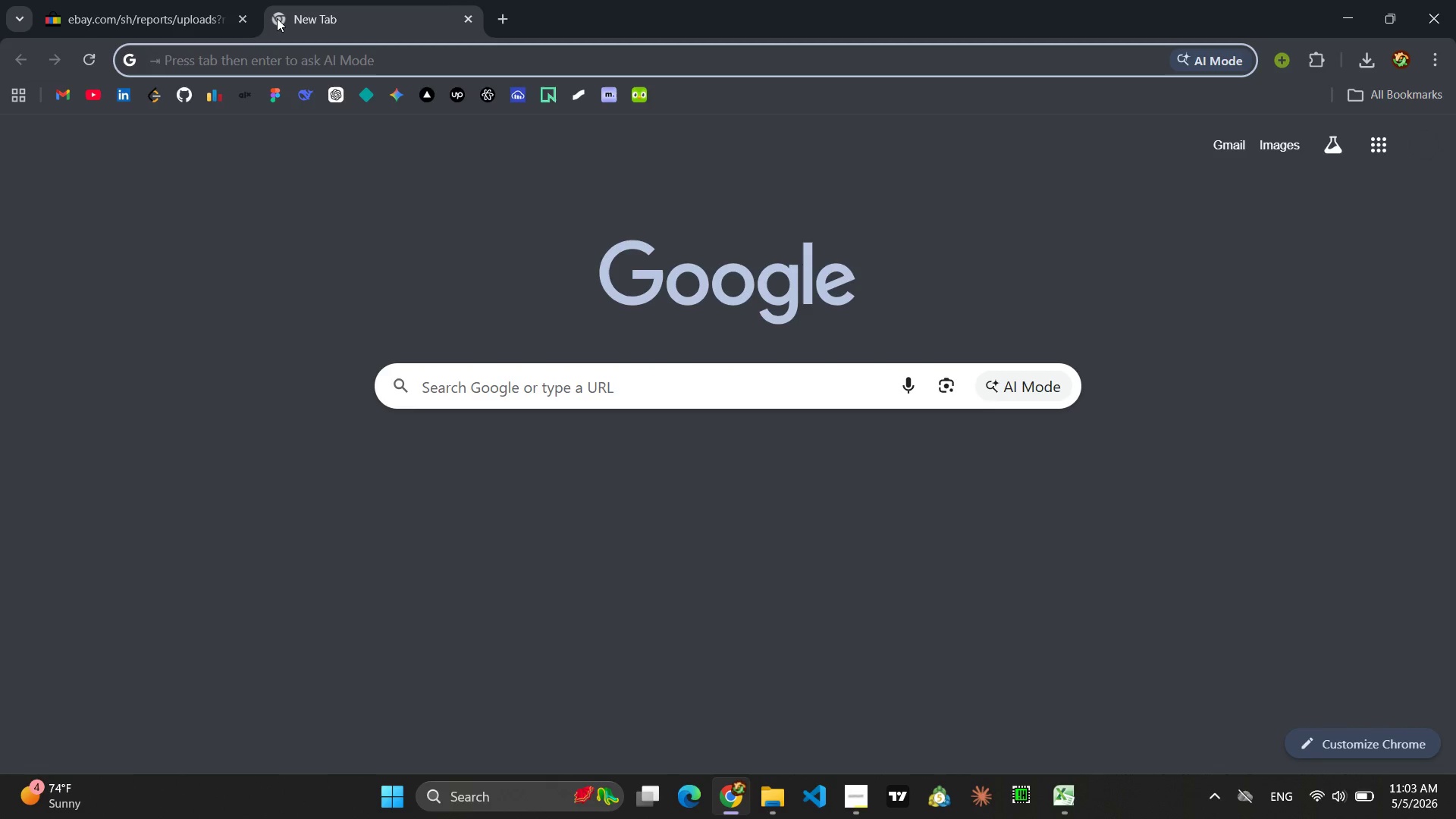 
key(E)
 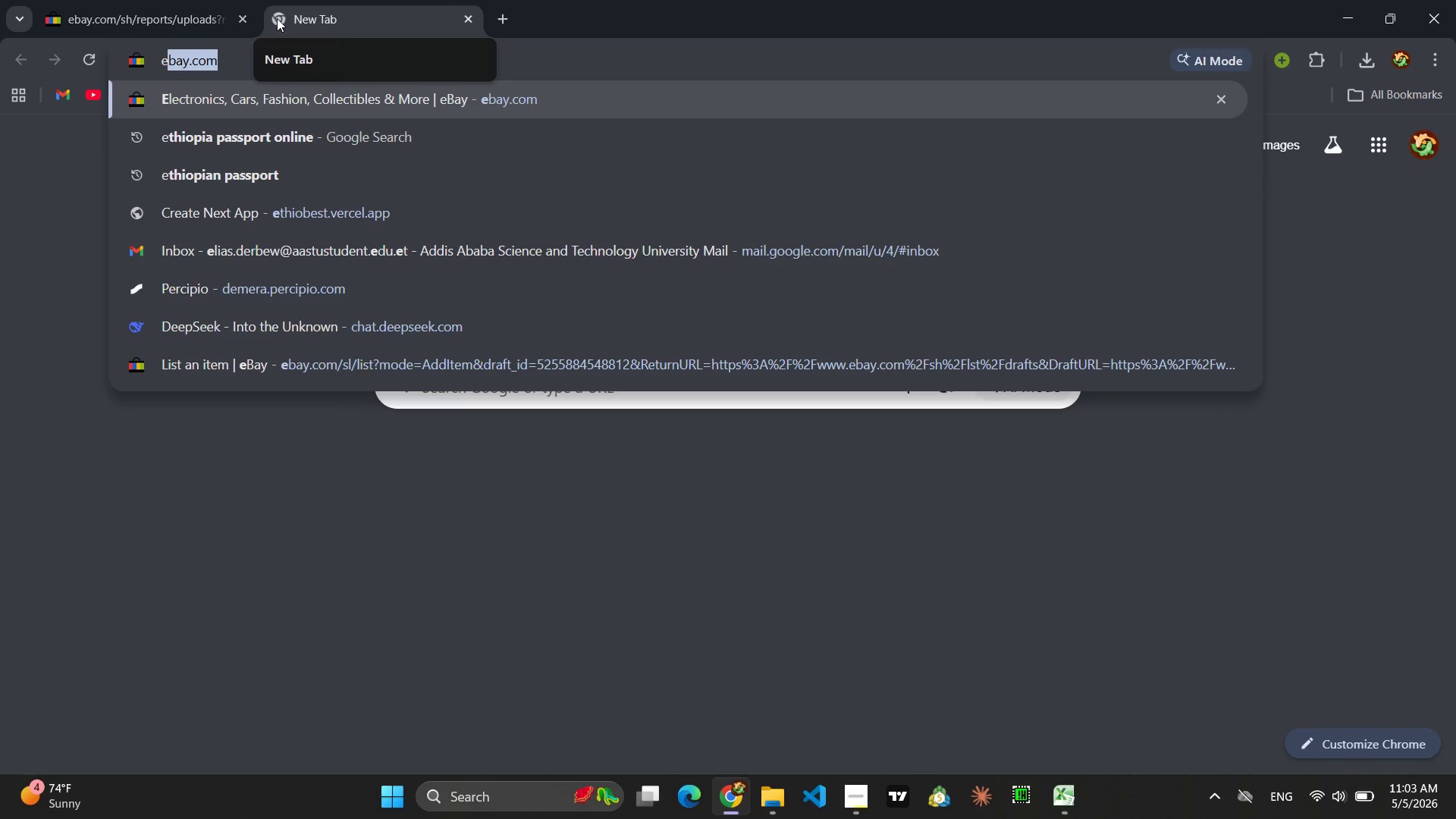 
key(Enter)
 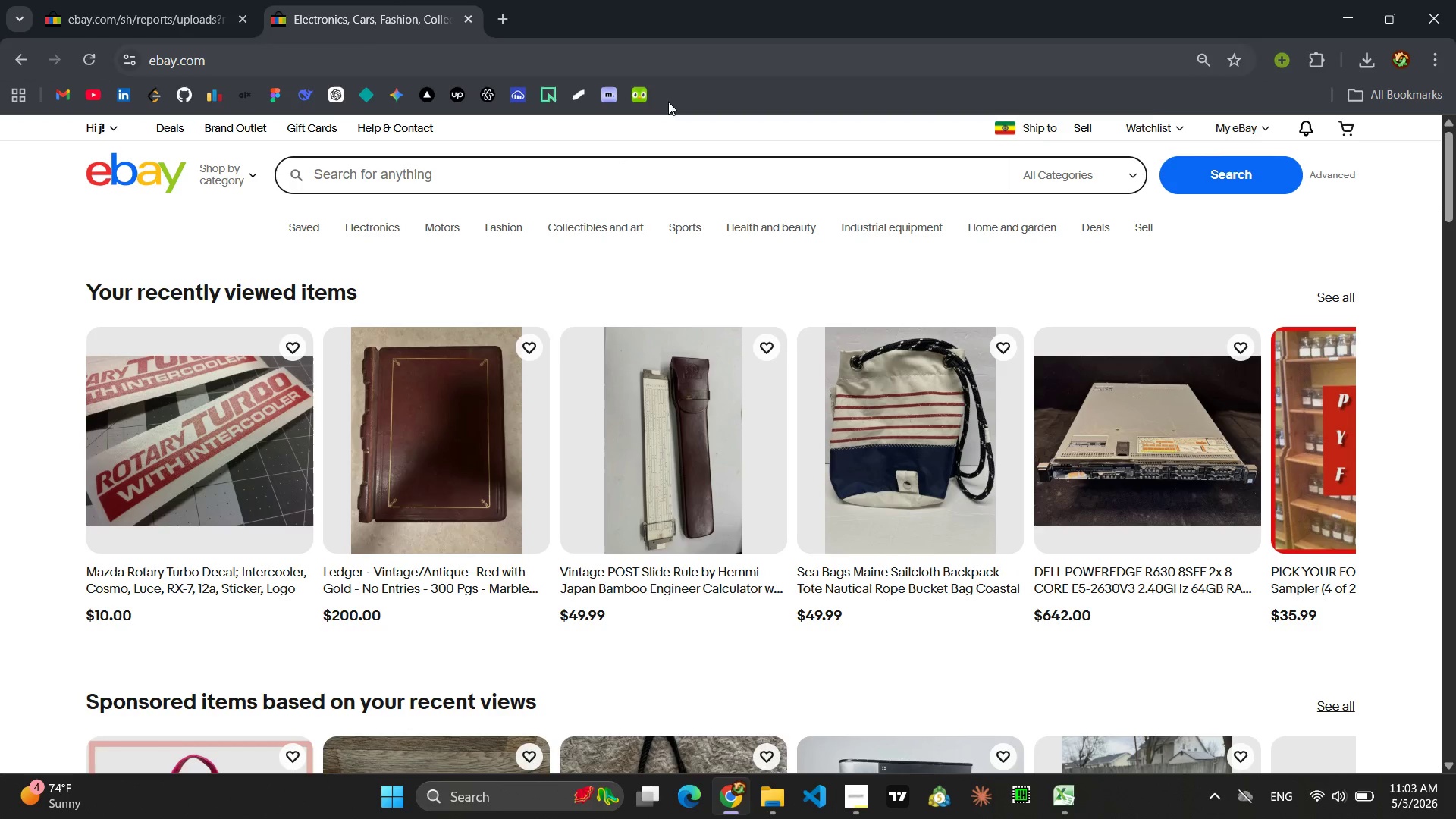 
left_click([1094, 127])
 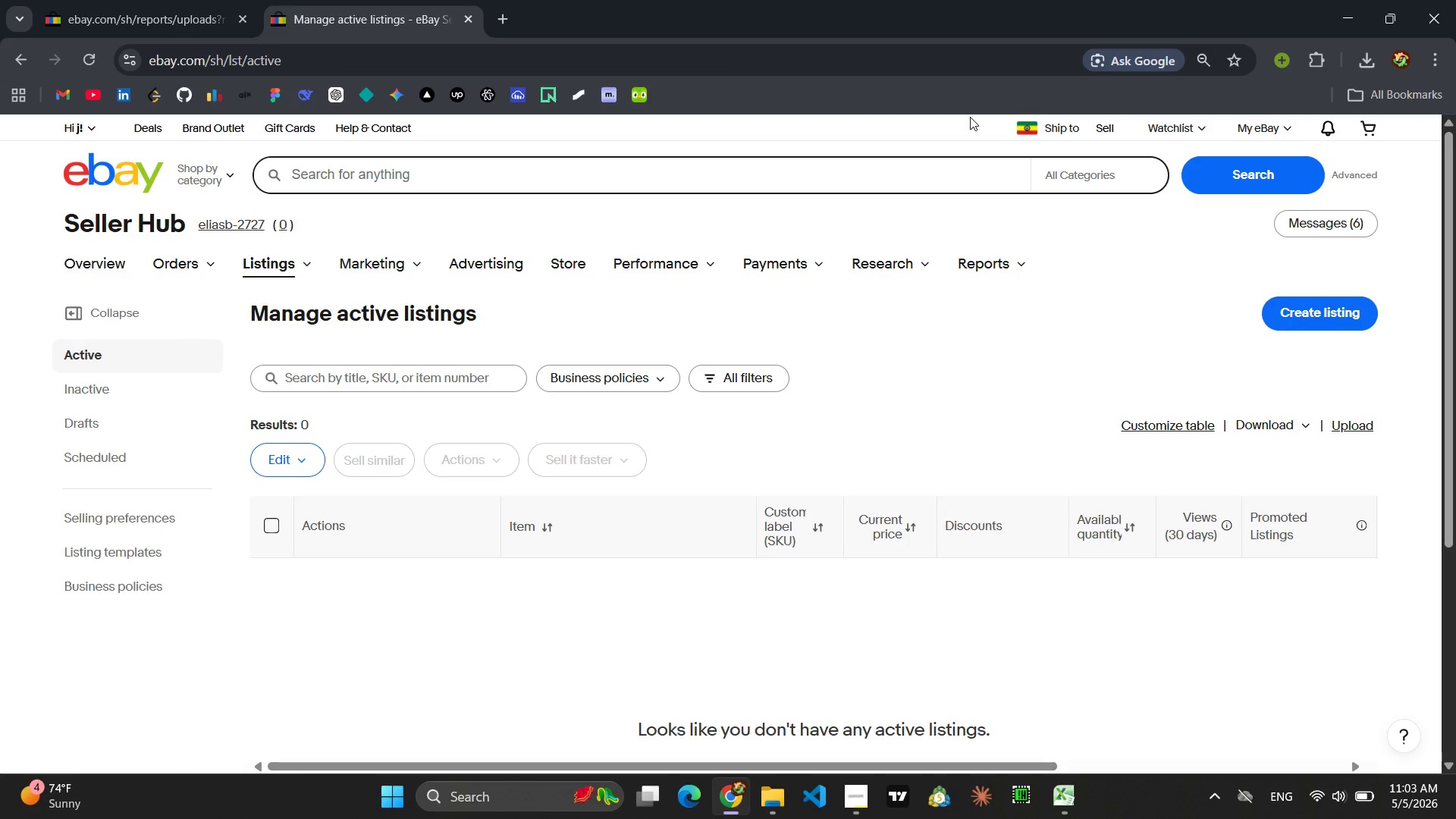 
wait(13.08)
 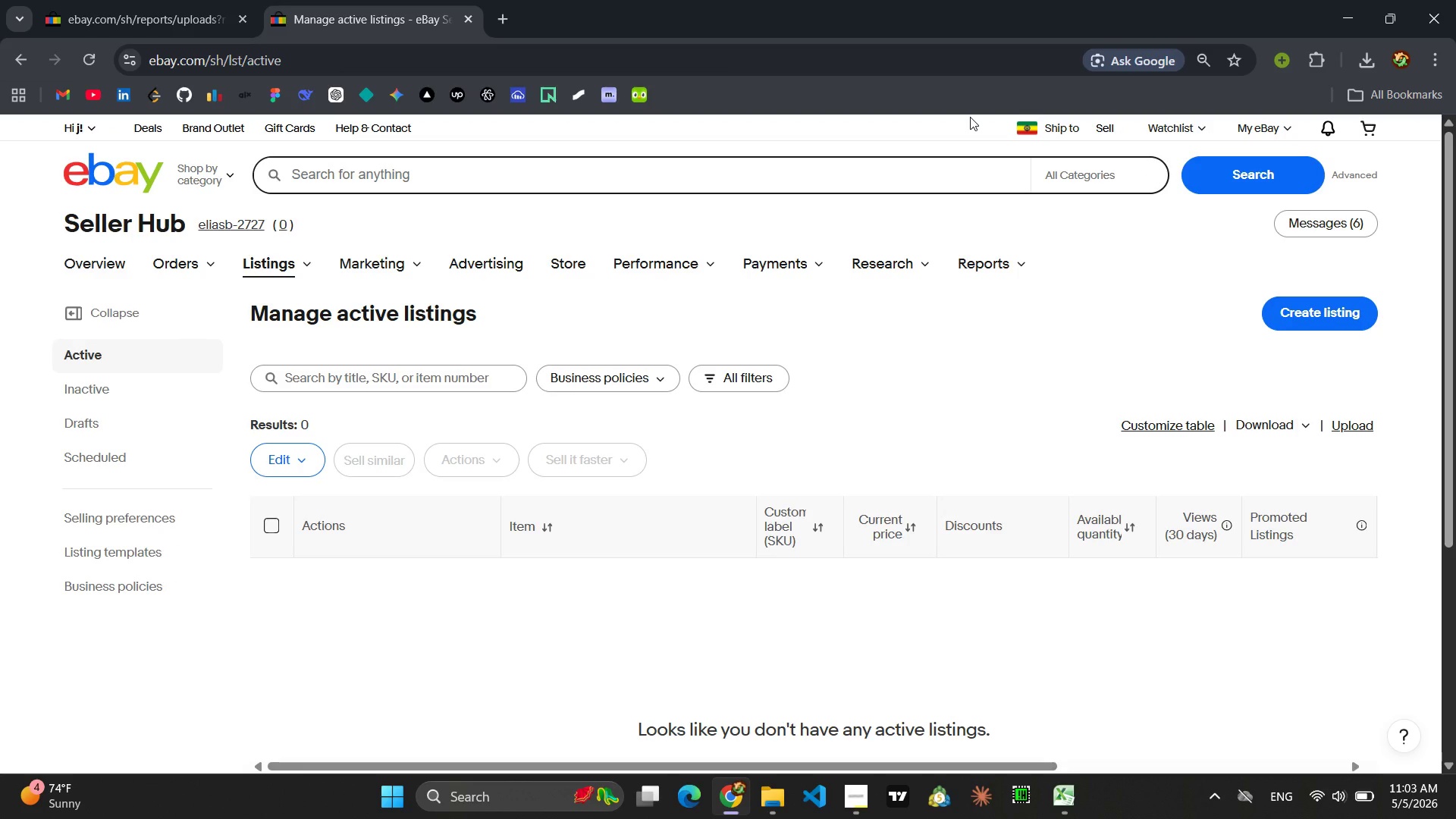 
left_click([1296, 319])
 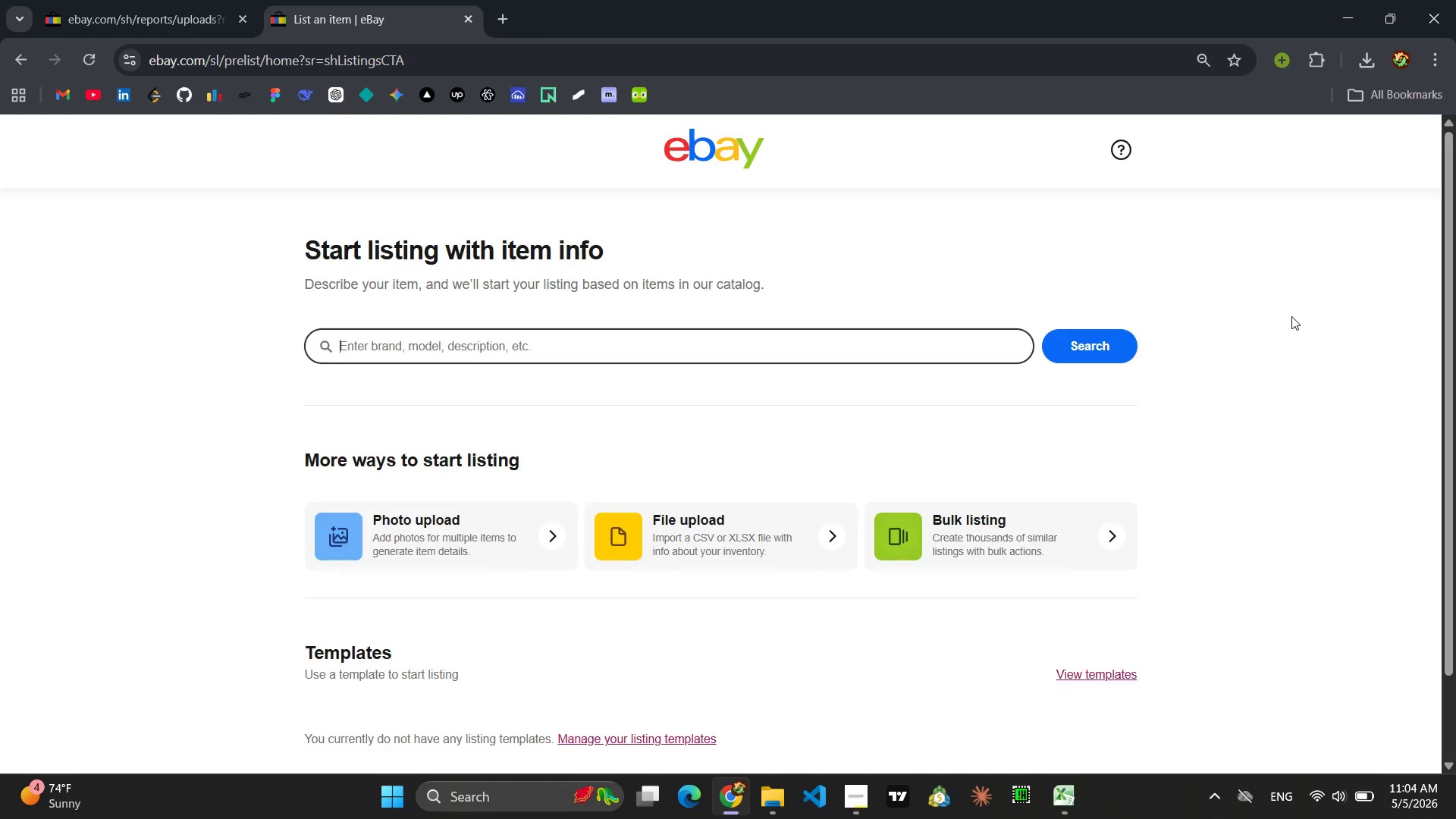 
wait(31.56)
 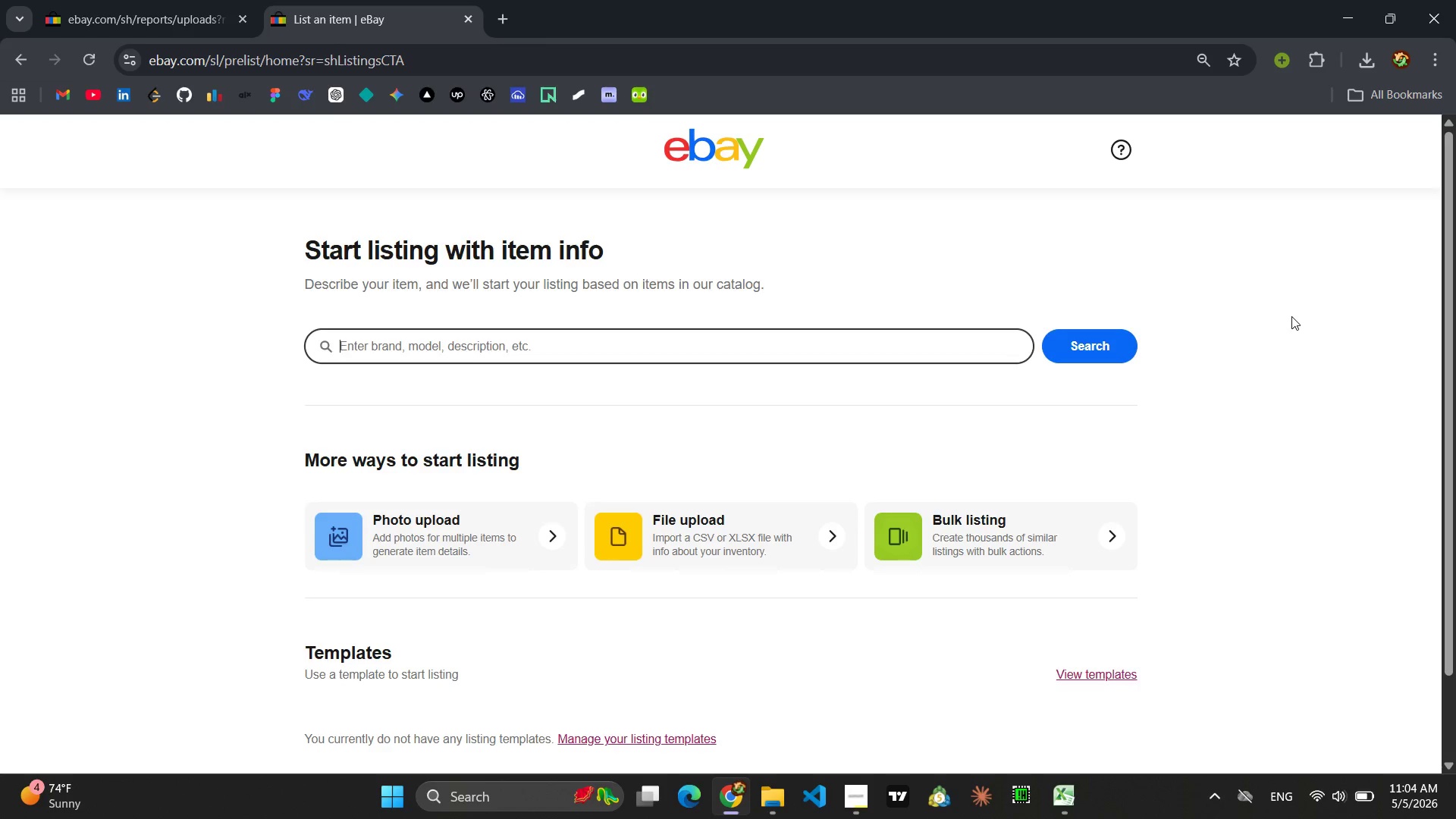 
left_click([975, 723])
 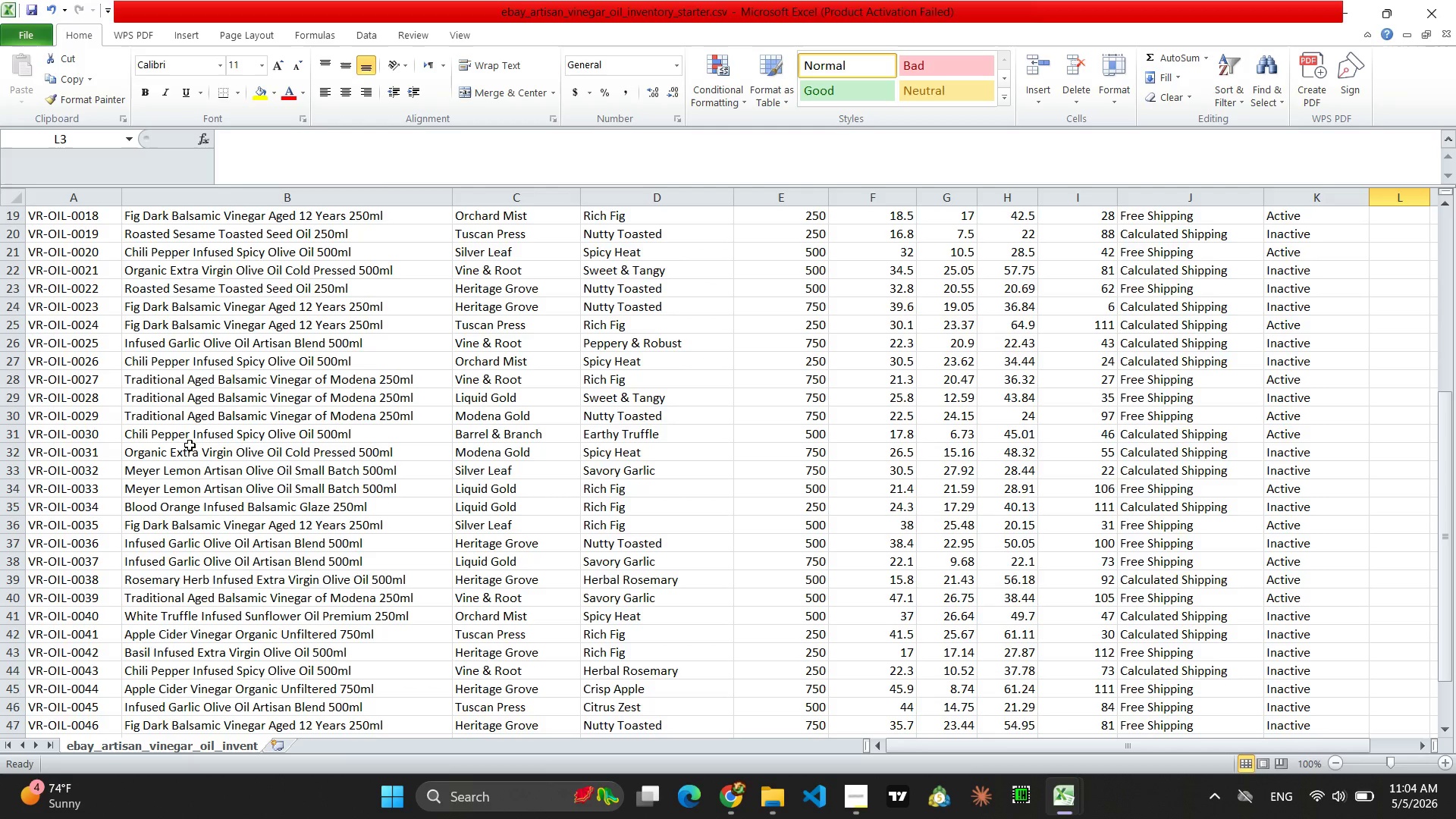 
scroll: coordinate [99, 384], scroll_direction: up, amount: 15.0
 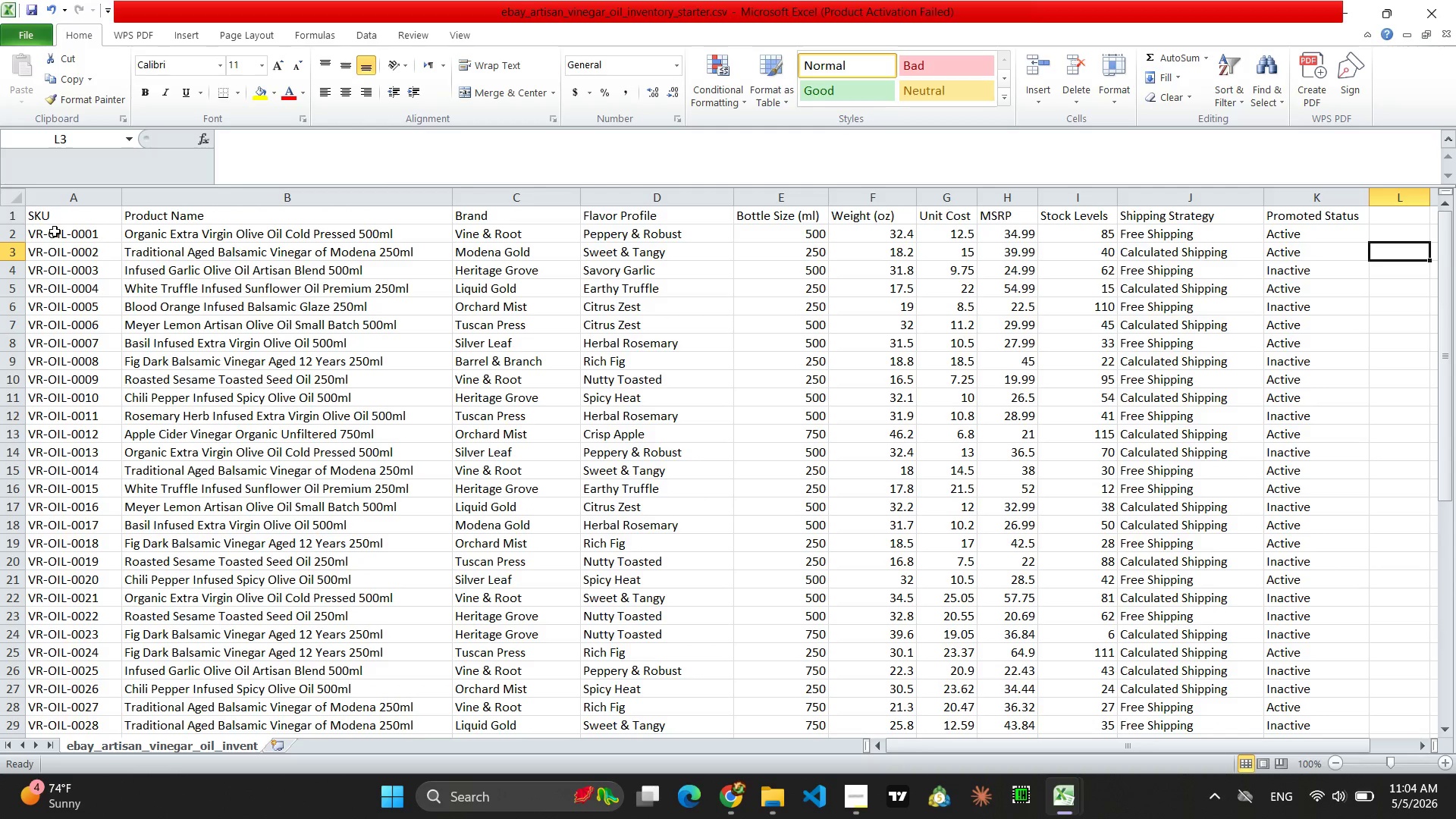 
left_click_drag(start_coordinate=[55, 233], to_coordinate=[74, 397])
 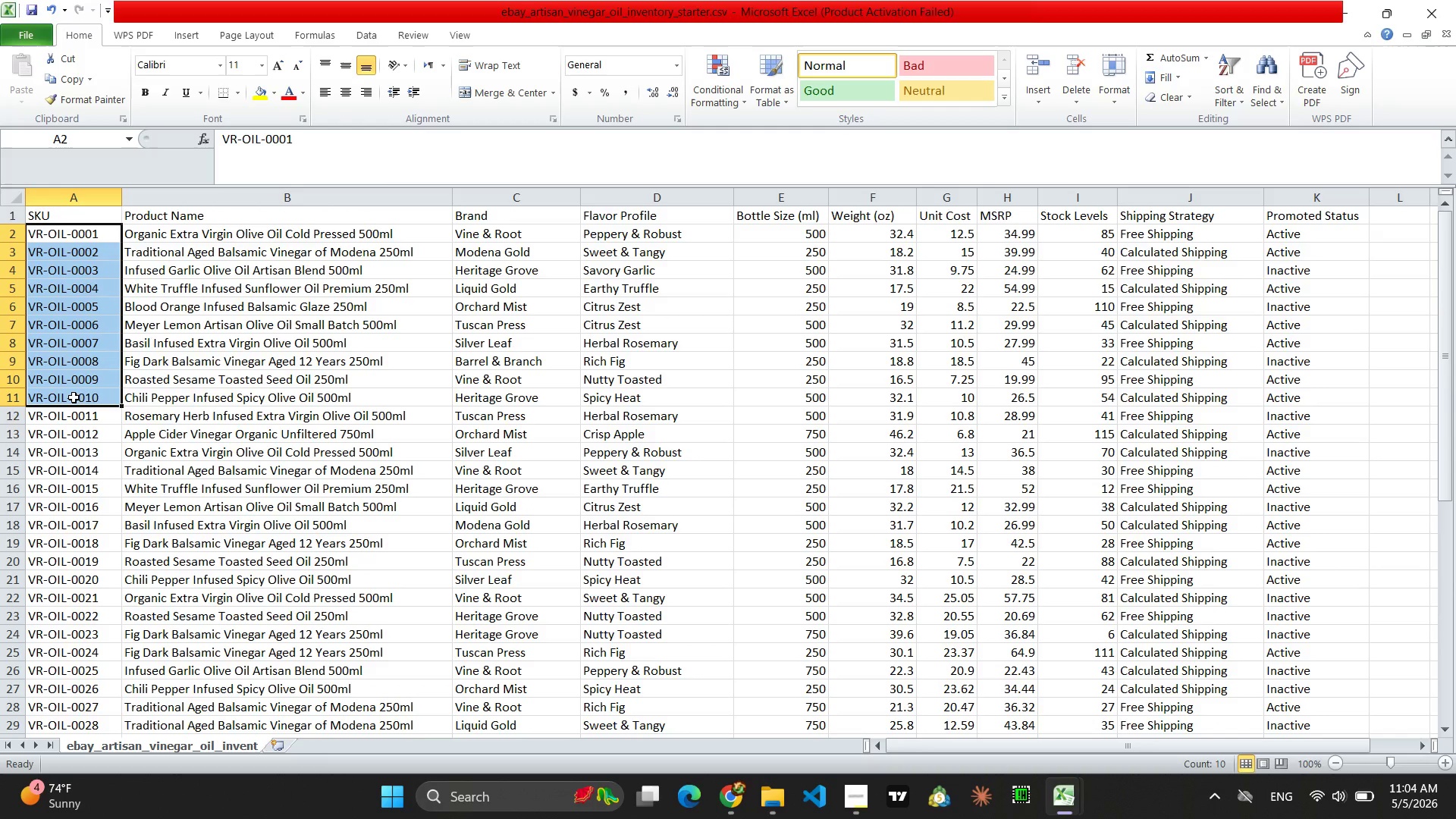 
key(Control+C)
 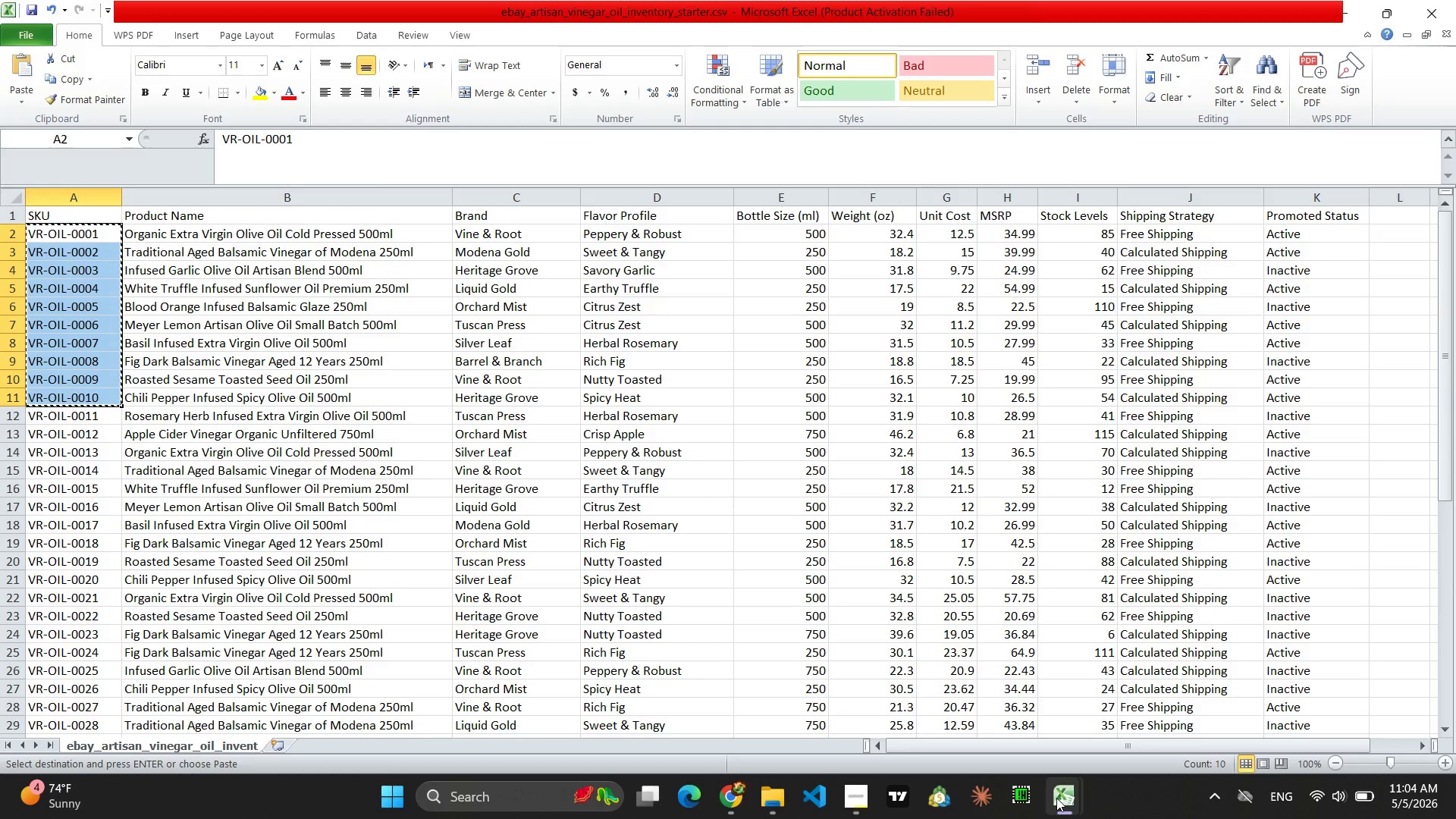 
left_click([1201, 703])
 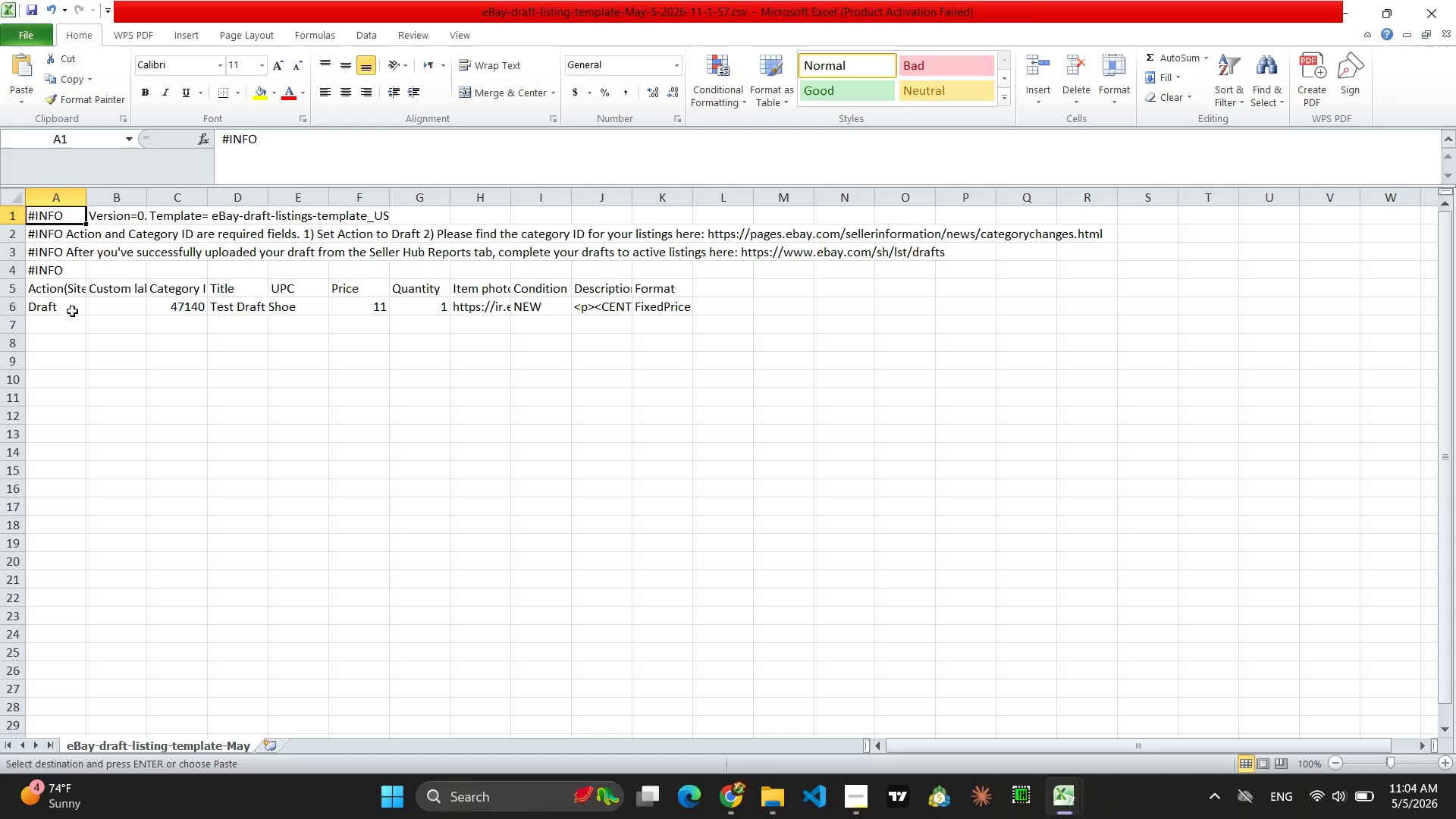 
left_click([125, 306])
 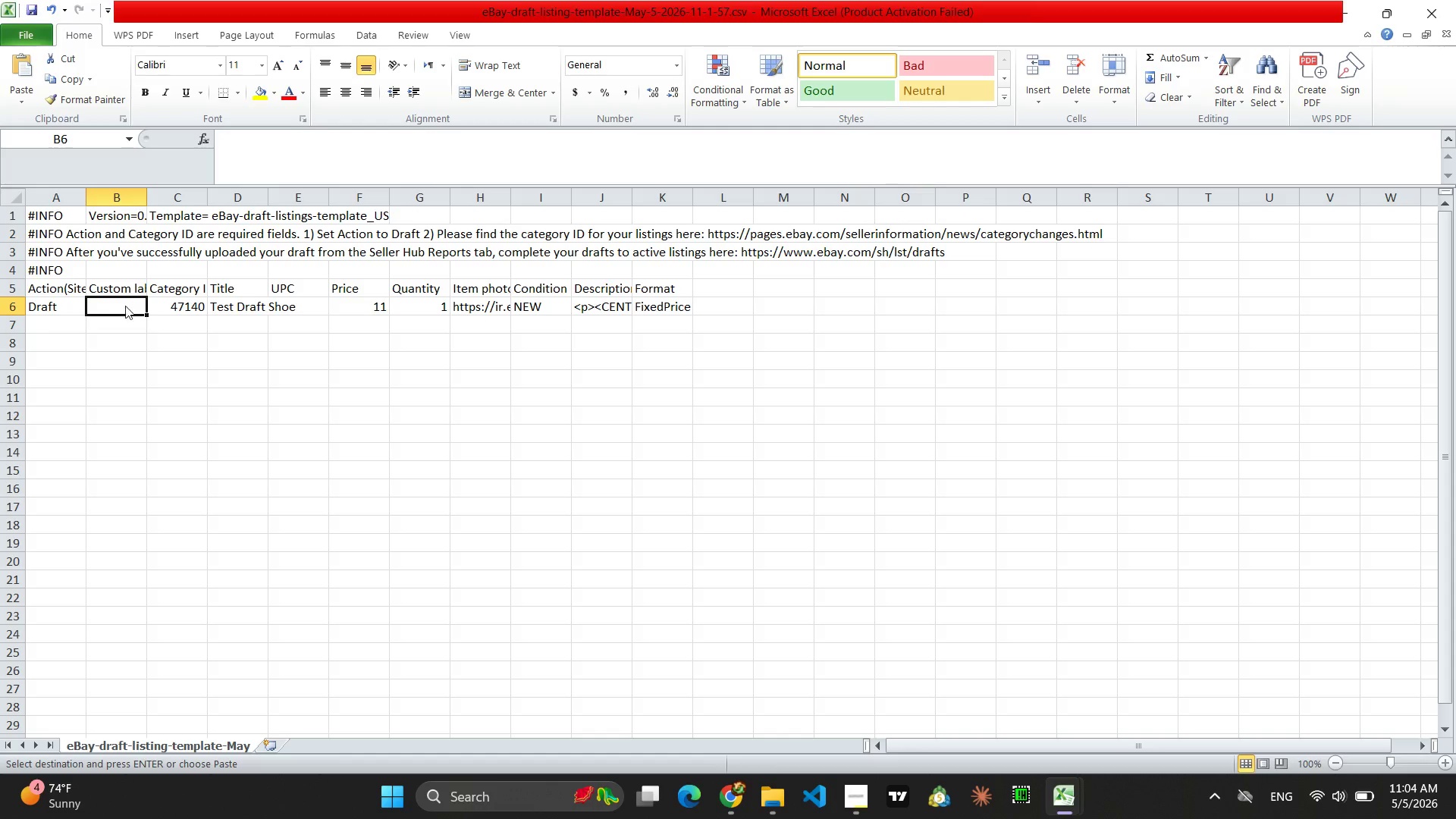 
key(Control+V)
 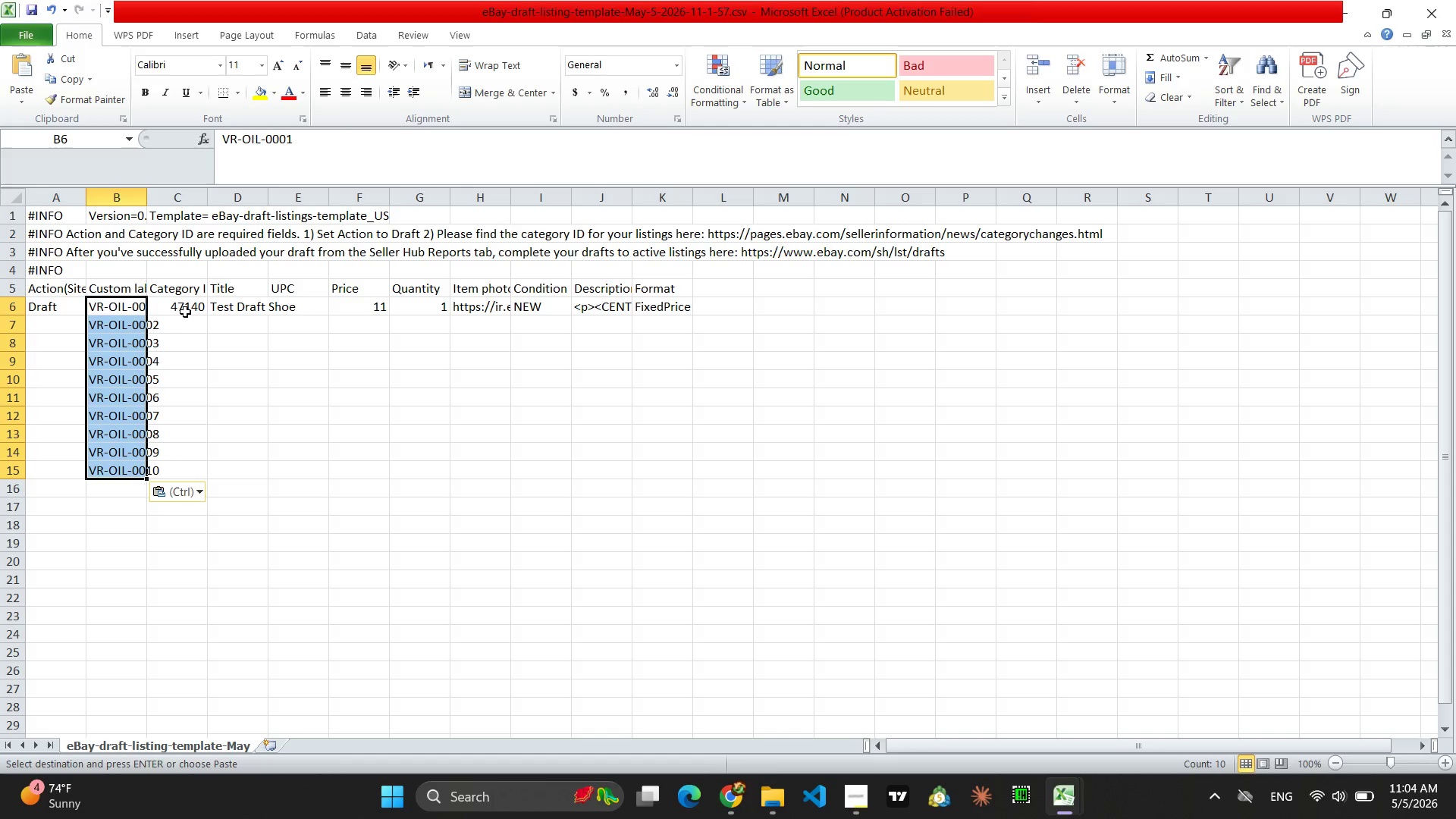 
left_click([66, 308])
 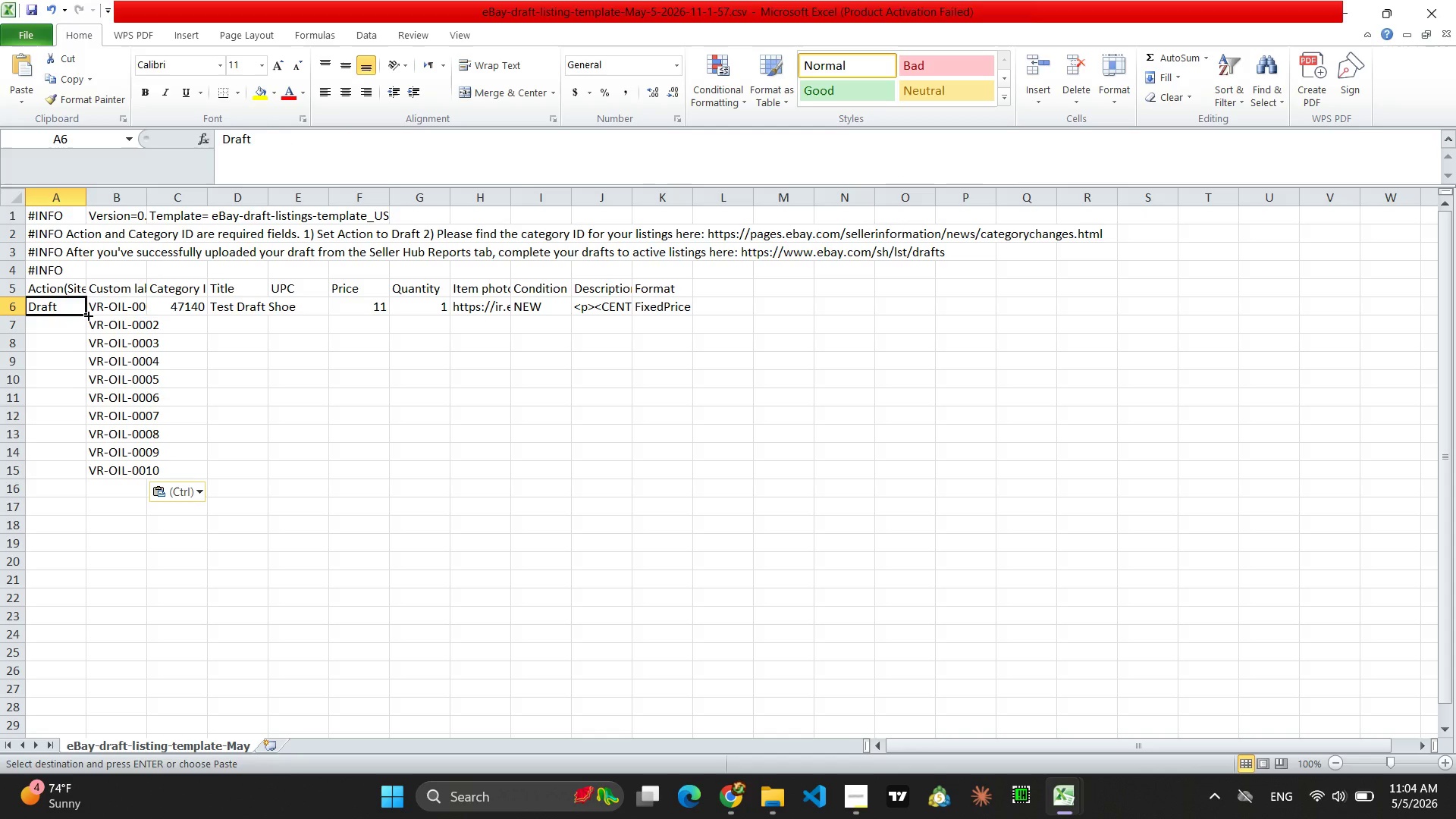 
left_click_drag(start_coordinate=[87, 315], to_coordinate=[85, 472])
 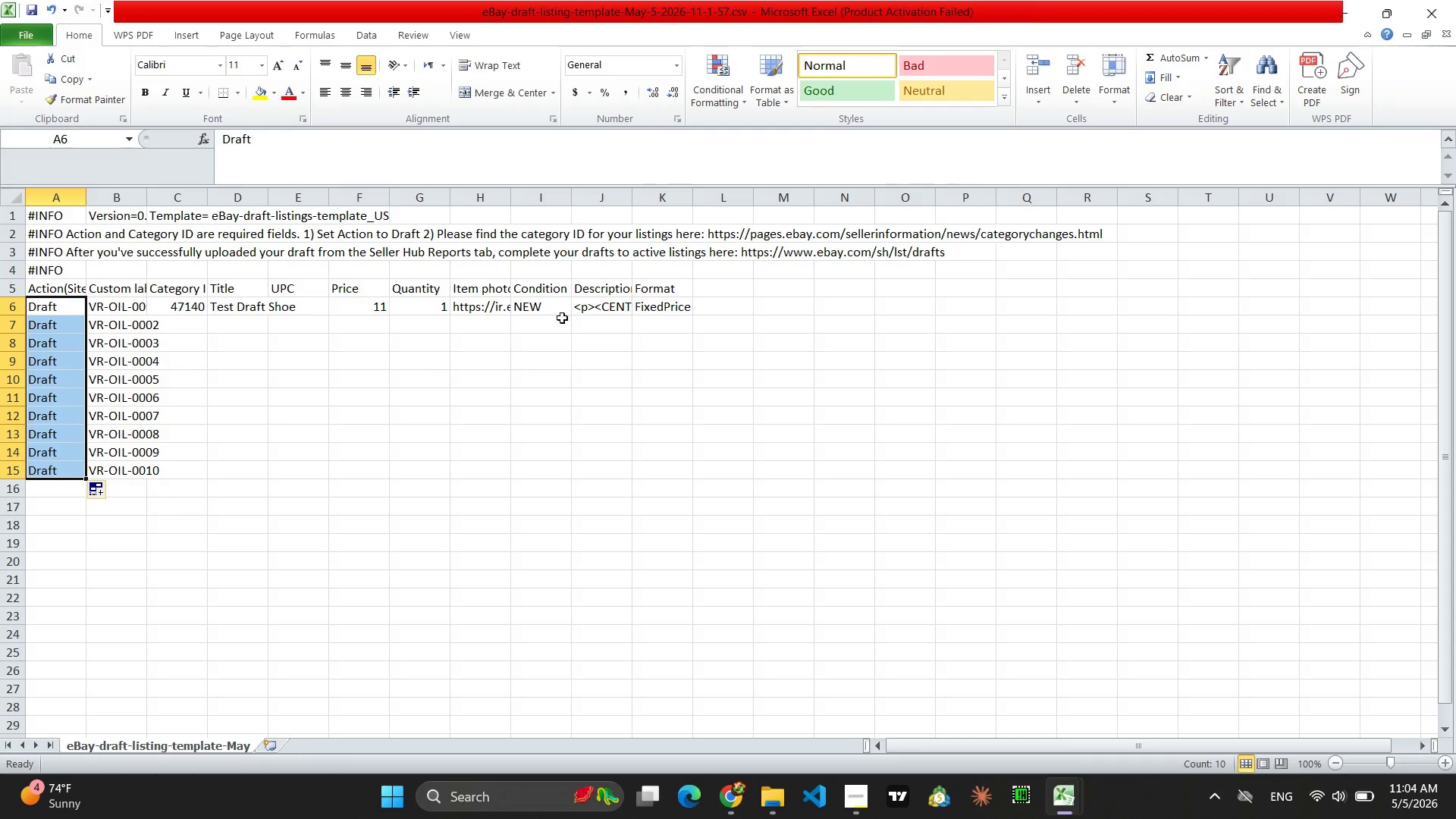 
left_click([531, 312])
 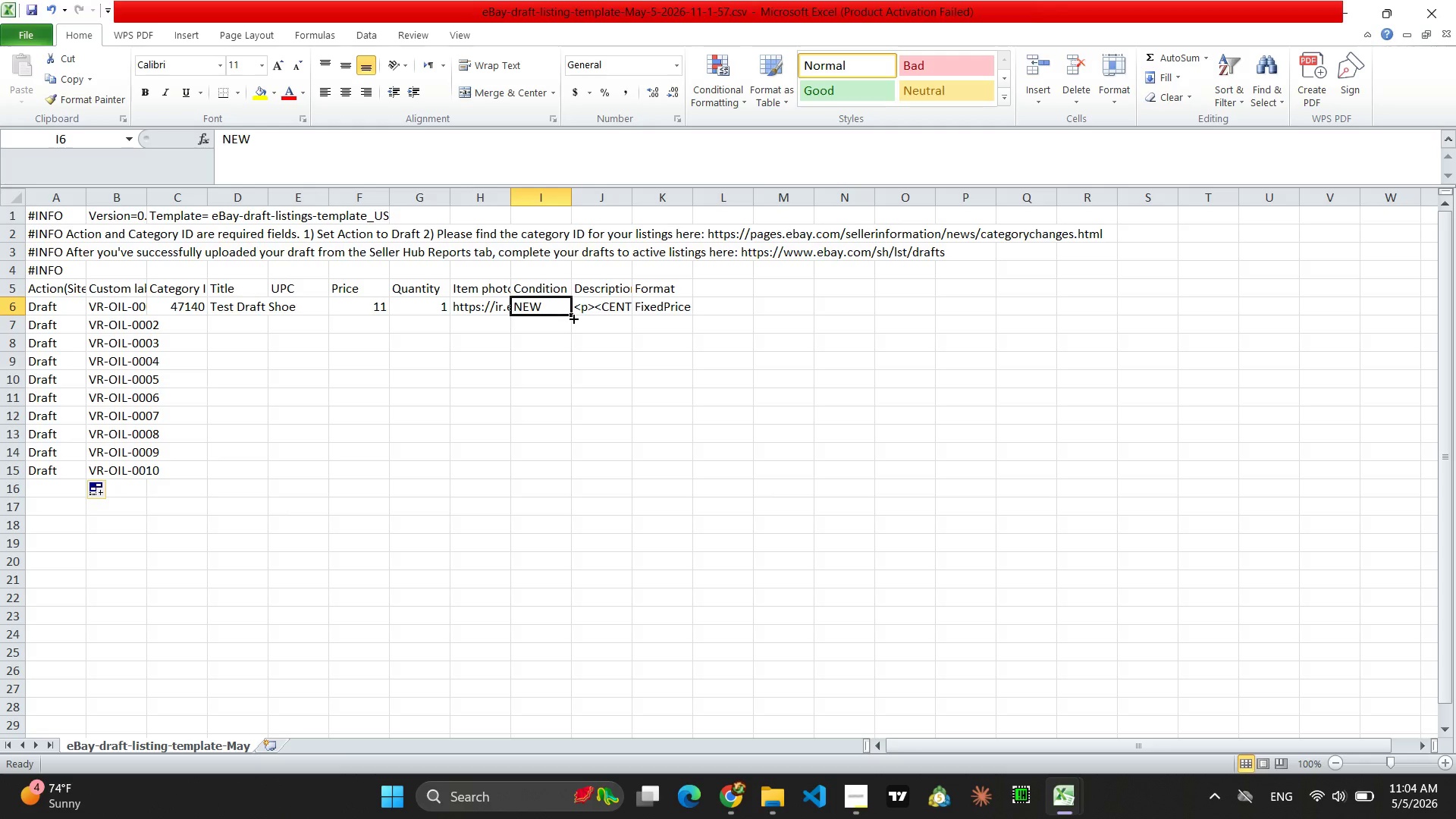 
left_click_drag(start_coordinate=[573, 318], to_coordinate=[549, 481])
 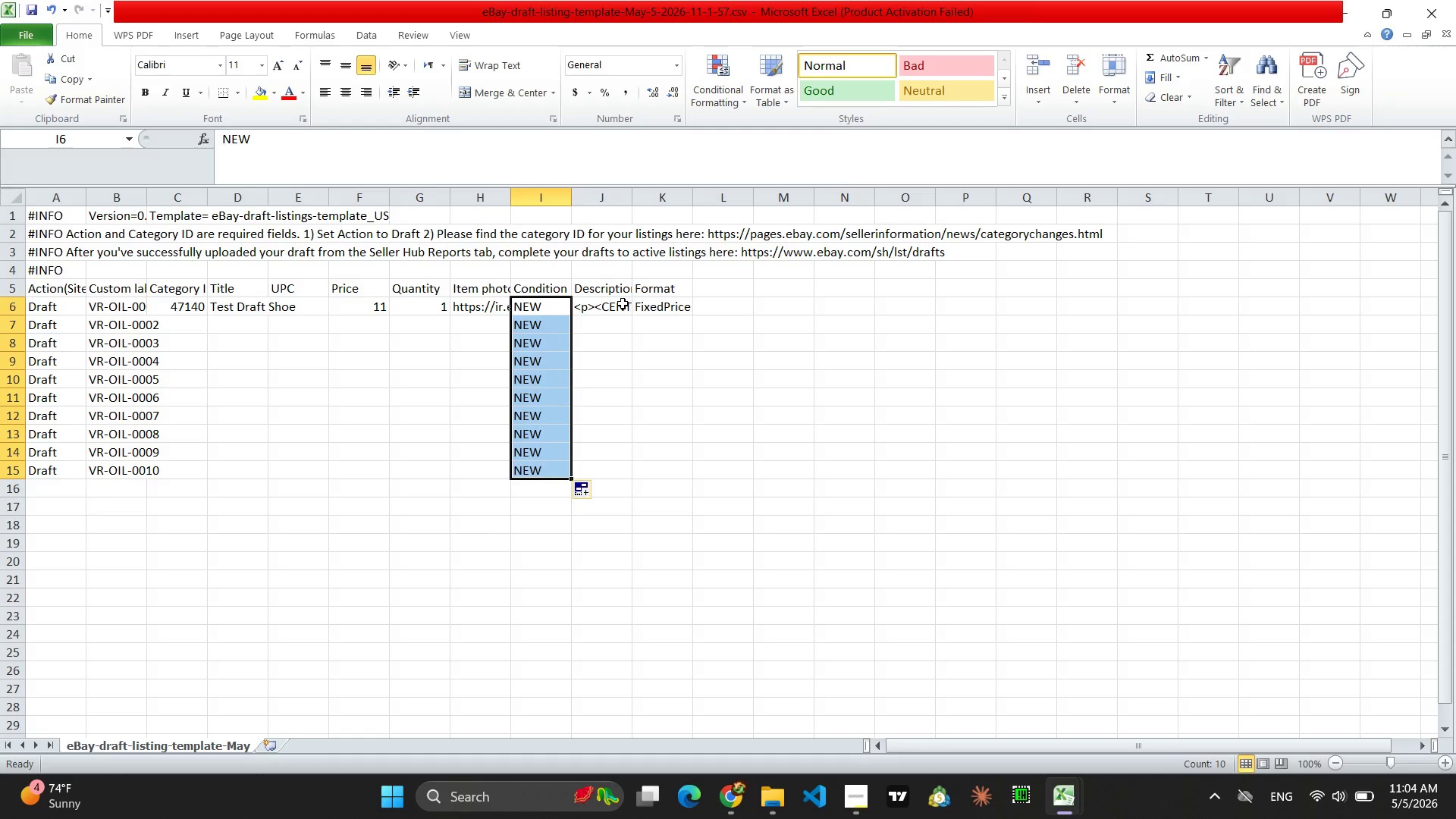 
left_click([615, 304])
 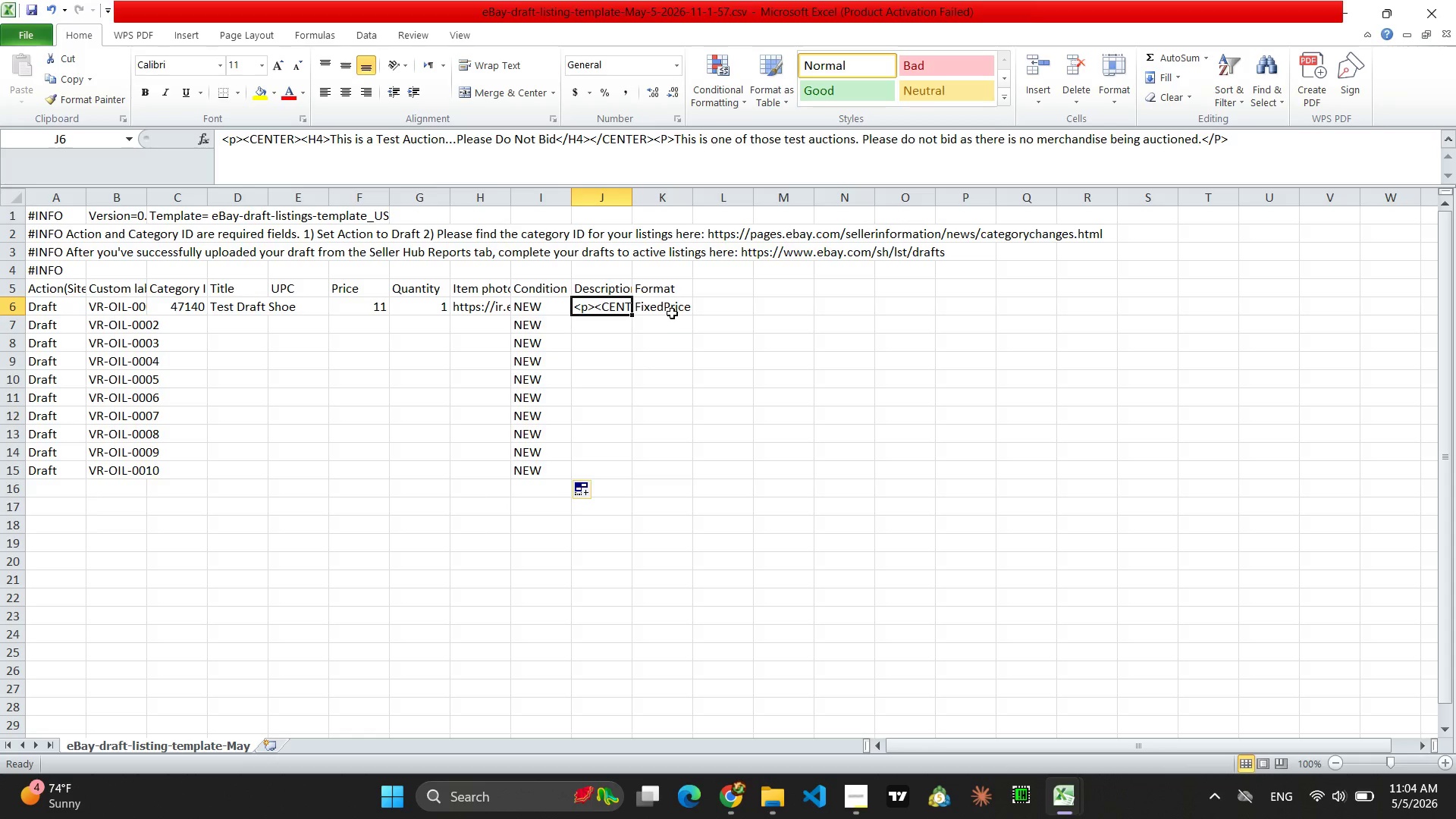 
left_click([672, 312])
 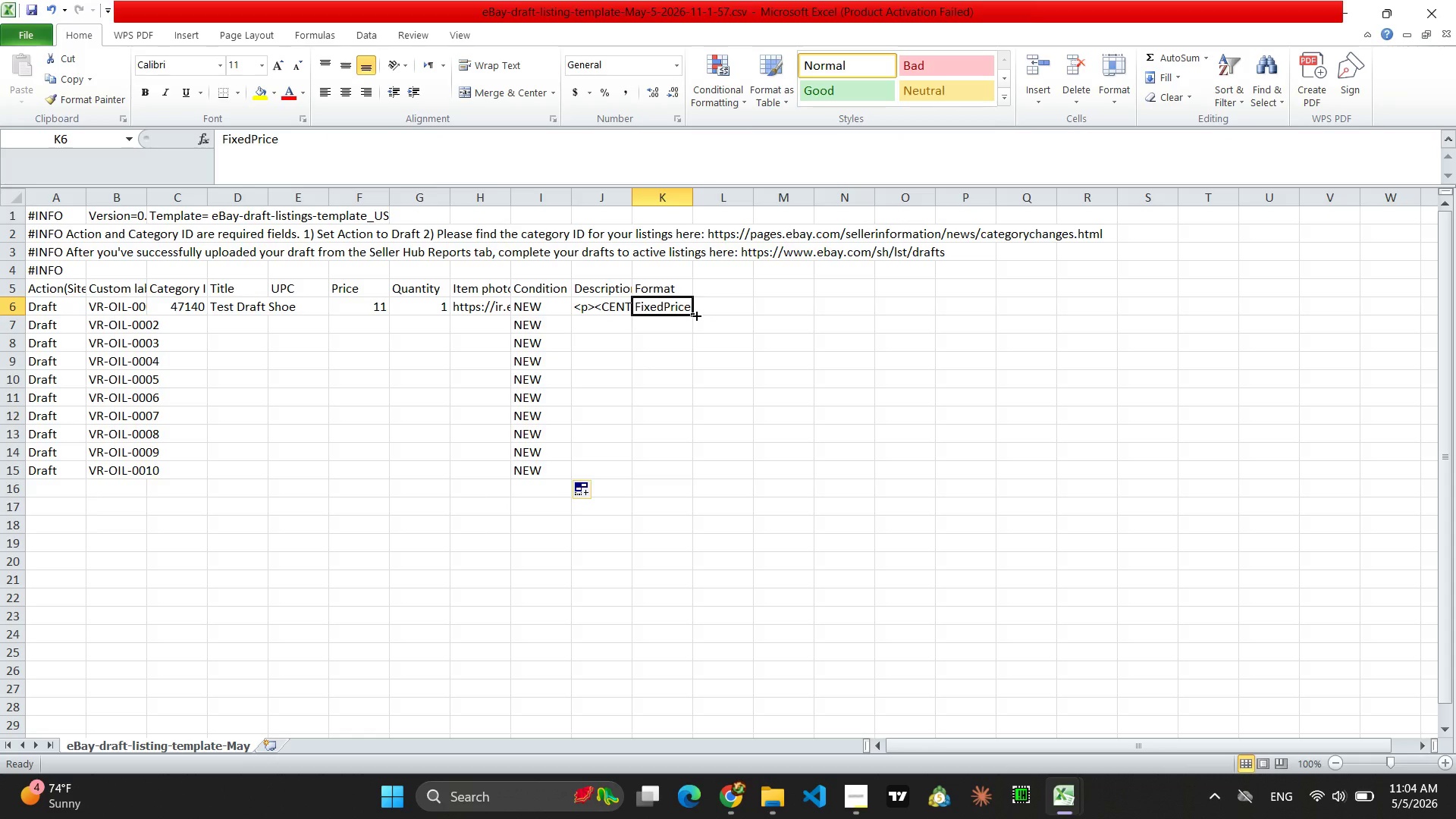 
left_click_drag(start_coordinate=[695, 315], to_coordinate=[688, 477])
 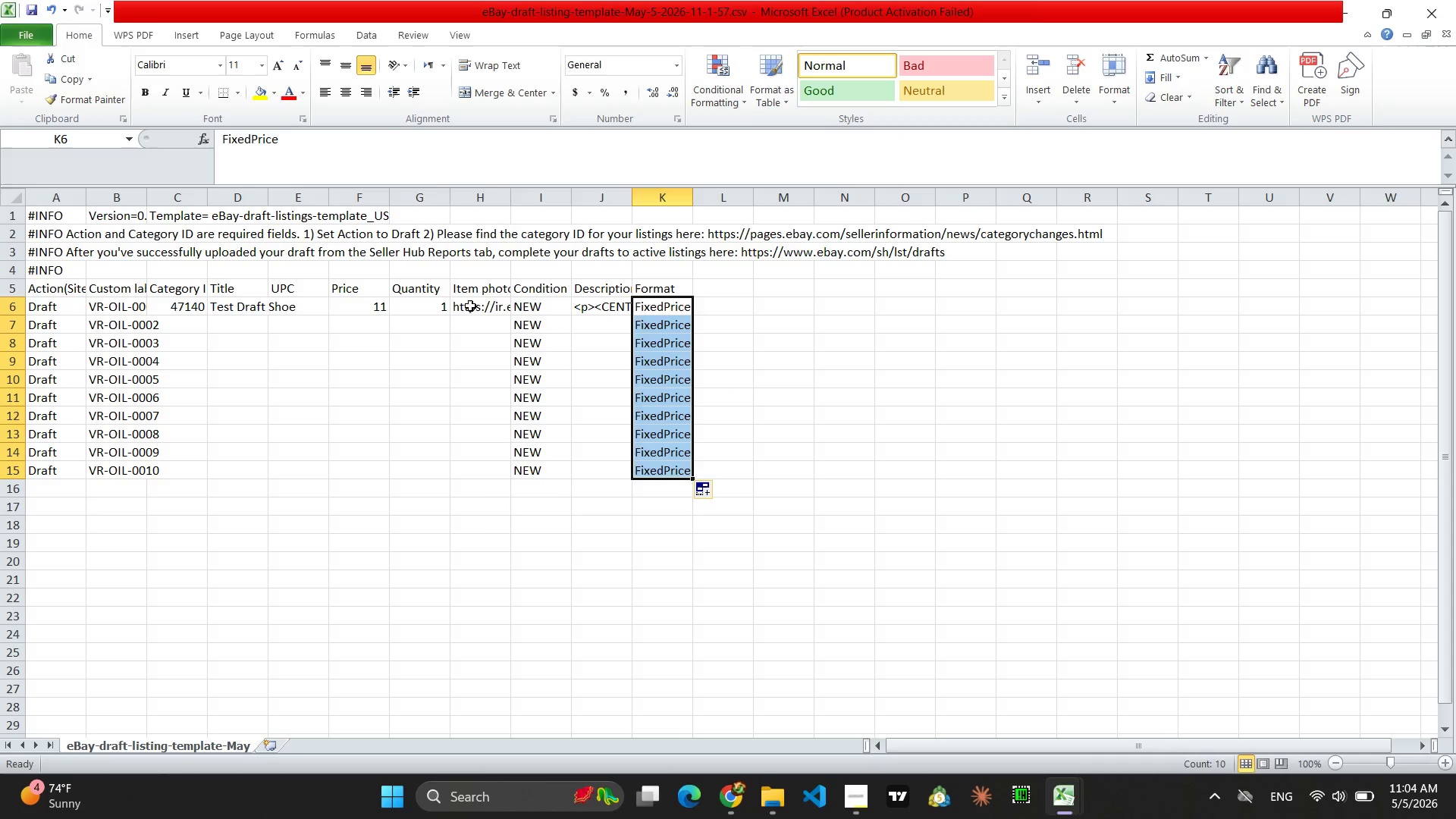 
left_click([472, 309])
 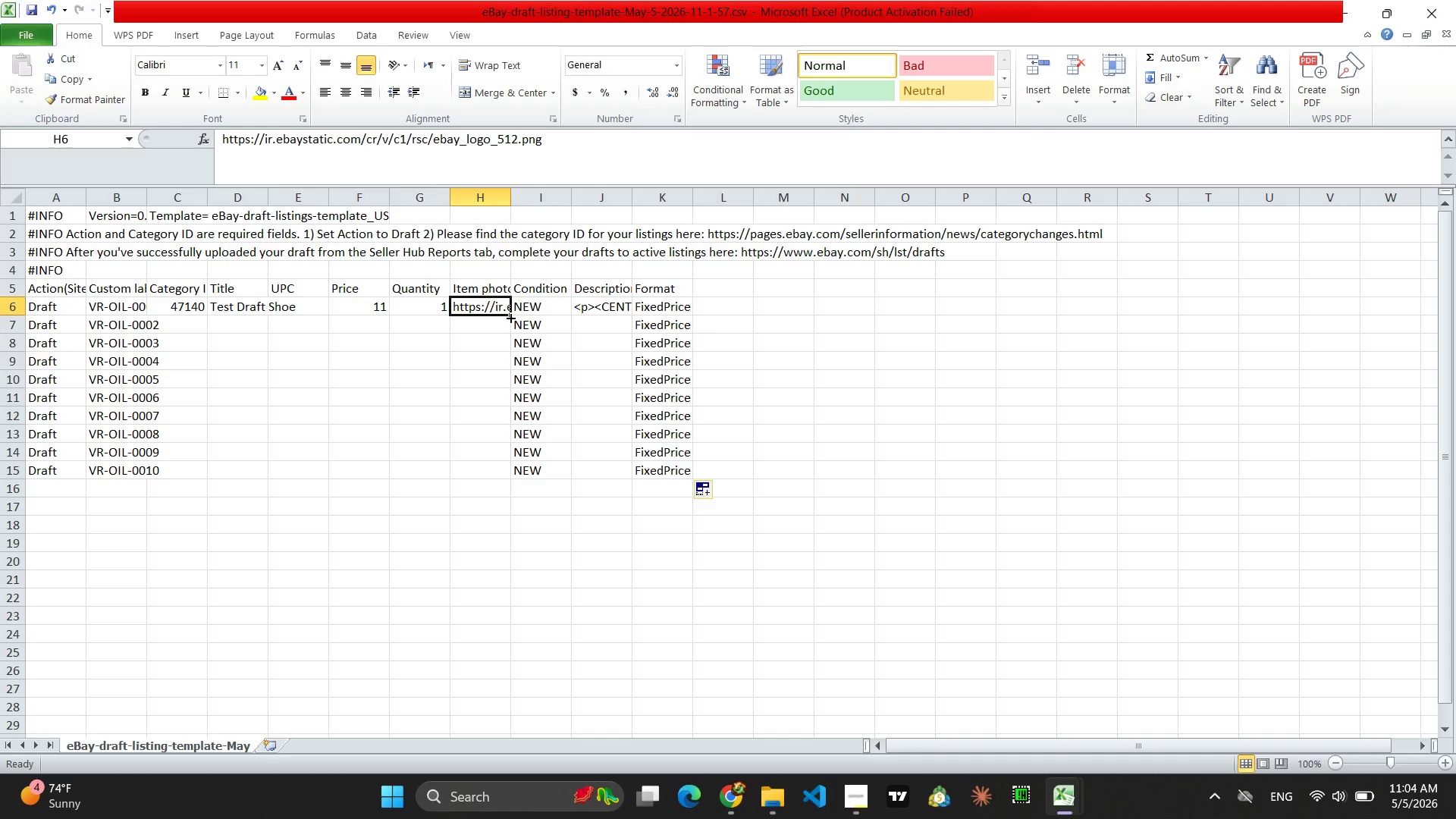 
left_click_drag(start_coordinate=[510, 317], to_coordinate=[514, 473])
 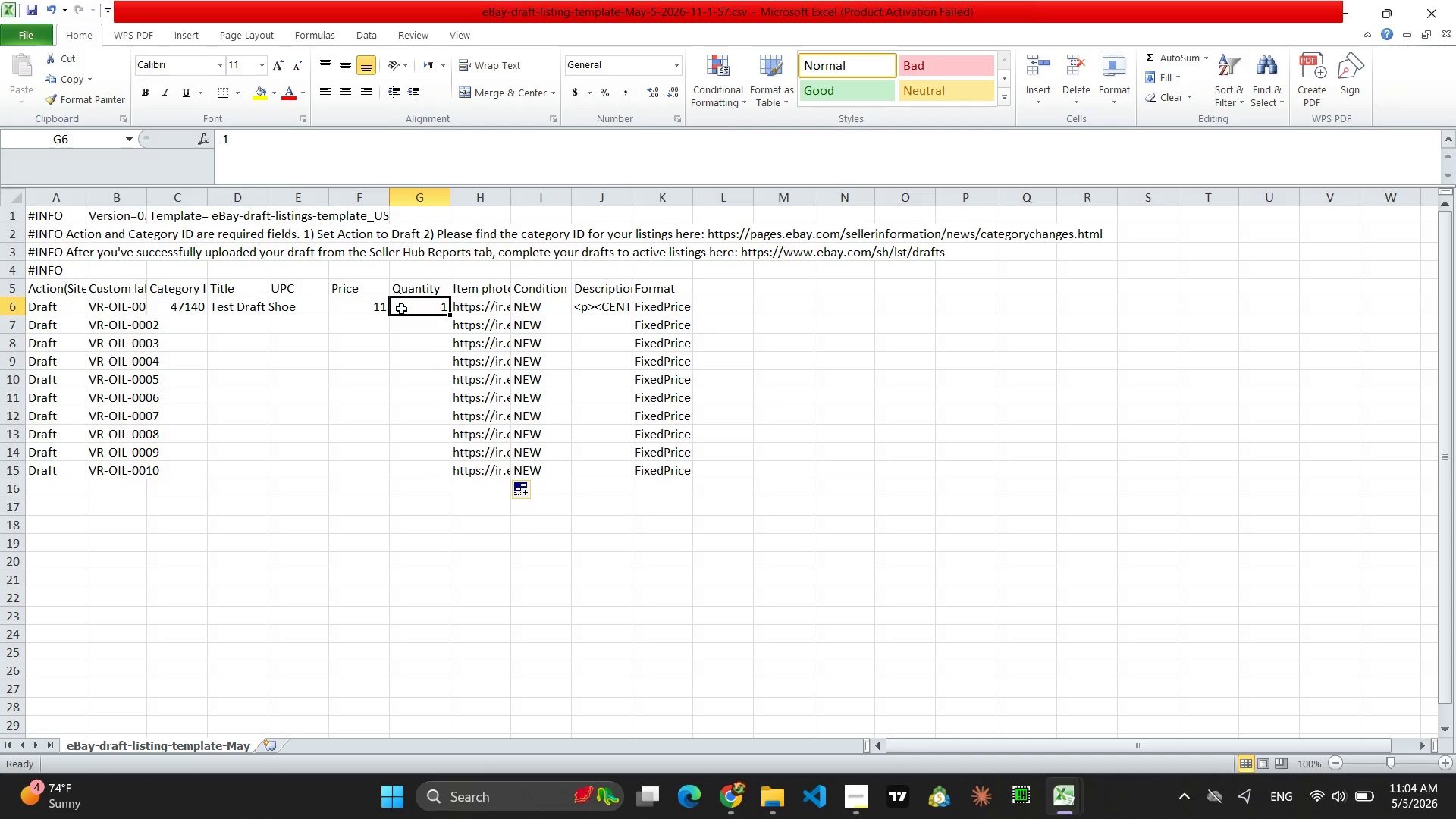 
key(5)
 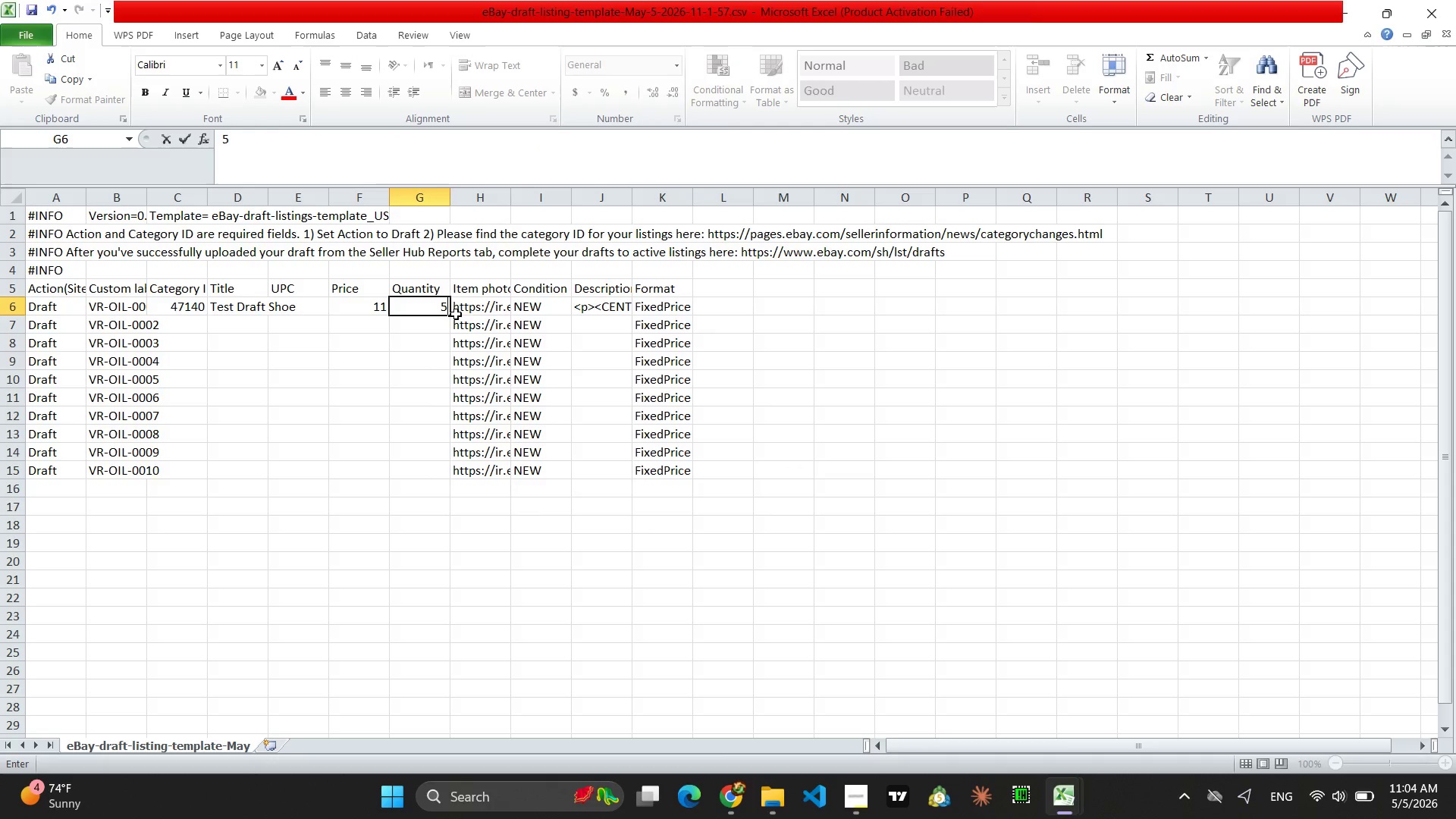 
left_click_drag(start_coordinate=[450, 314], to_coordinate=[452, 472])
 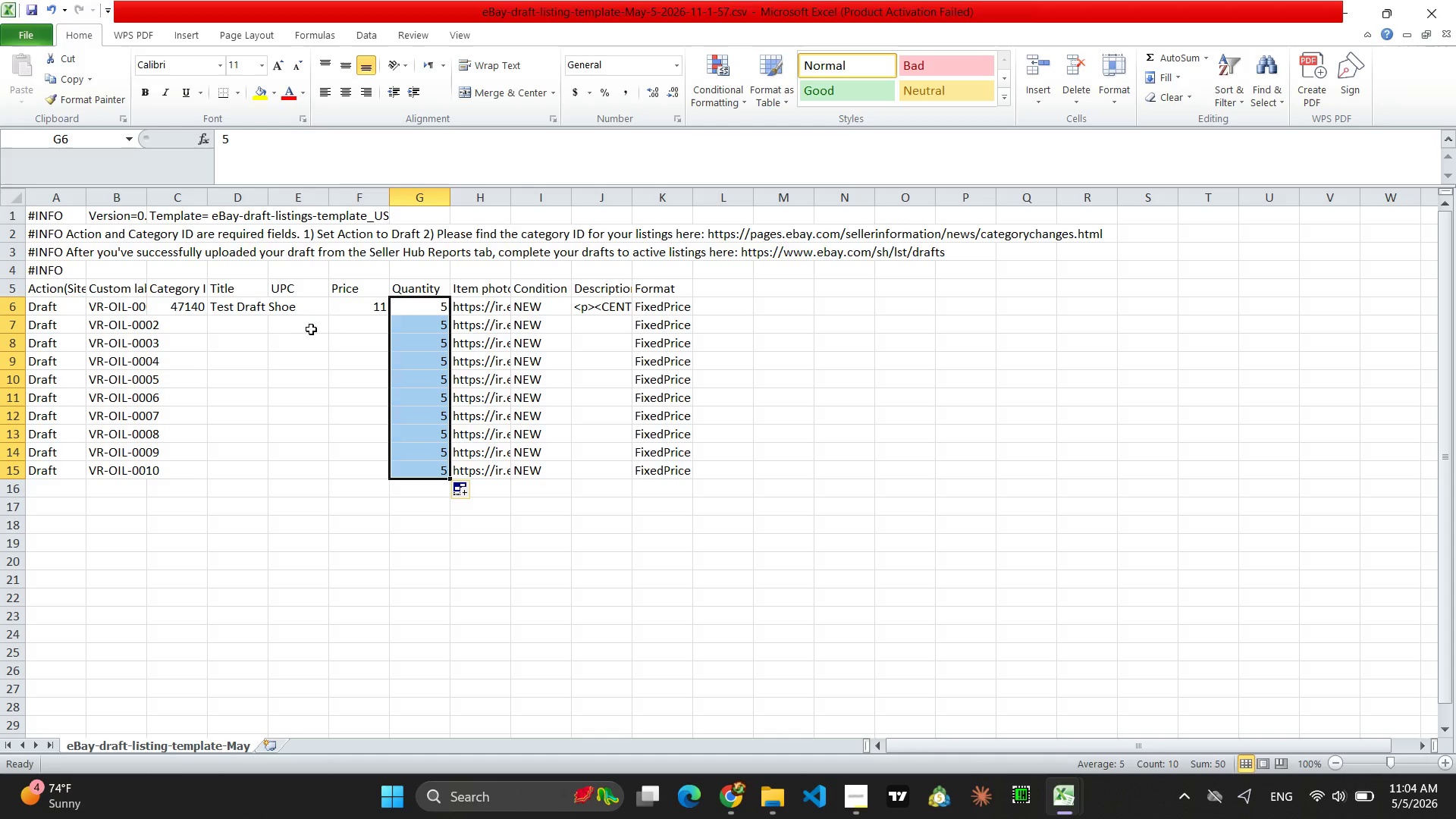 
left_click([297, 305])
 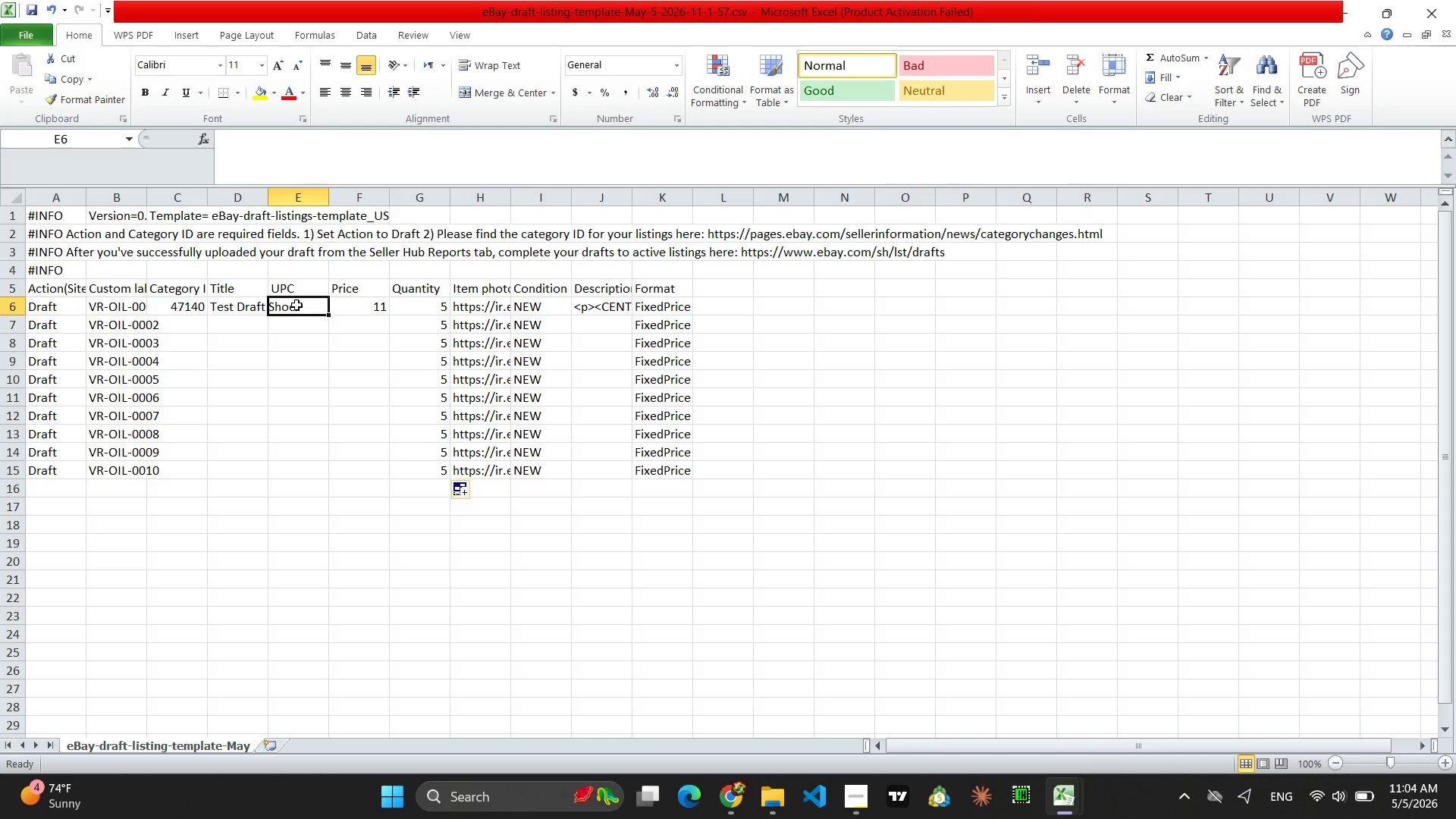 
type(Does Not a)
key(Backspace)
type(Apply)
 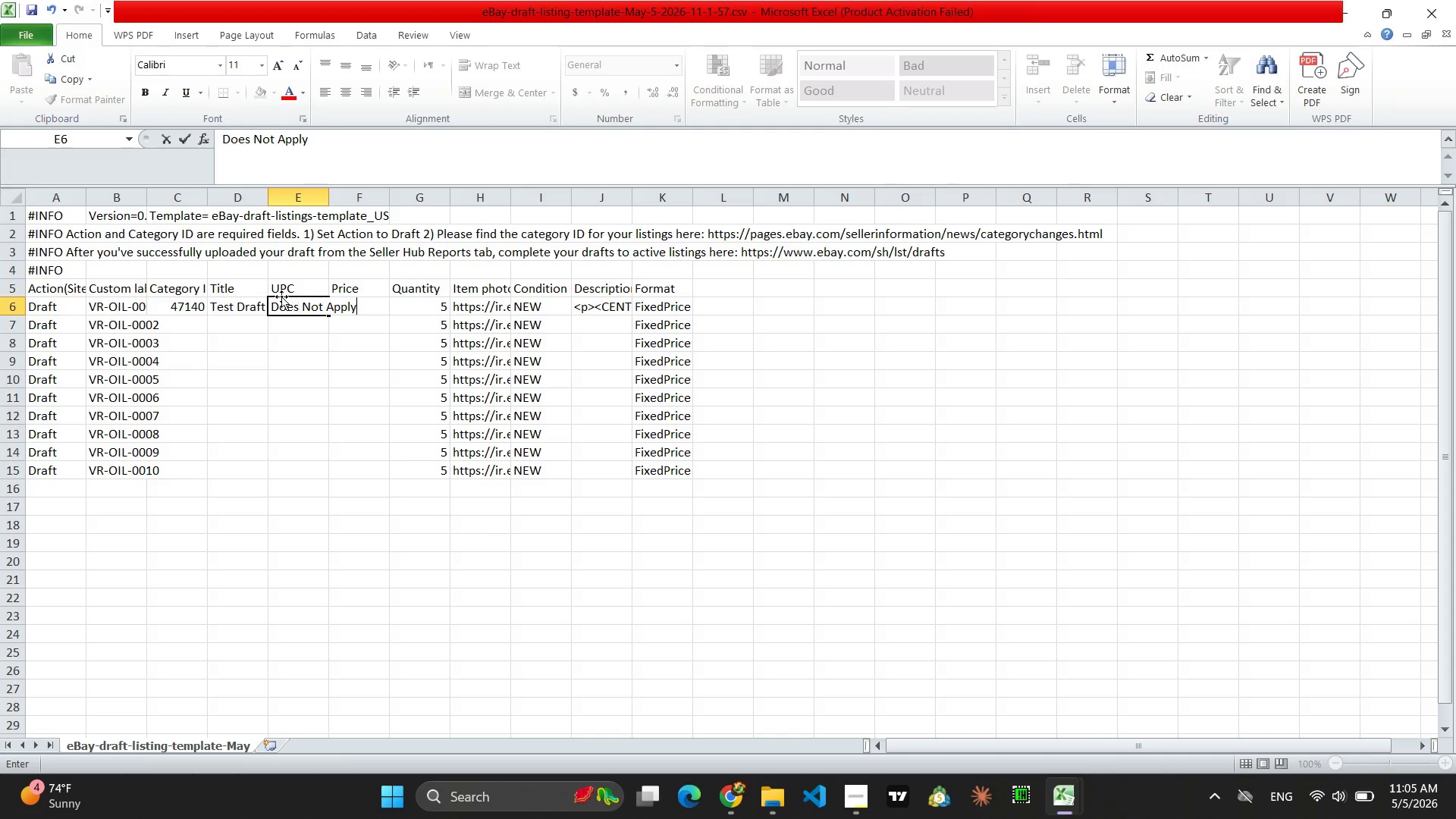 
left_click([287, 373])
 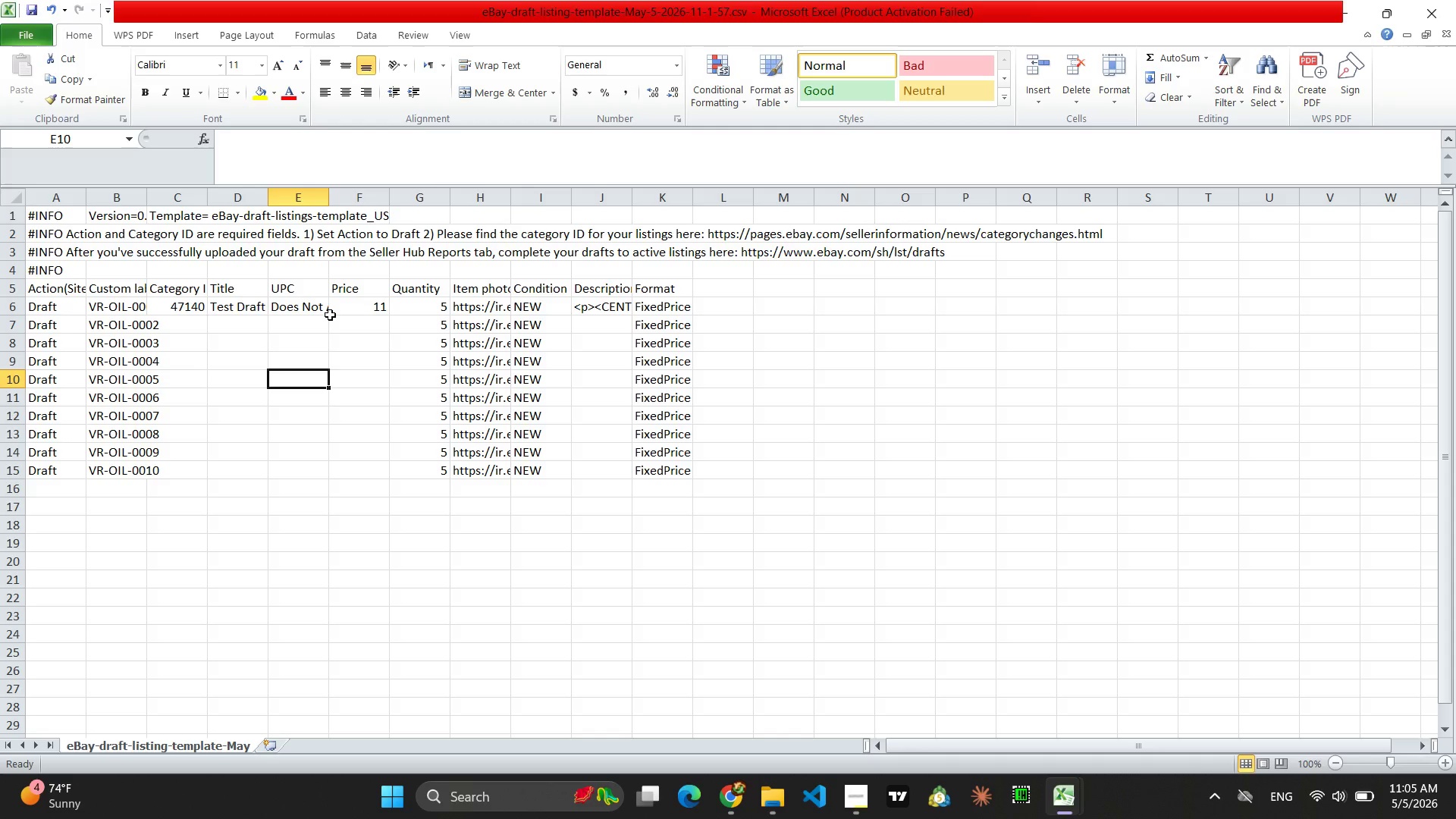 
left_click([330, 315])
 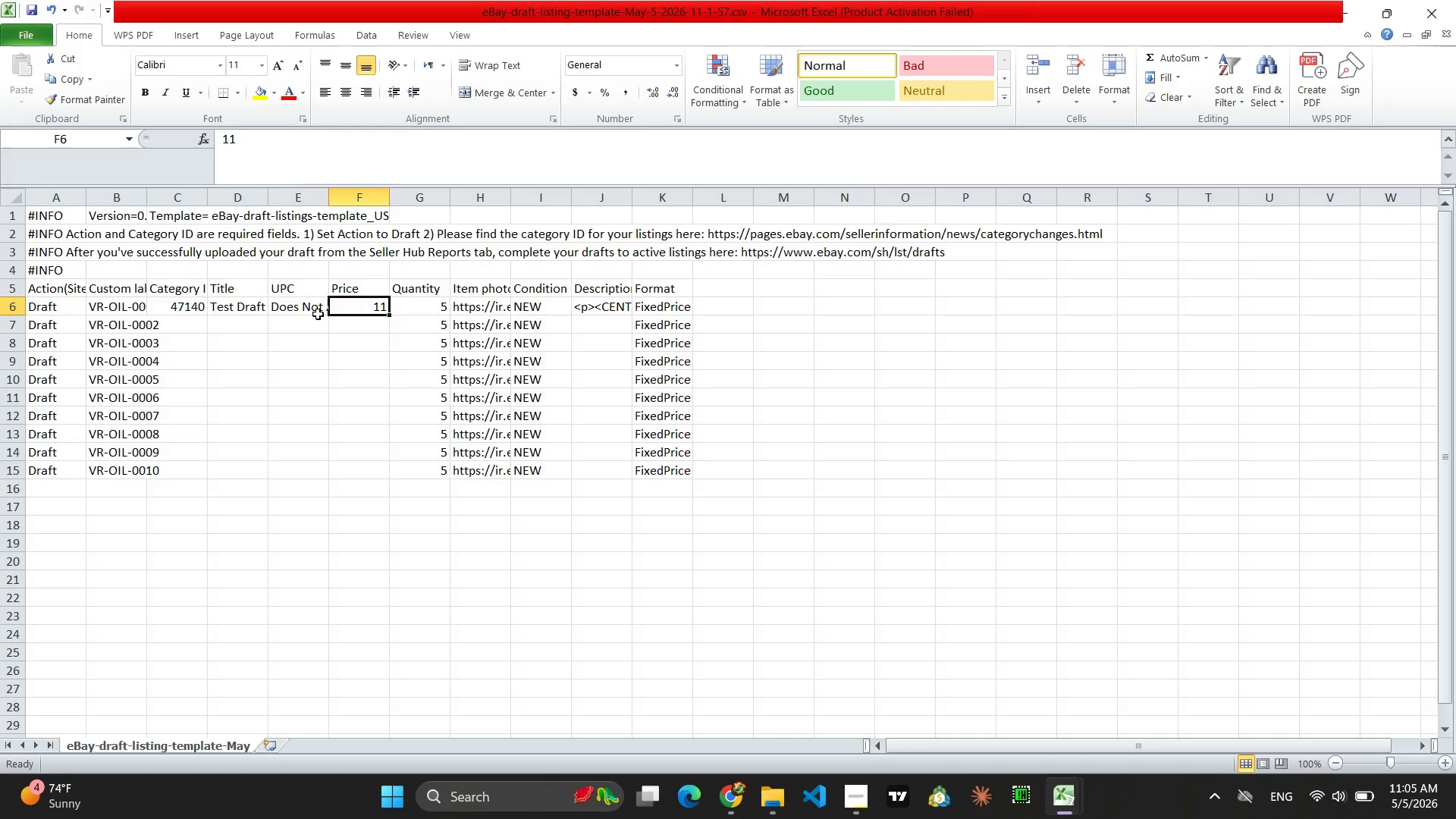 
left_click([318, 314])
 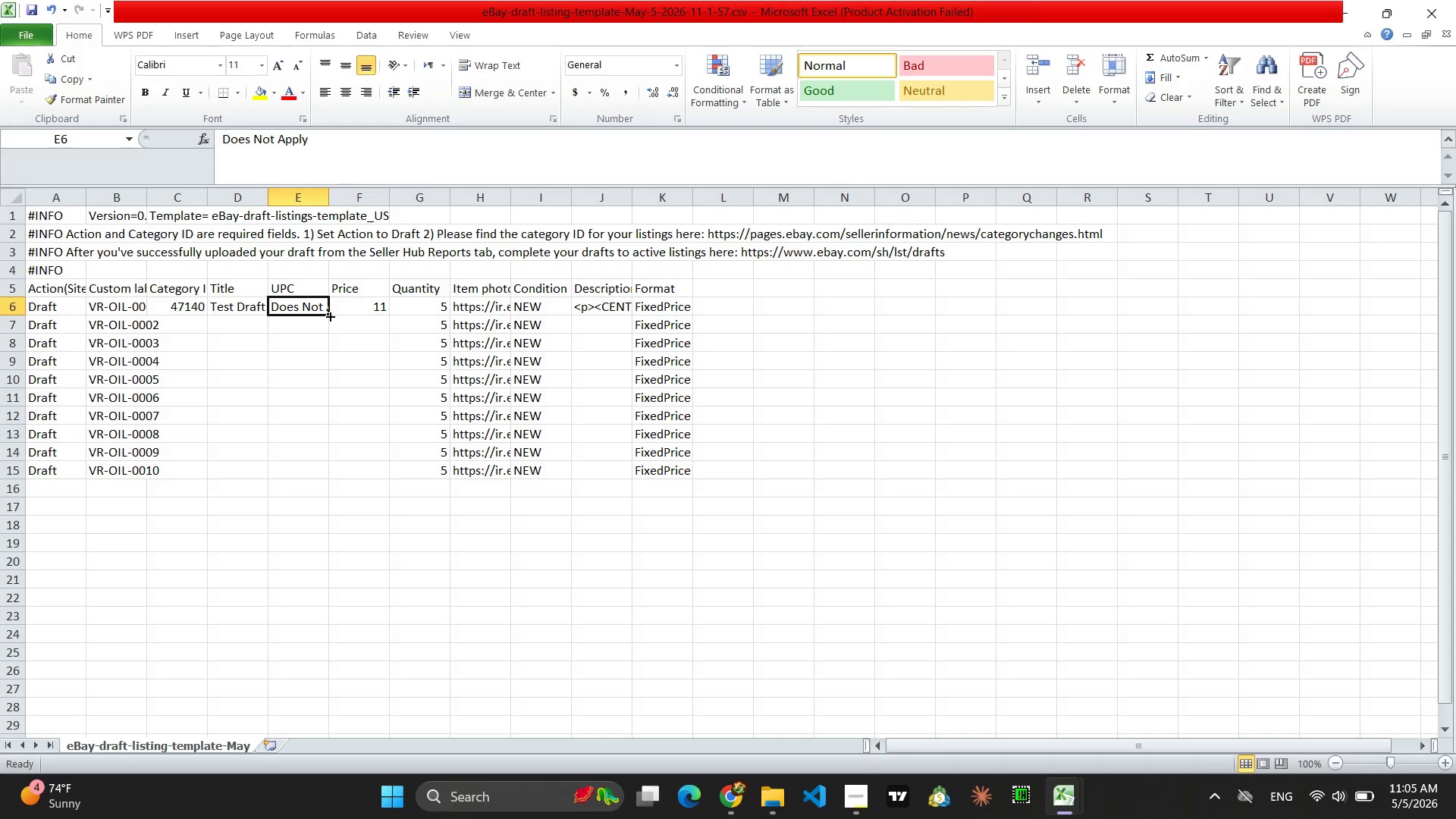 
left_click_drag(start_coordinate=[329, 315], to_coordinate=[308, 472])
 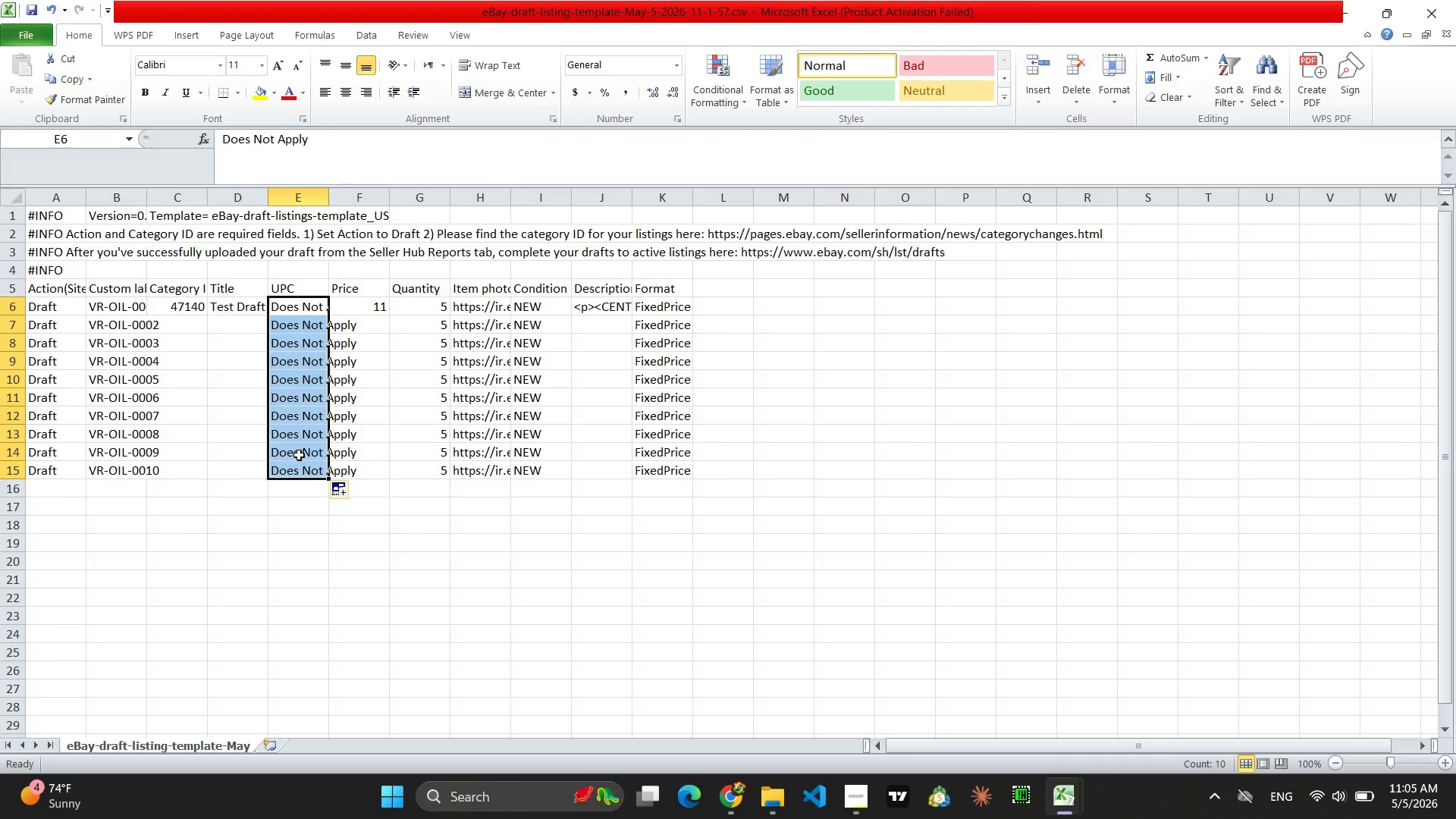 
left_click([372, 307])
 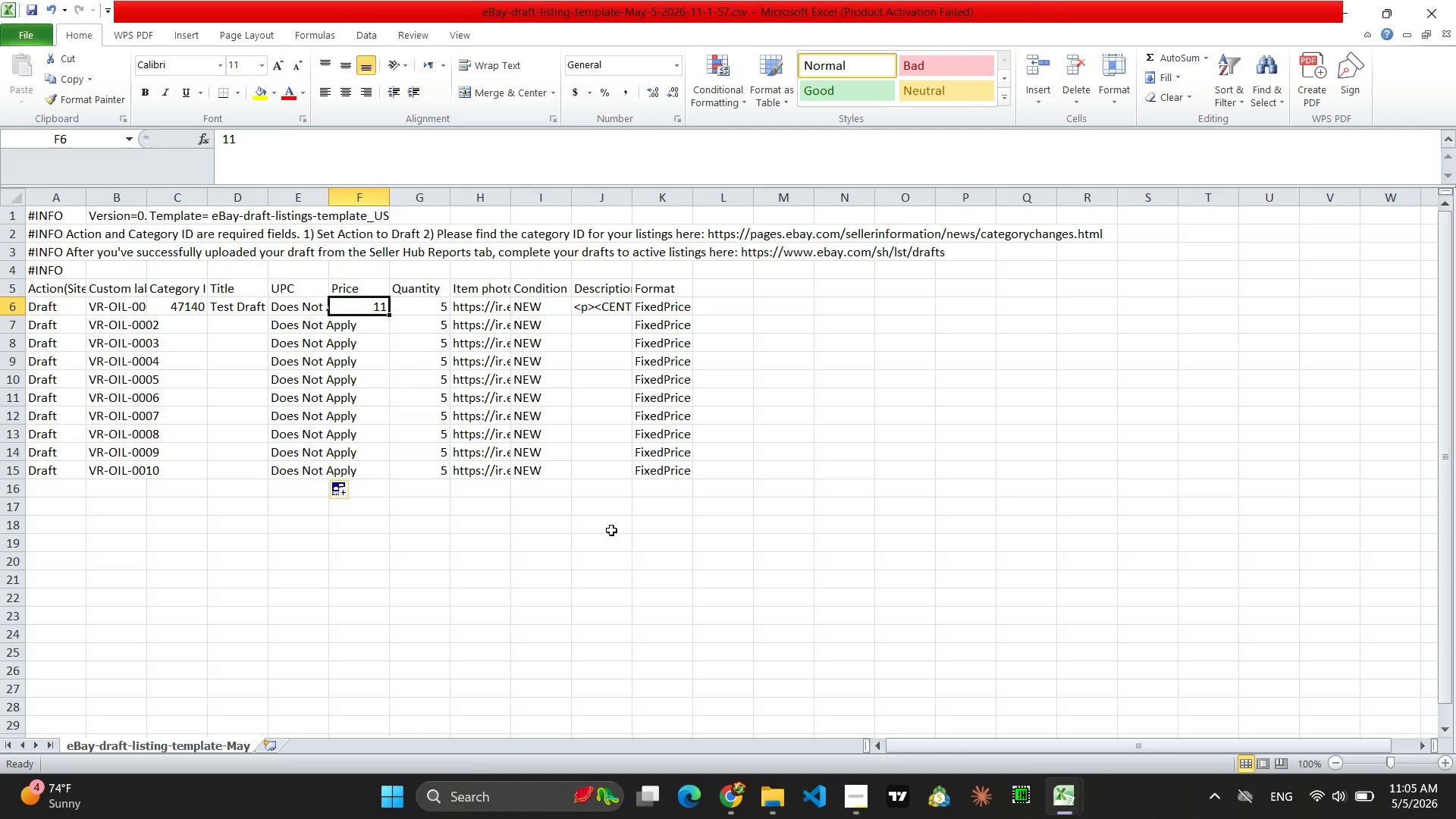 
wait(5.02)
 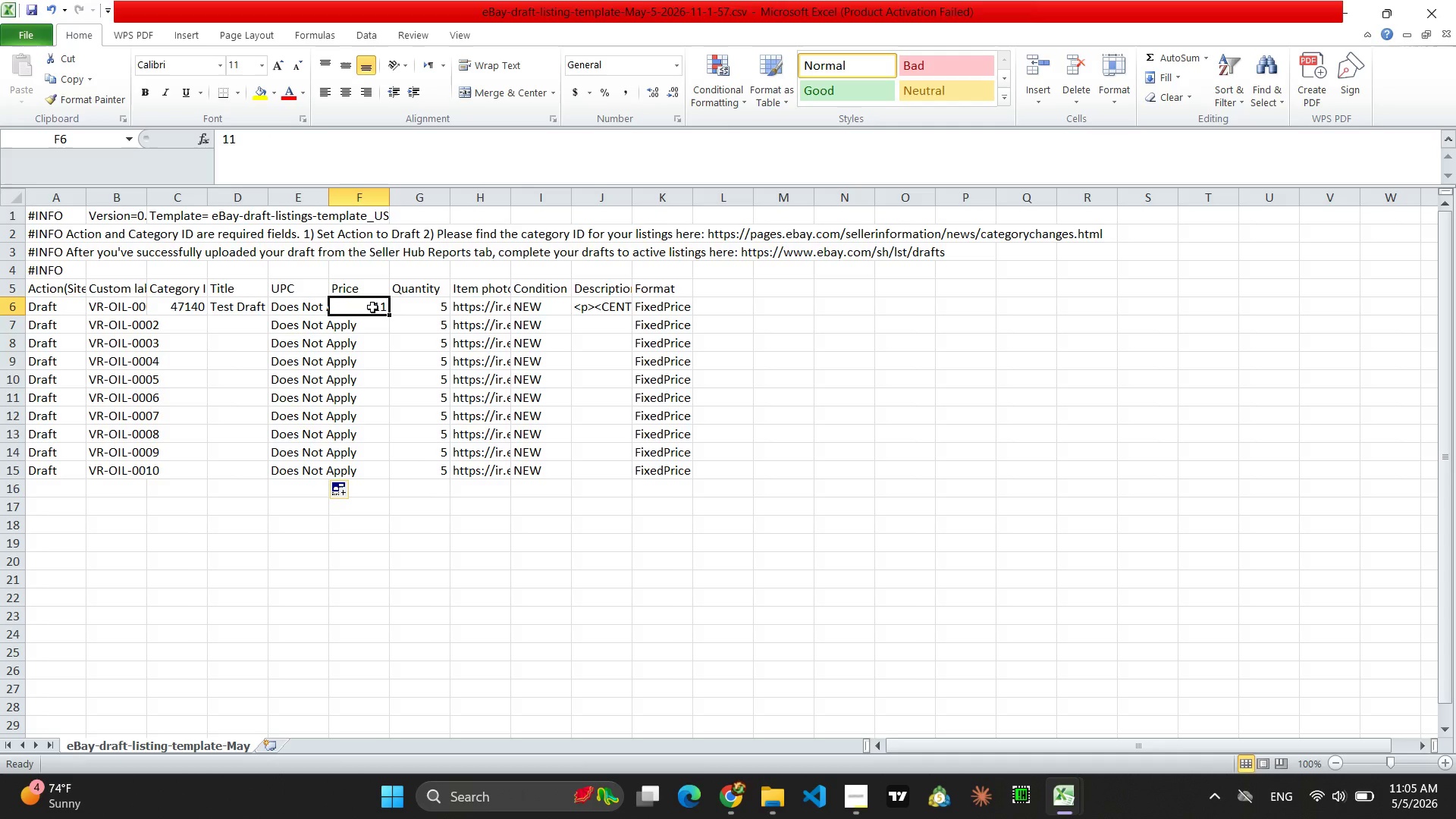 
mouse_move([836, 792])
 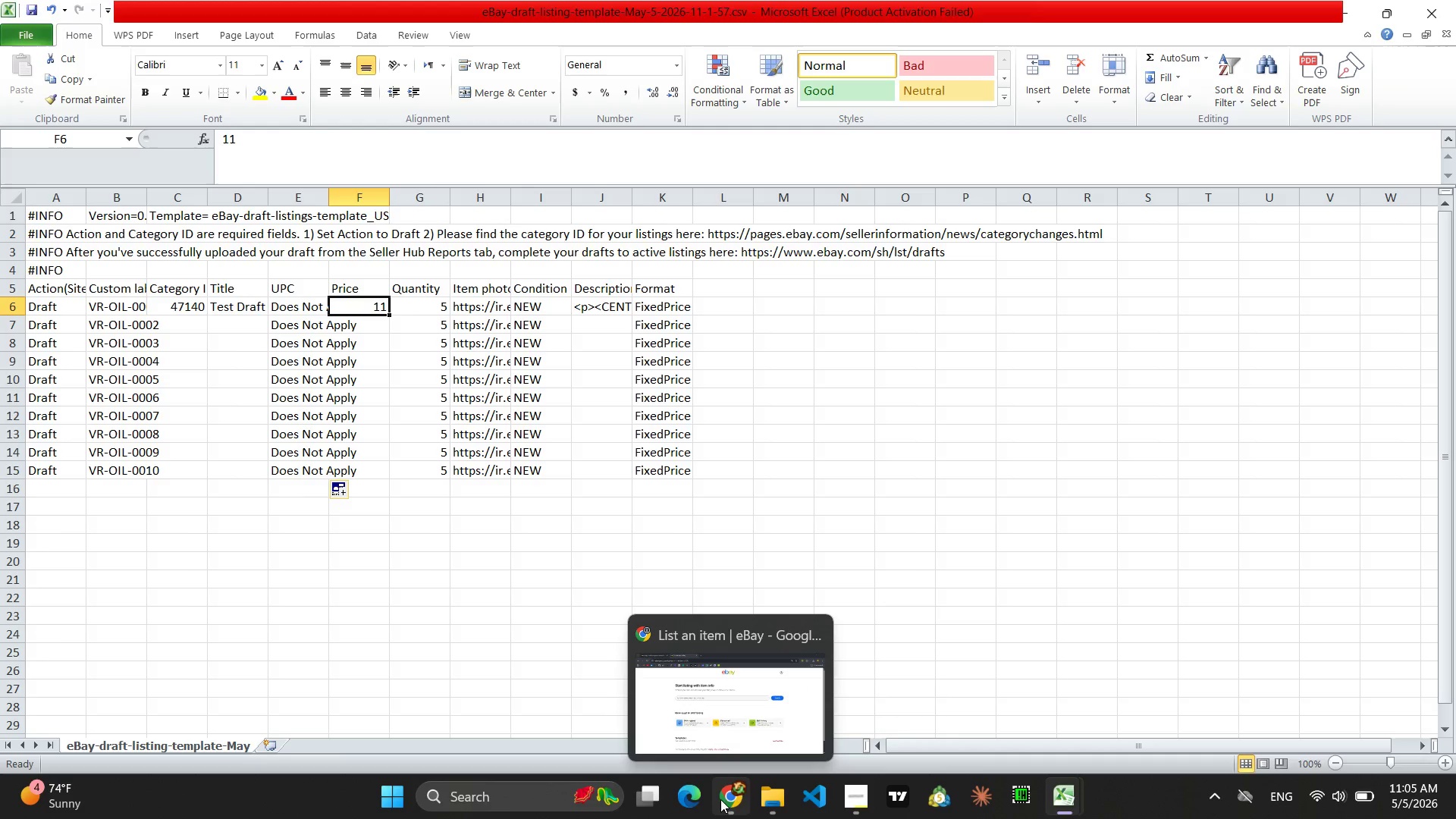 
left_click([725, 799])
 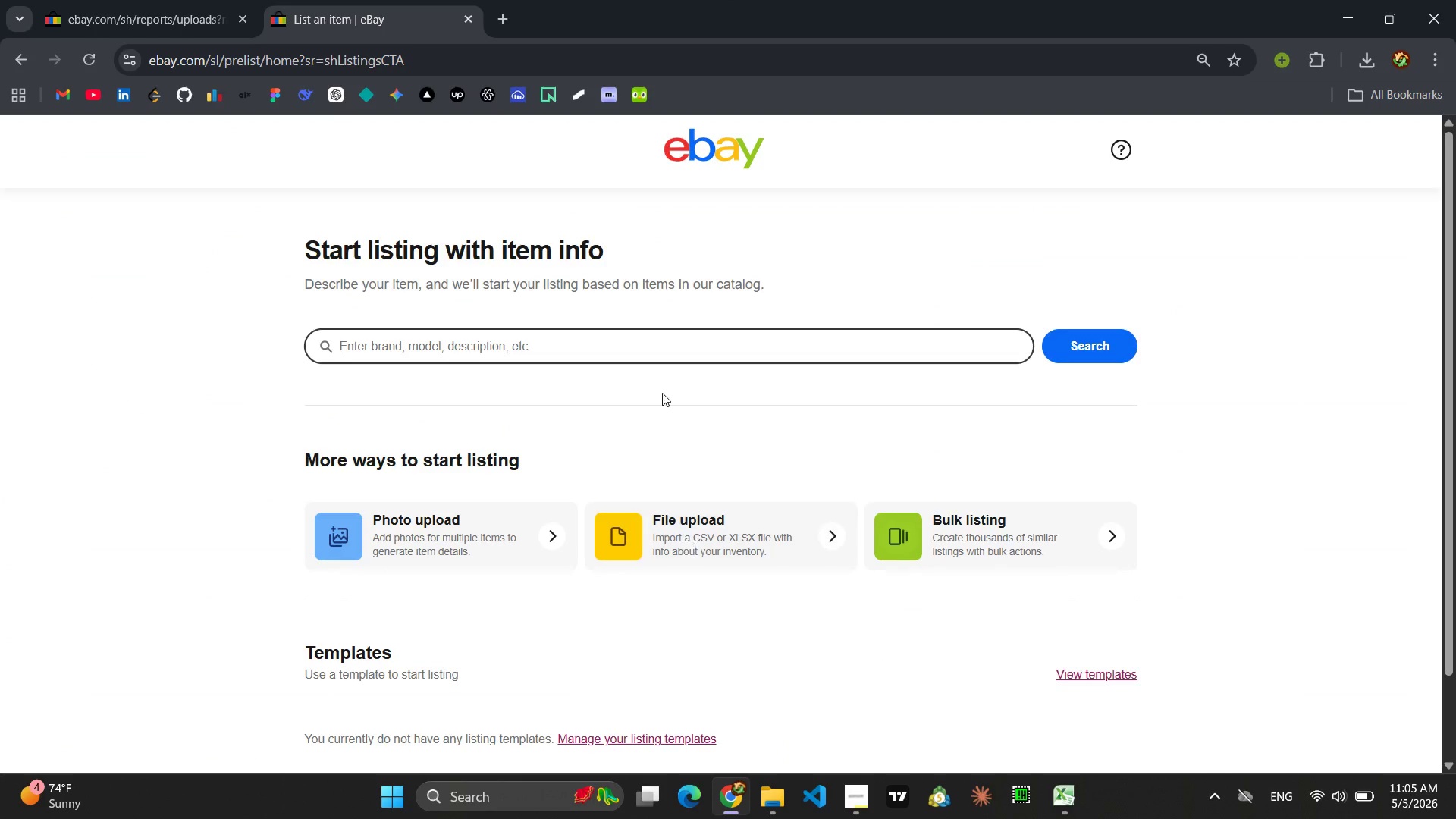 
left_click([547, 348])
 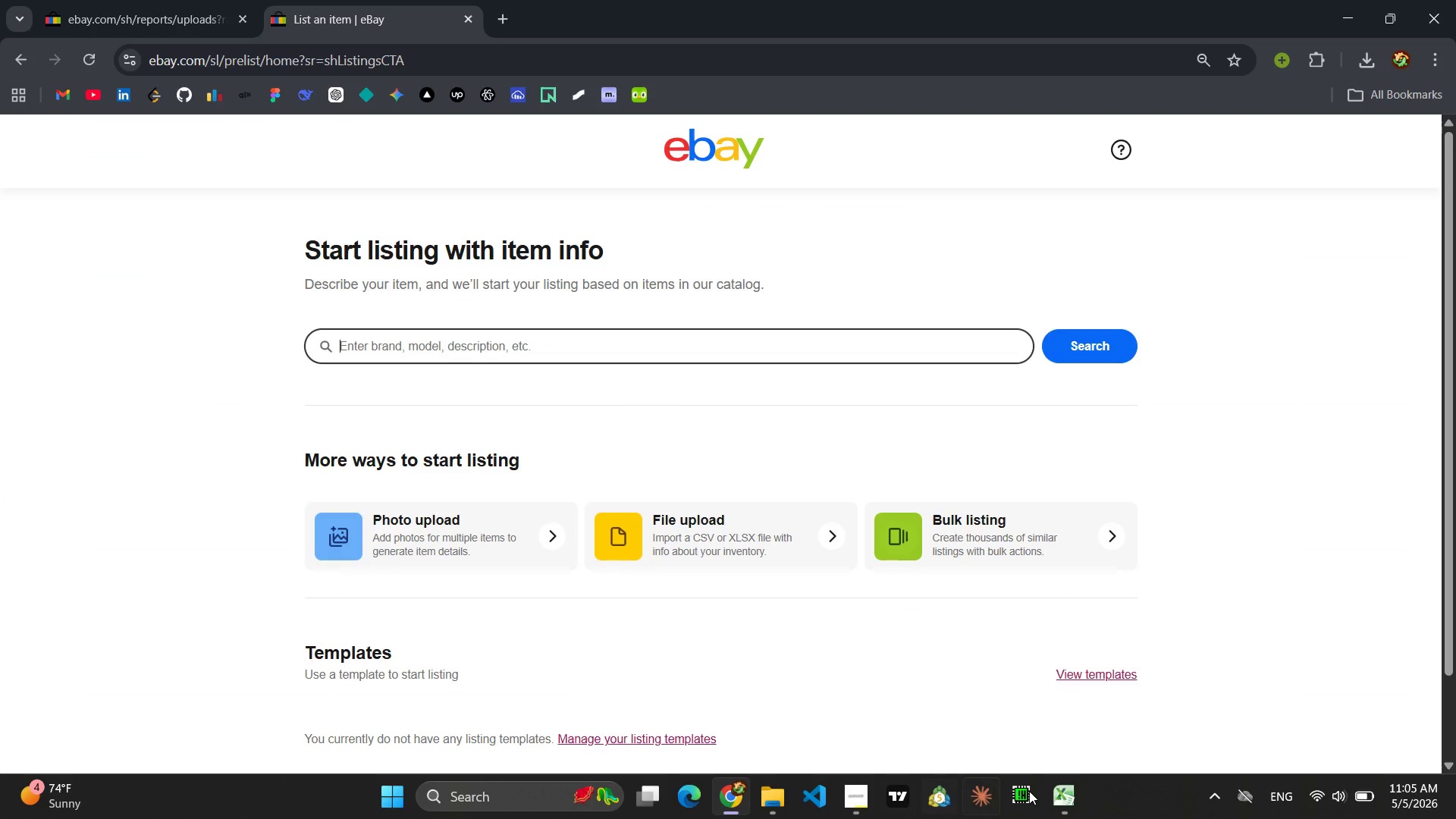 
left_click([949, 699])
 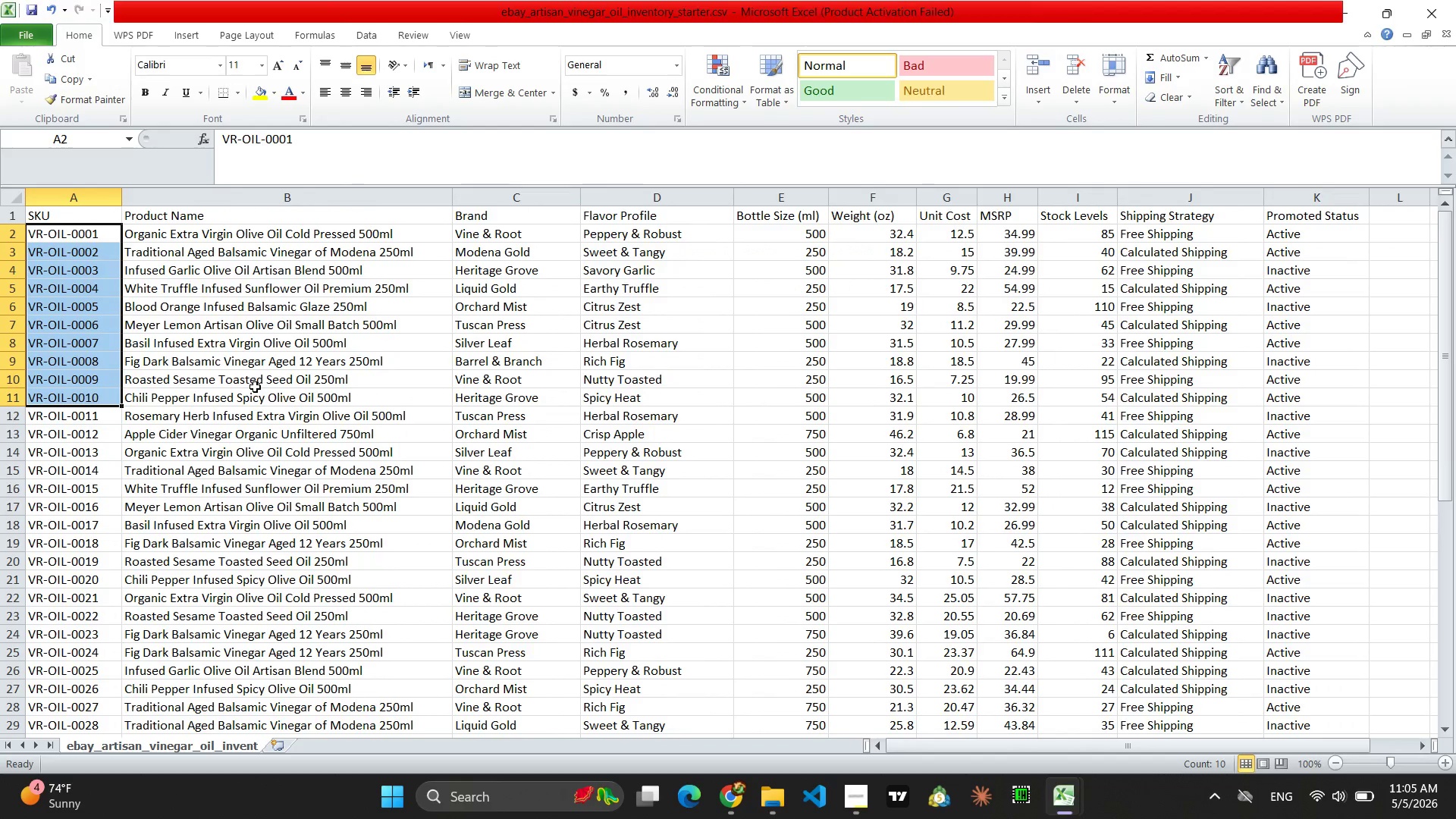 
scroll: coordinate [256, 371], scroll_direction: up, amount: 6.0
 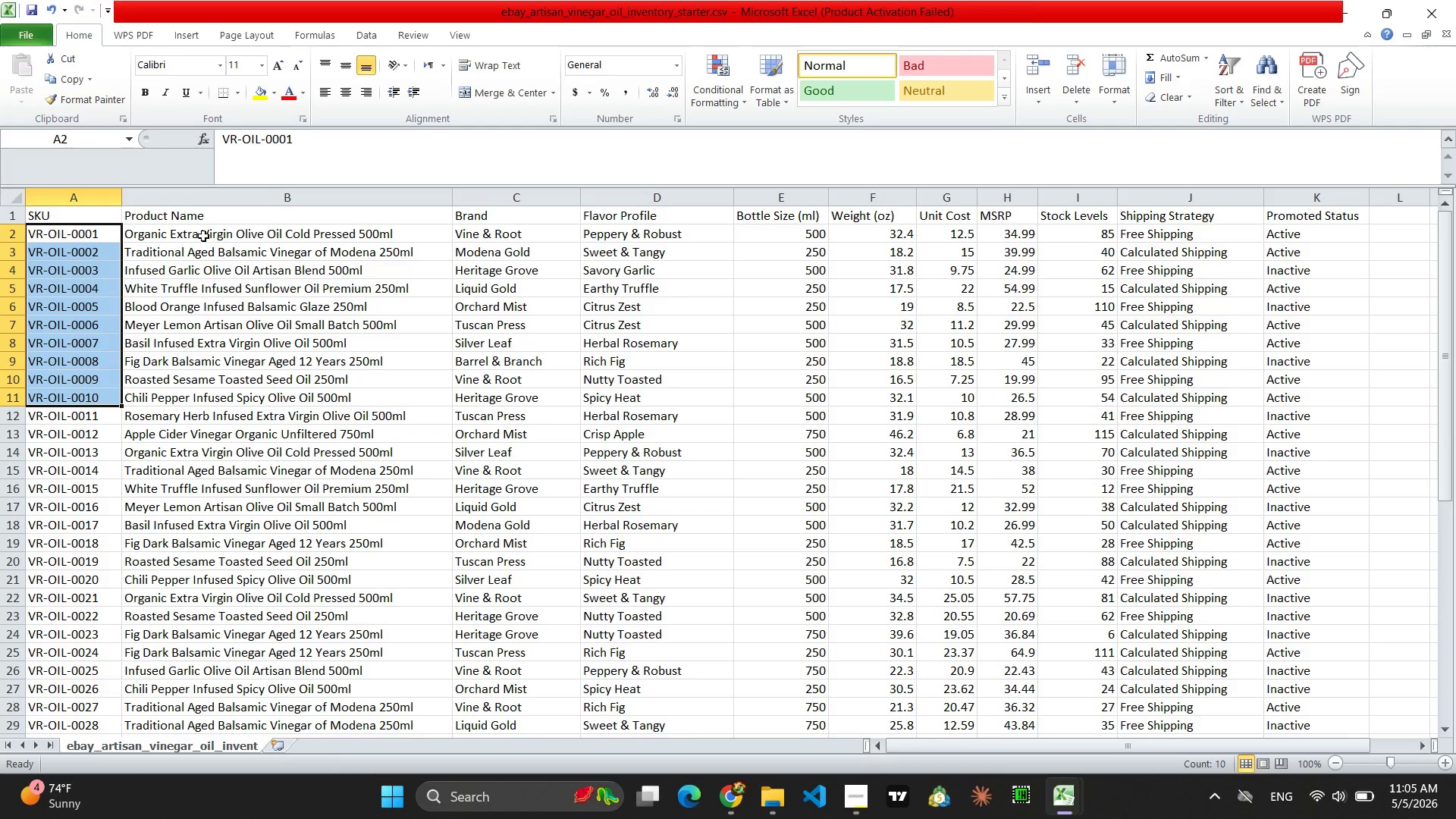 
left_click([203, 236])
 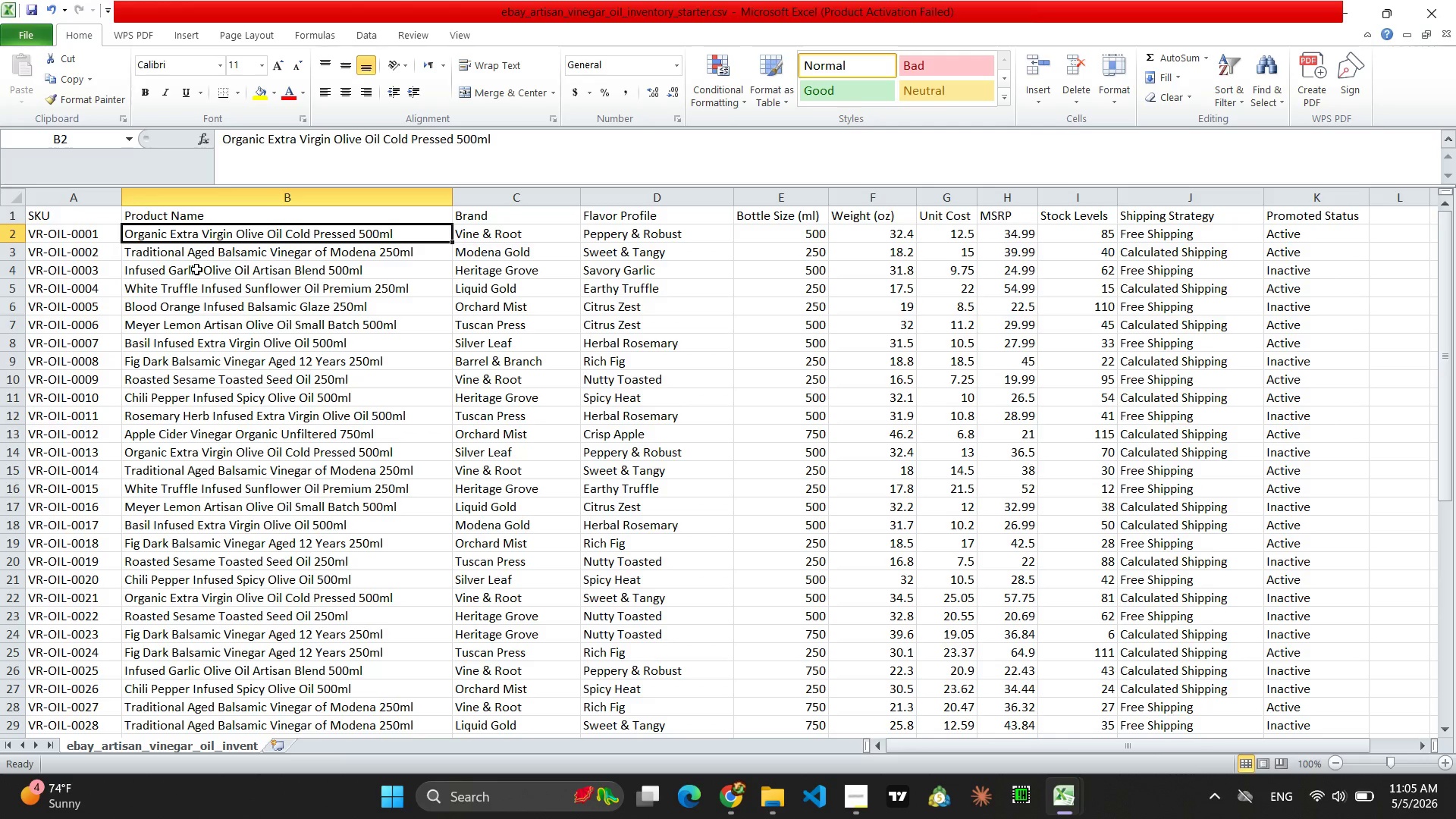 
wait(8.62)
 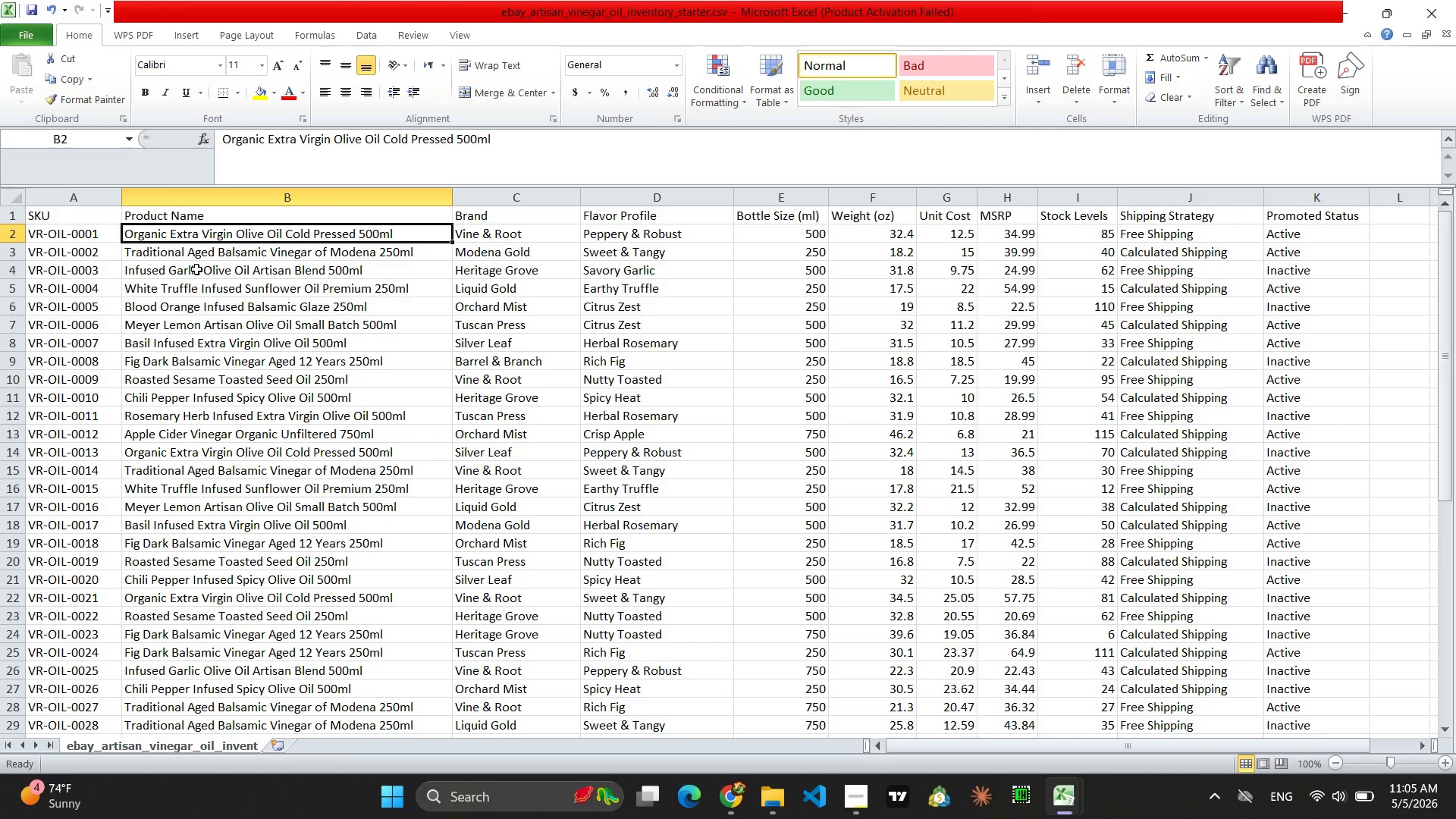 
left_click([735, 803])
 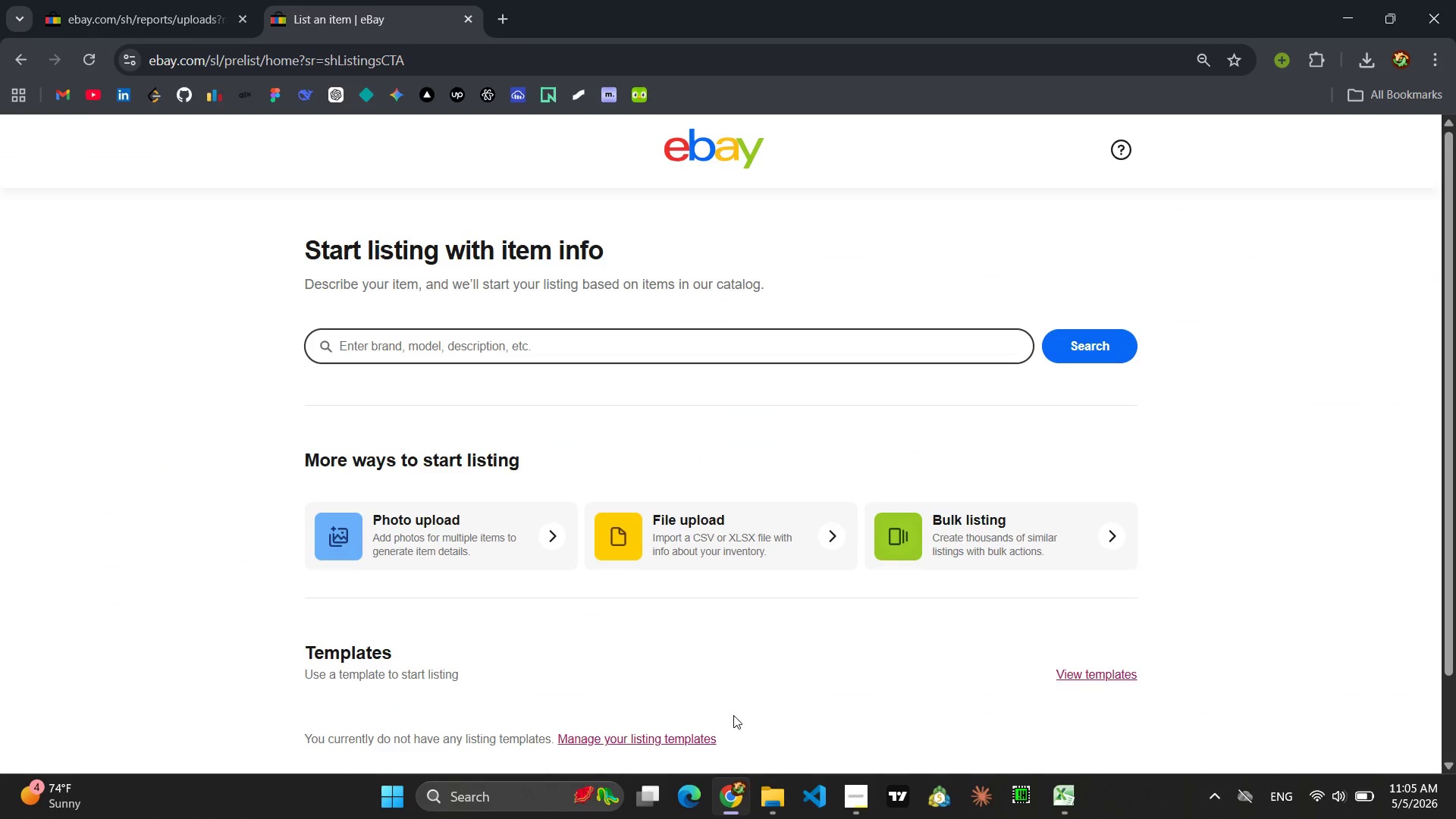 
type(Vine)
 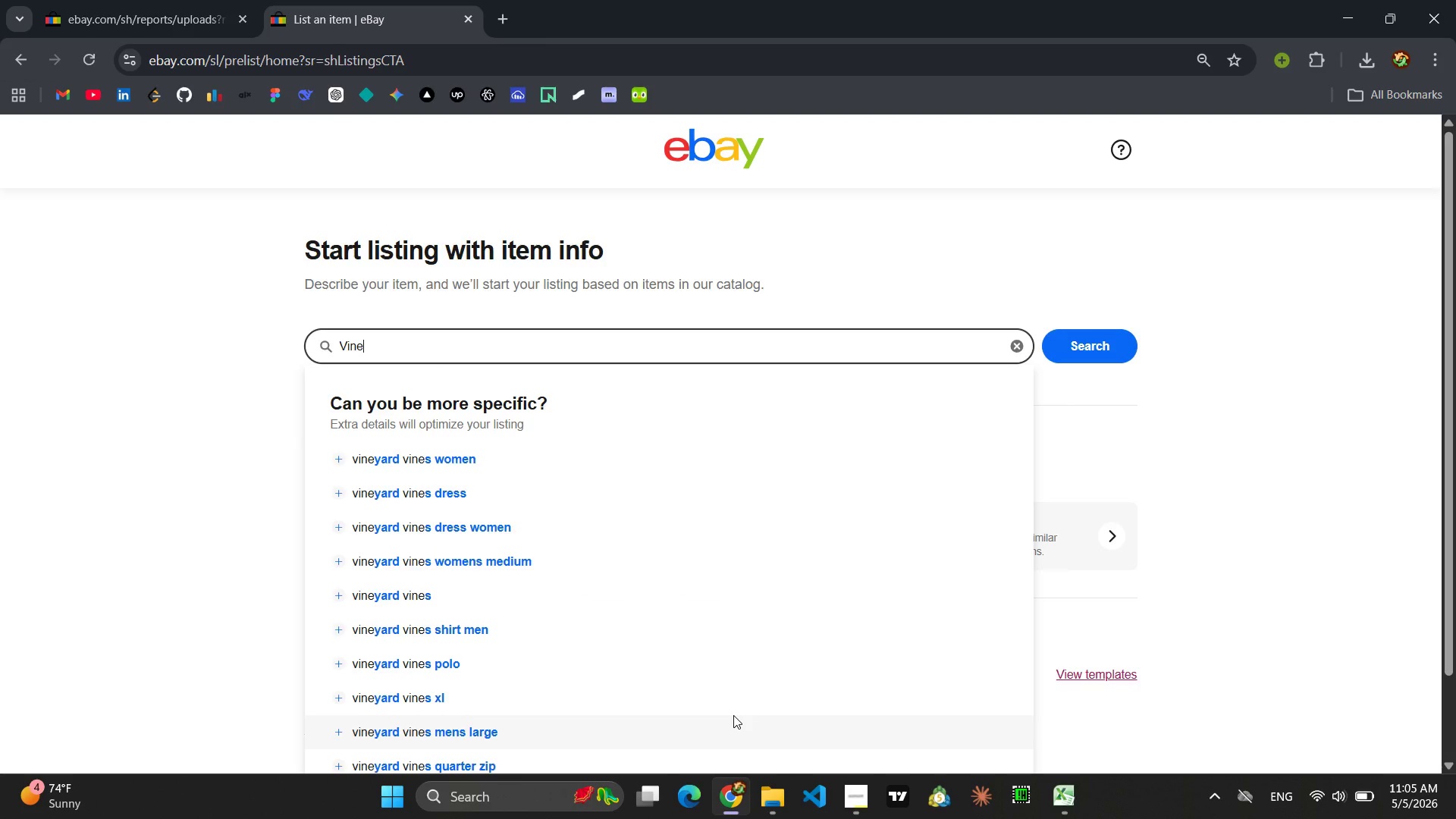 
type( & o)
key(Backspace)
type(Root Orgamicn)
key(Backspace)
key(Backspace)
key(Backspace)
key(Backspace)
type(nic Extra Virgin Olvi)
key(Backspace)
key(Backspace)
type(ive Oil Cold Pressed 500ml Peppery & Robust)
 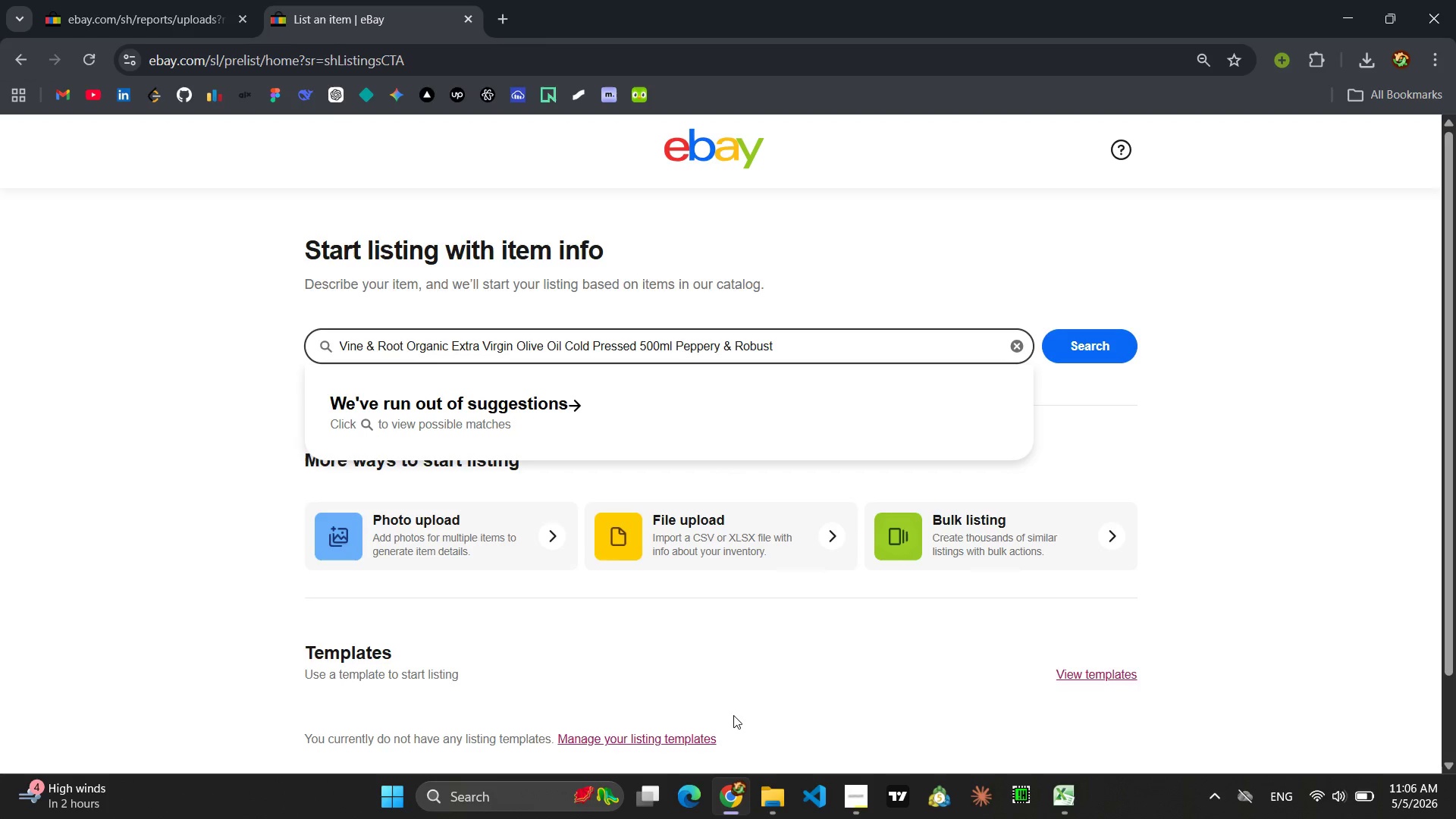 
key(Enter)
 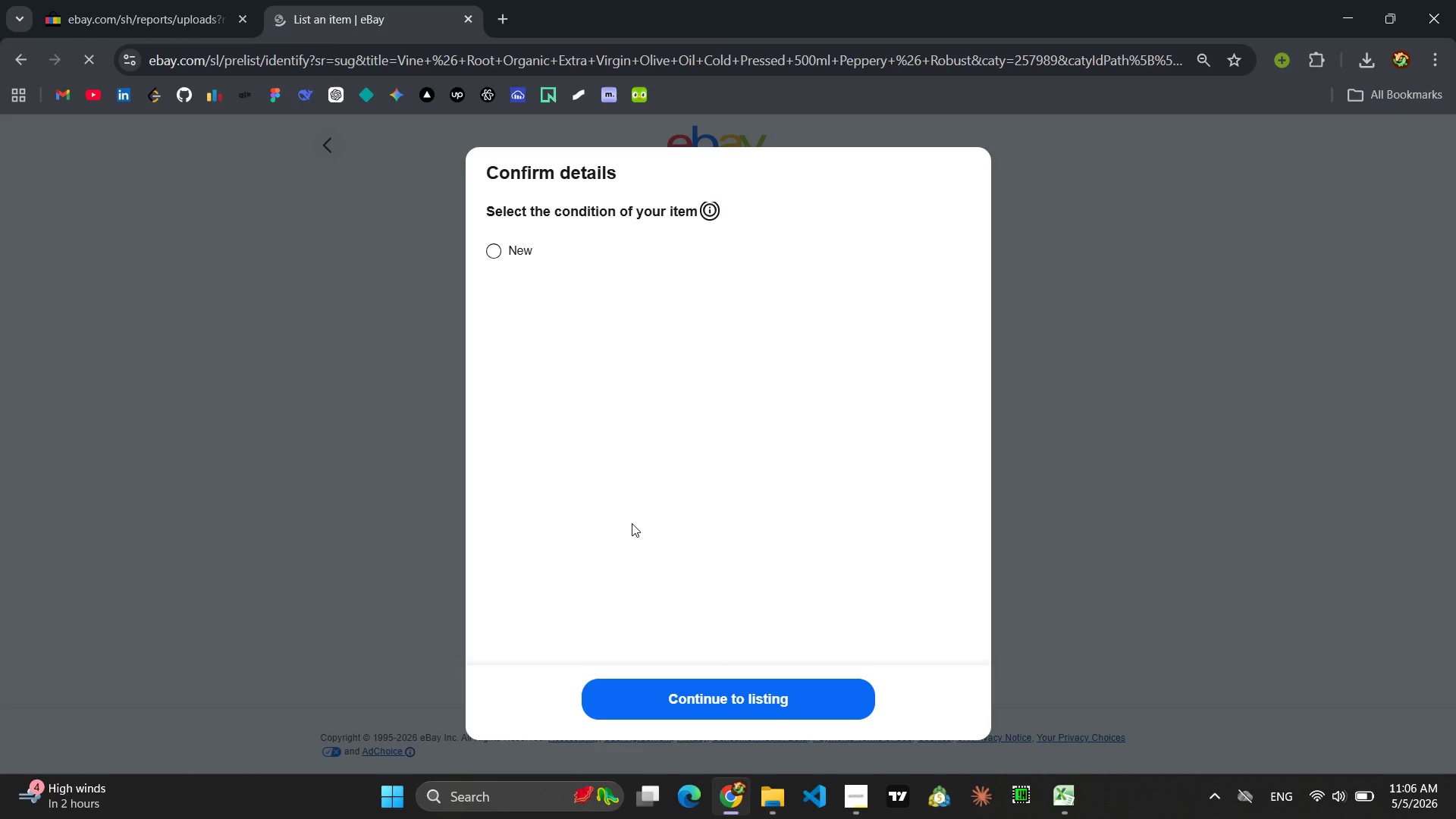 
wait(5.41)
 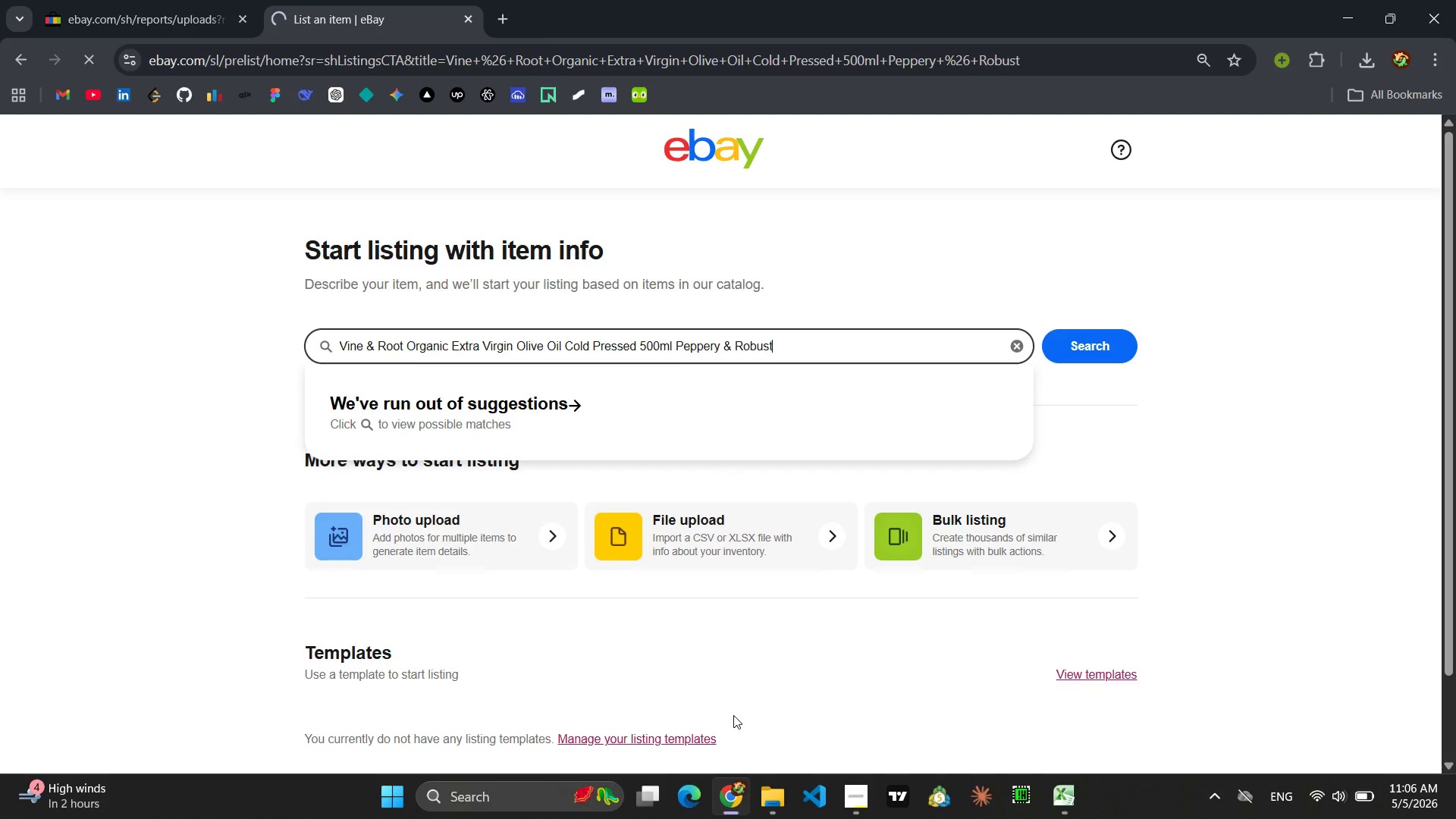 
left_click([494, 251])
 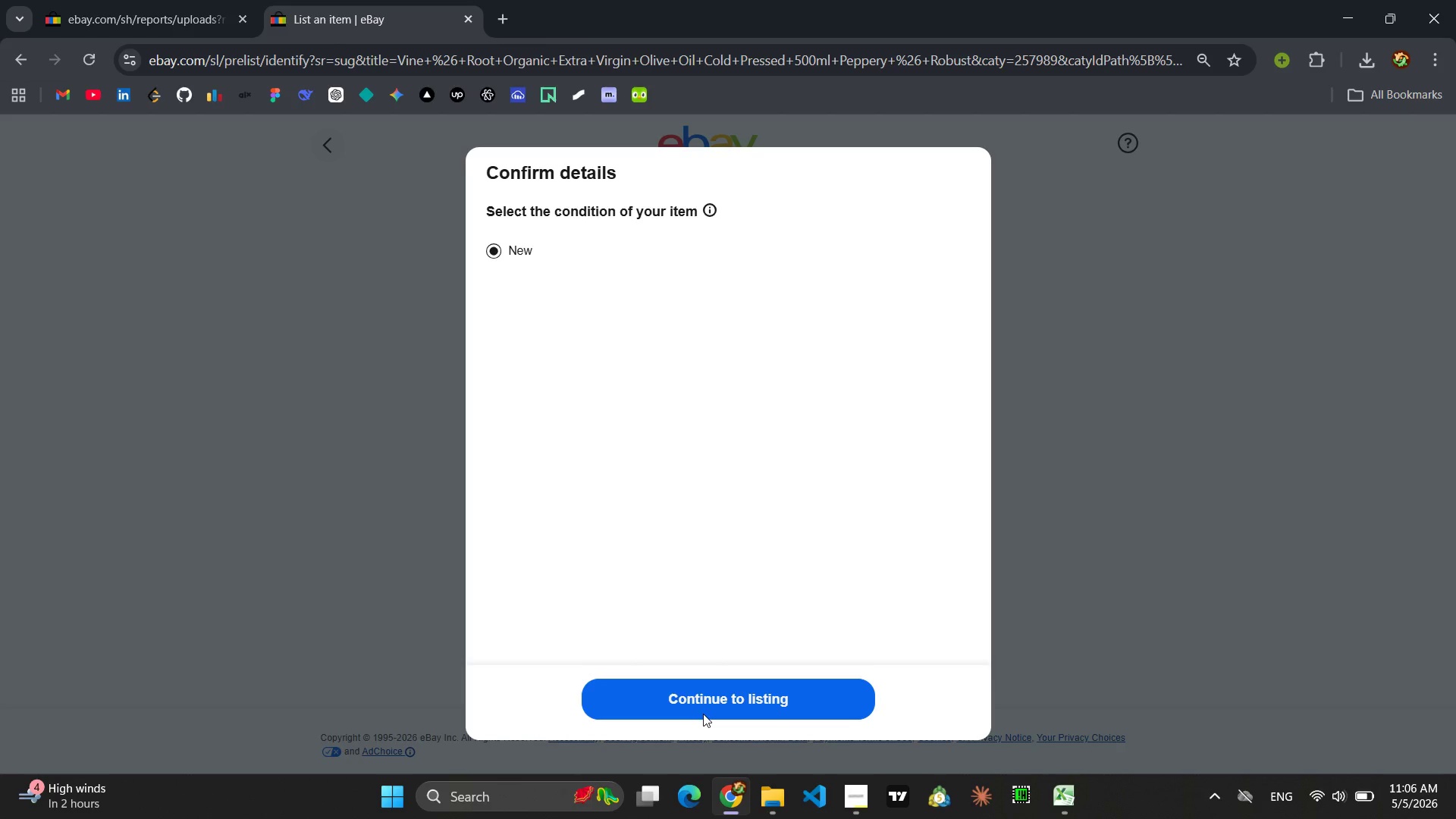 
left_click([707, 700])
 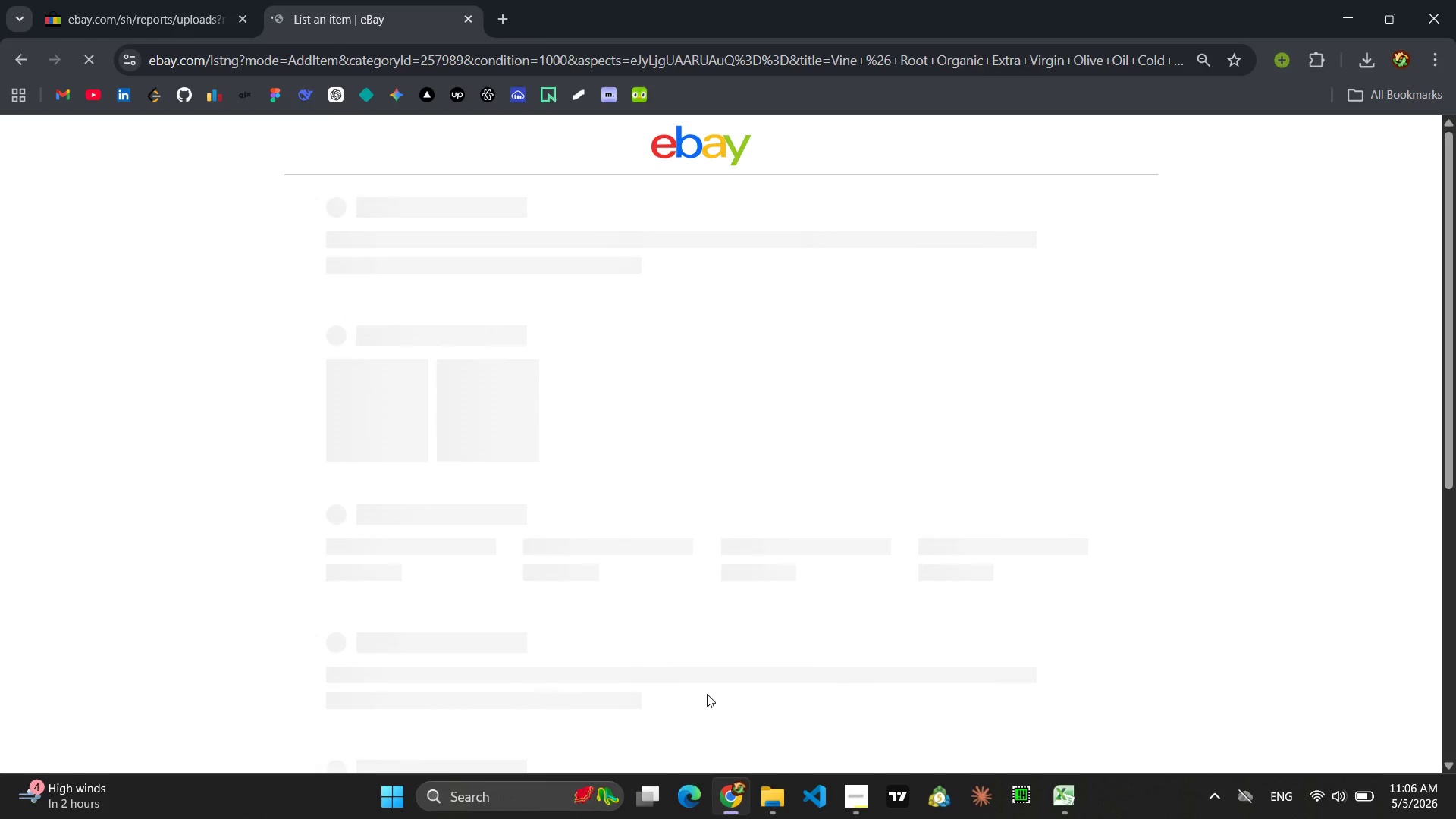 
wait(5.48)
 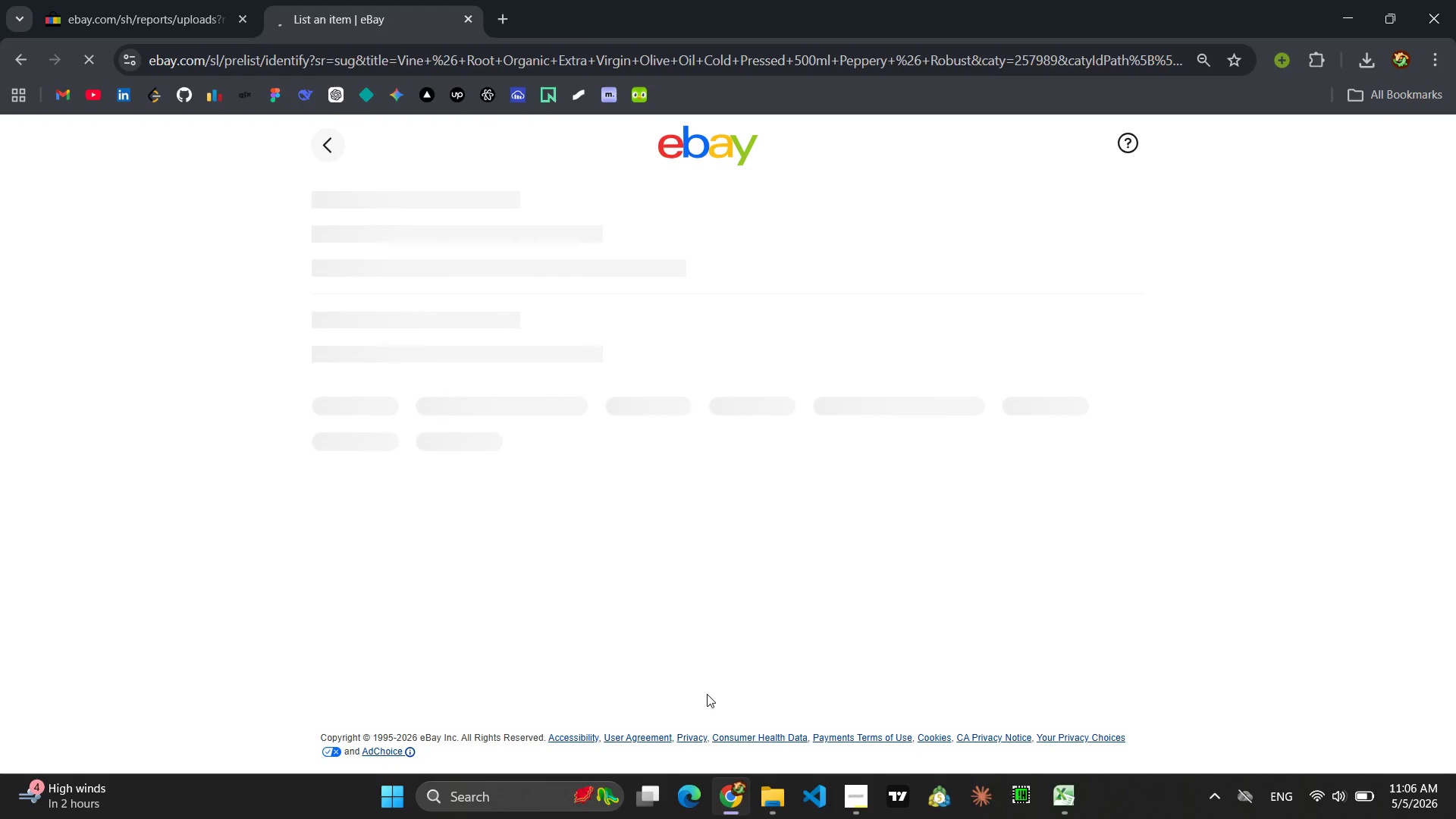 
scroll: coordinate [853, 396], scroll_direction: down, amount: 3.0
 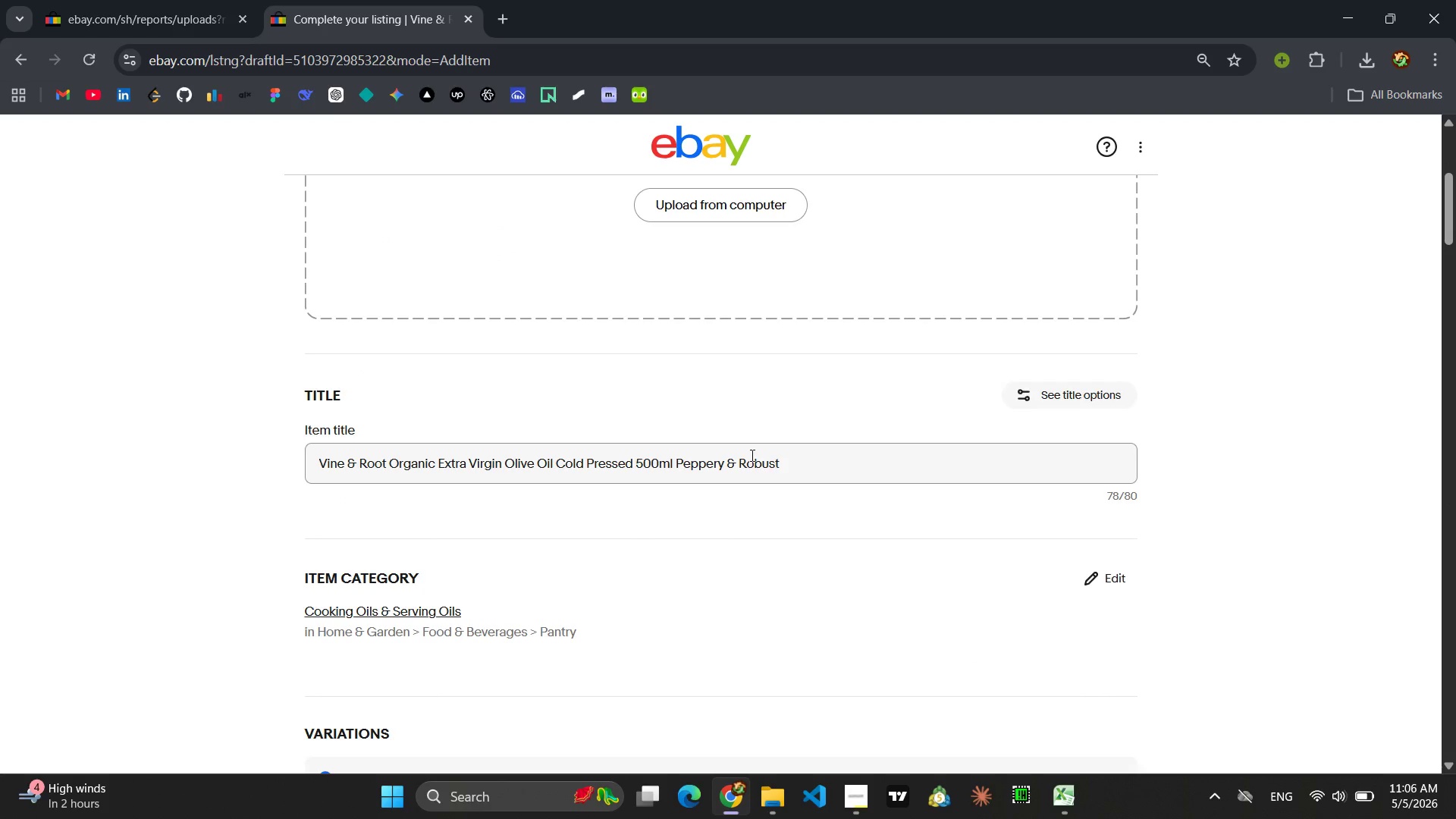 
left_click([743, 456])
 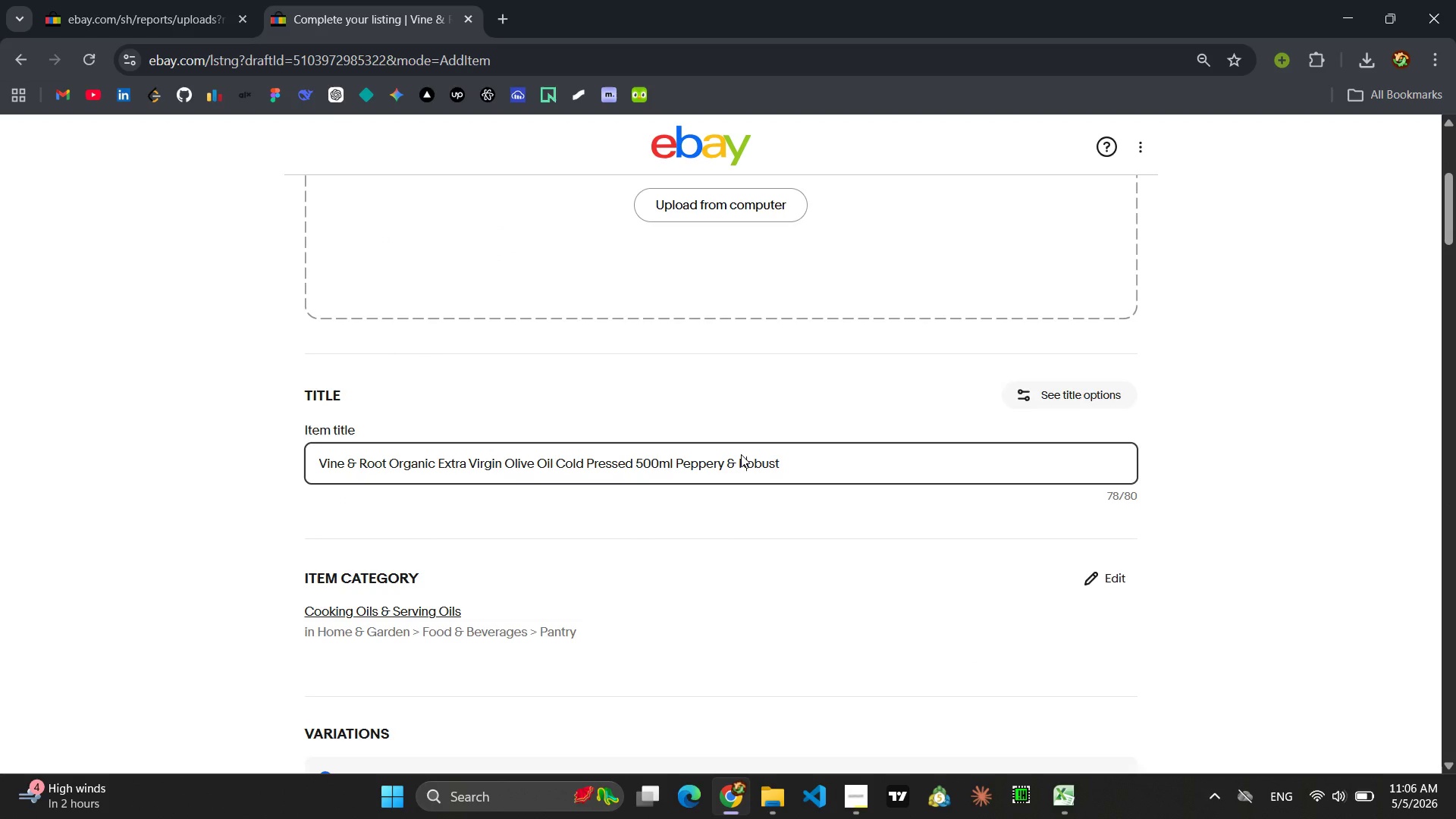 
wait(8.39)
 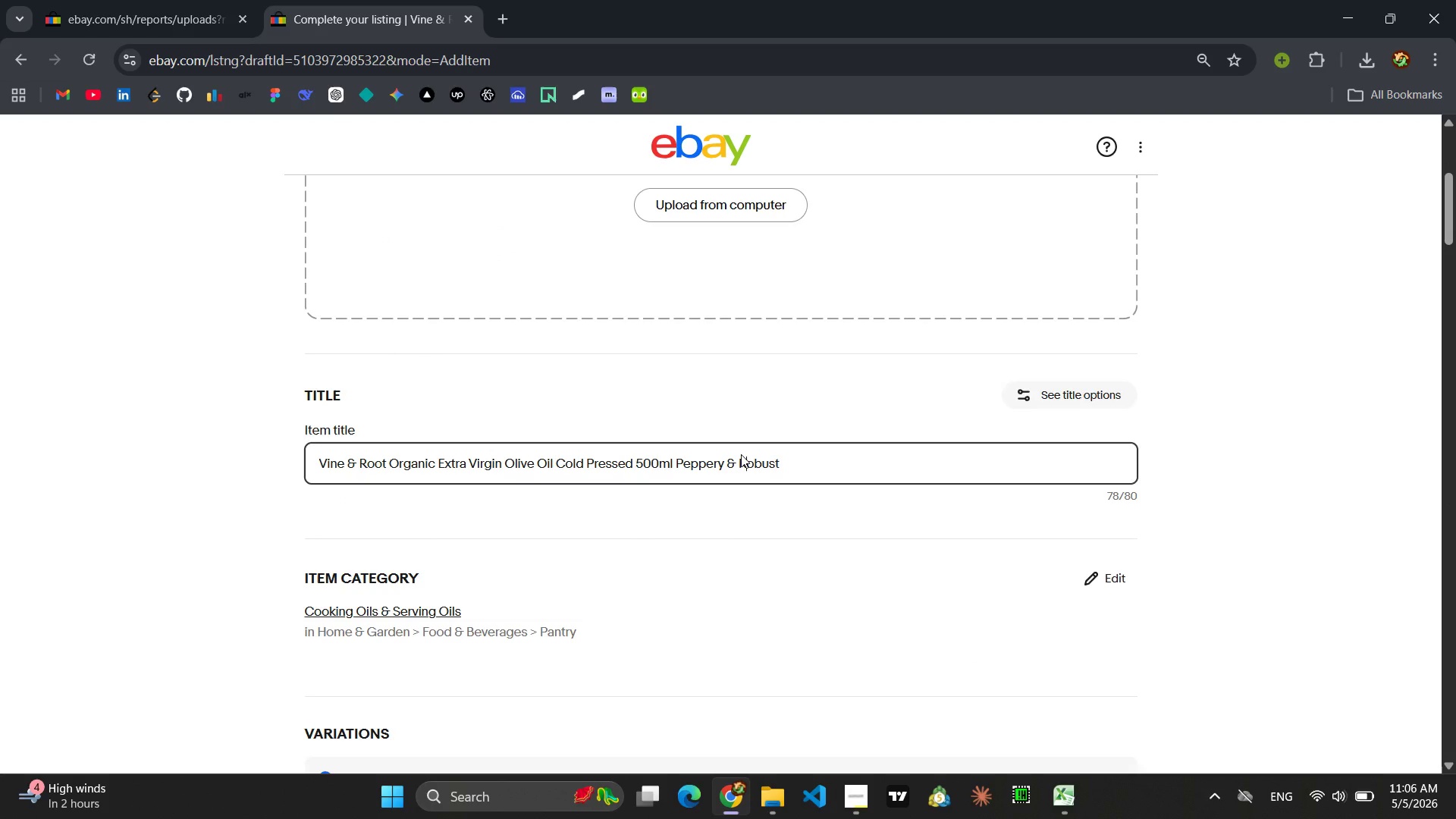 
key(Control+ControlLeft)
 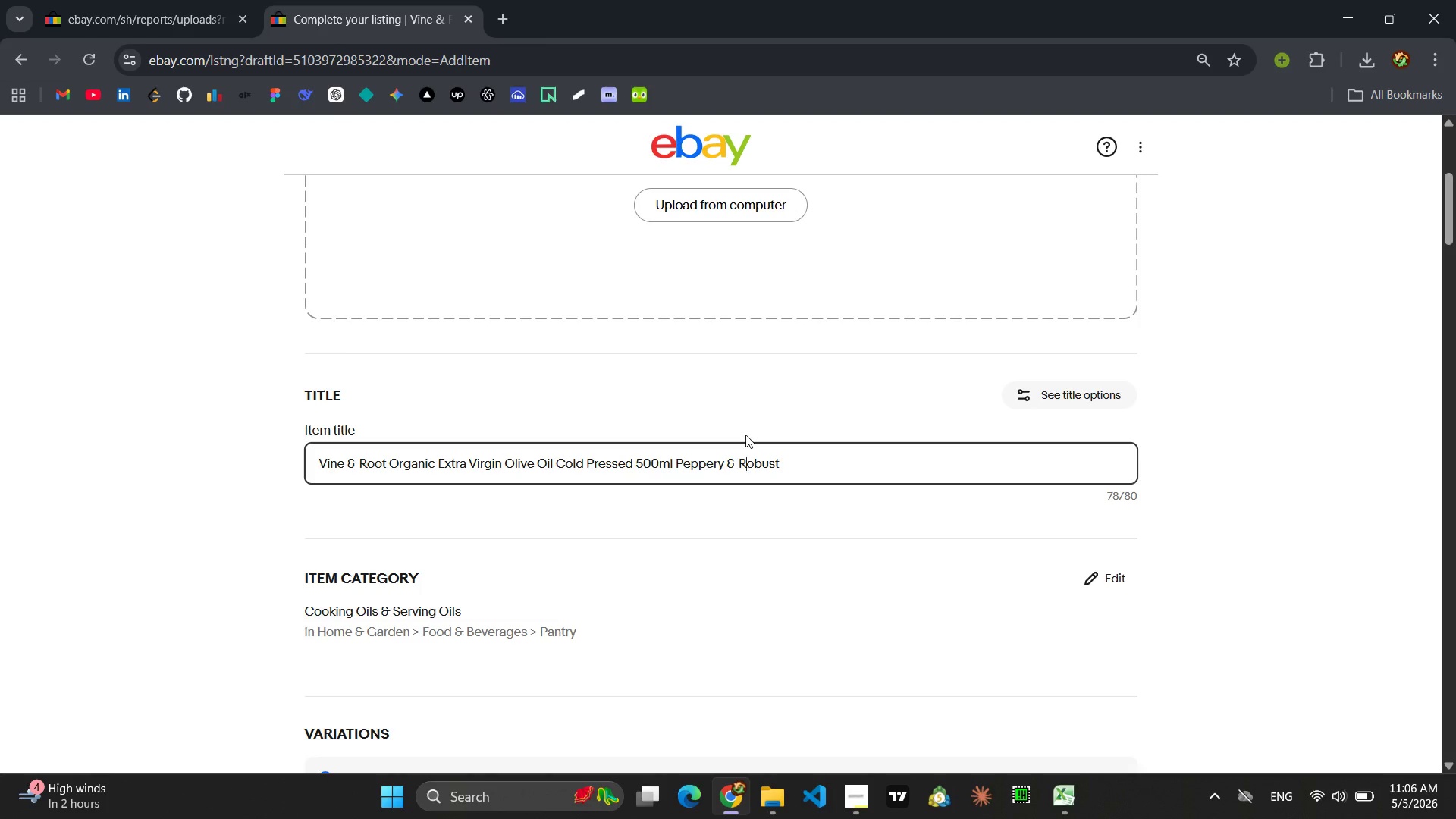 
key(Control+A)
 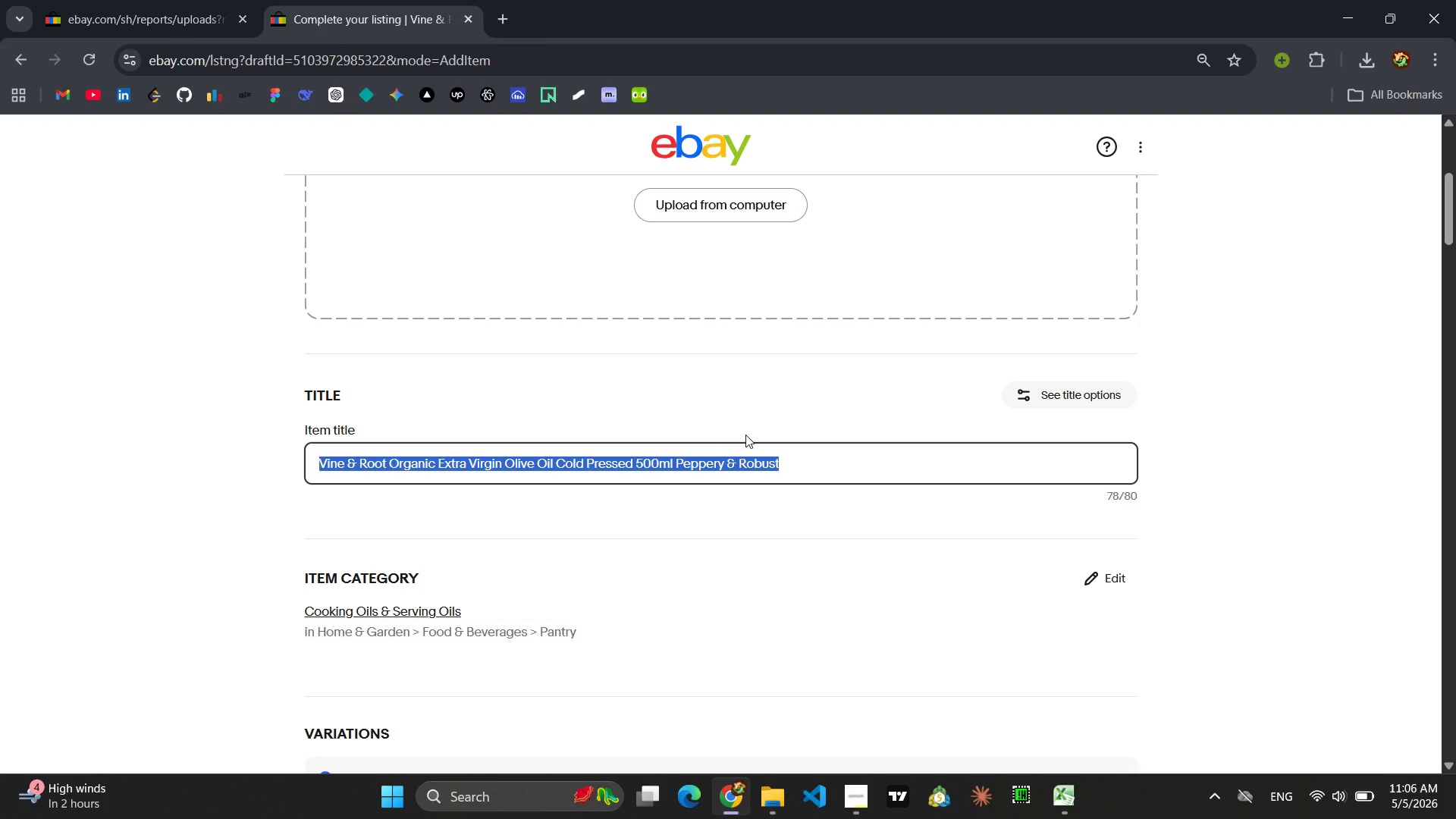 
key(Control+C)
 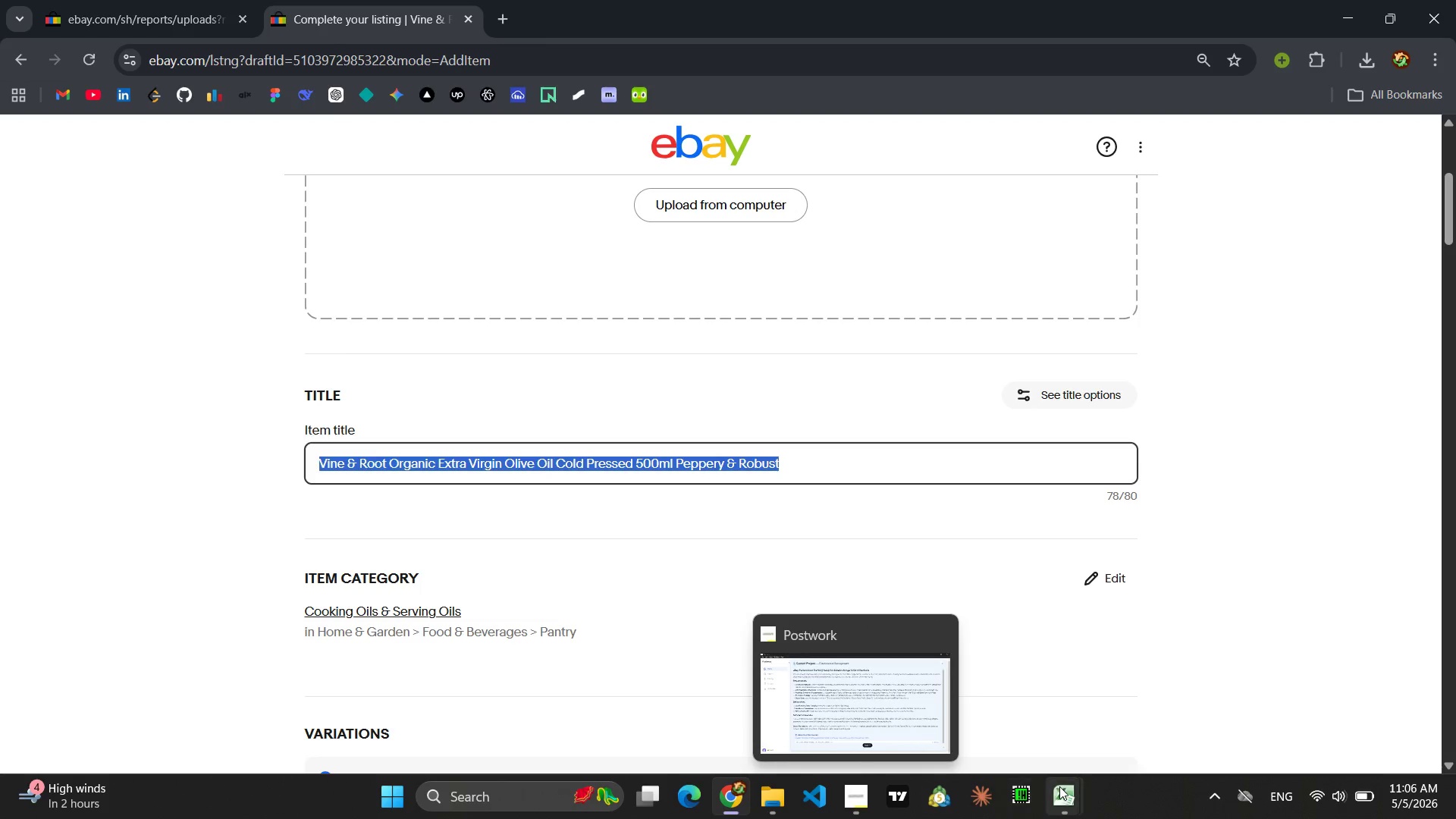 
left_click([1143, 733])
 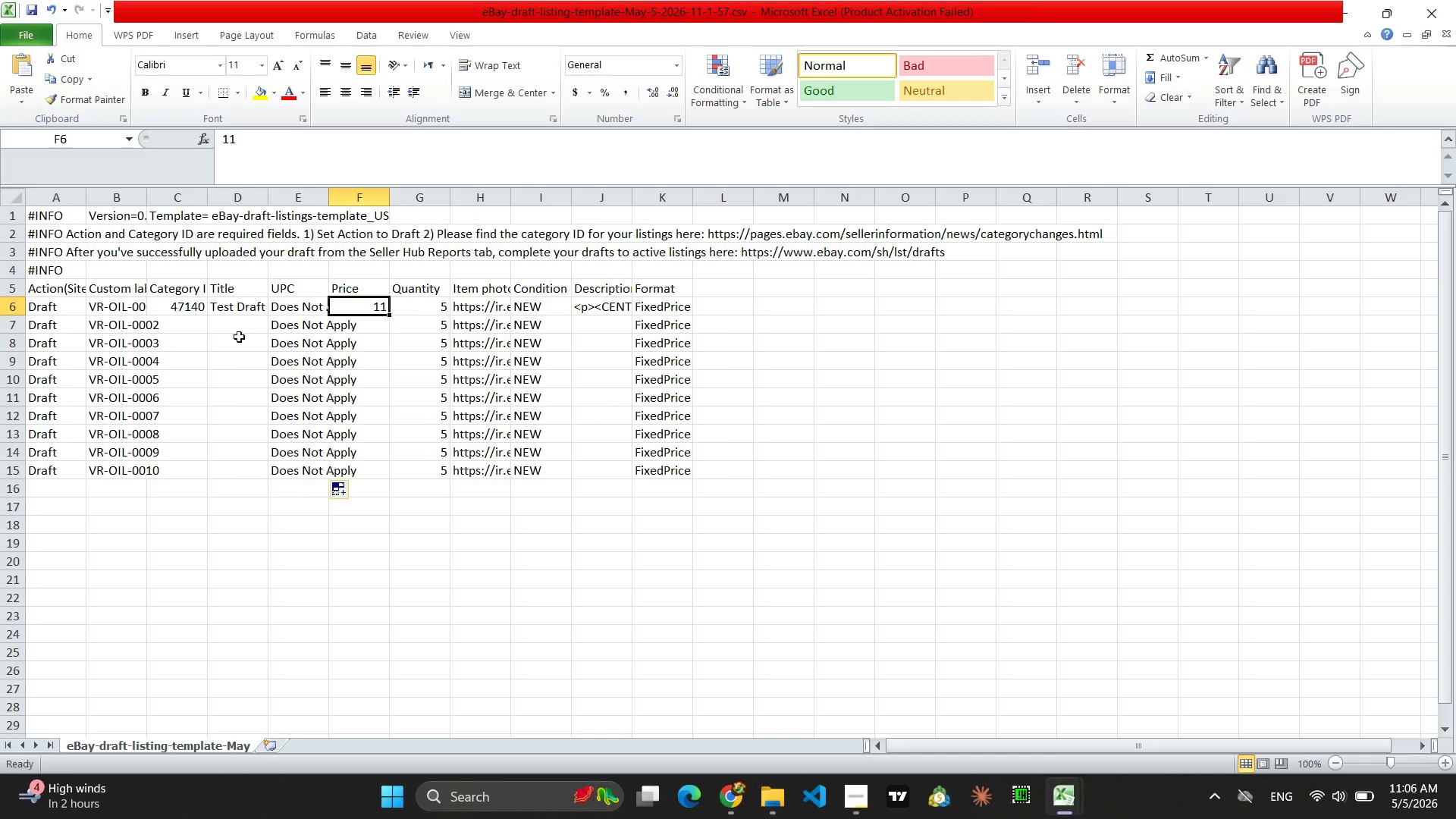 
left_click([234, 308])
 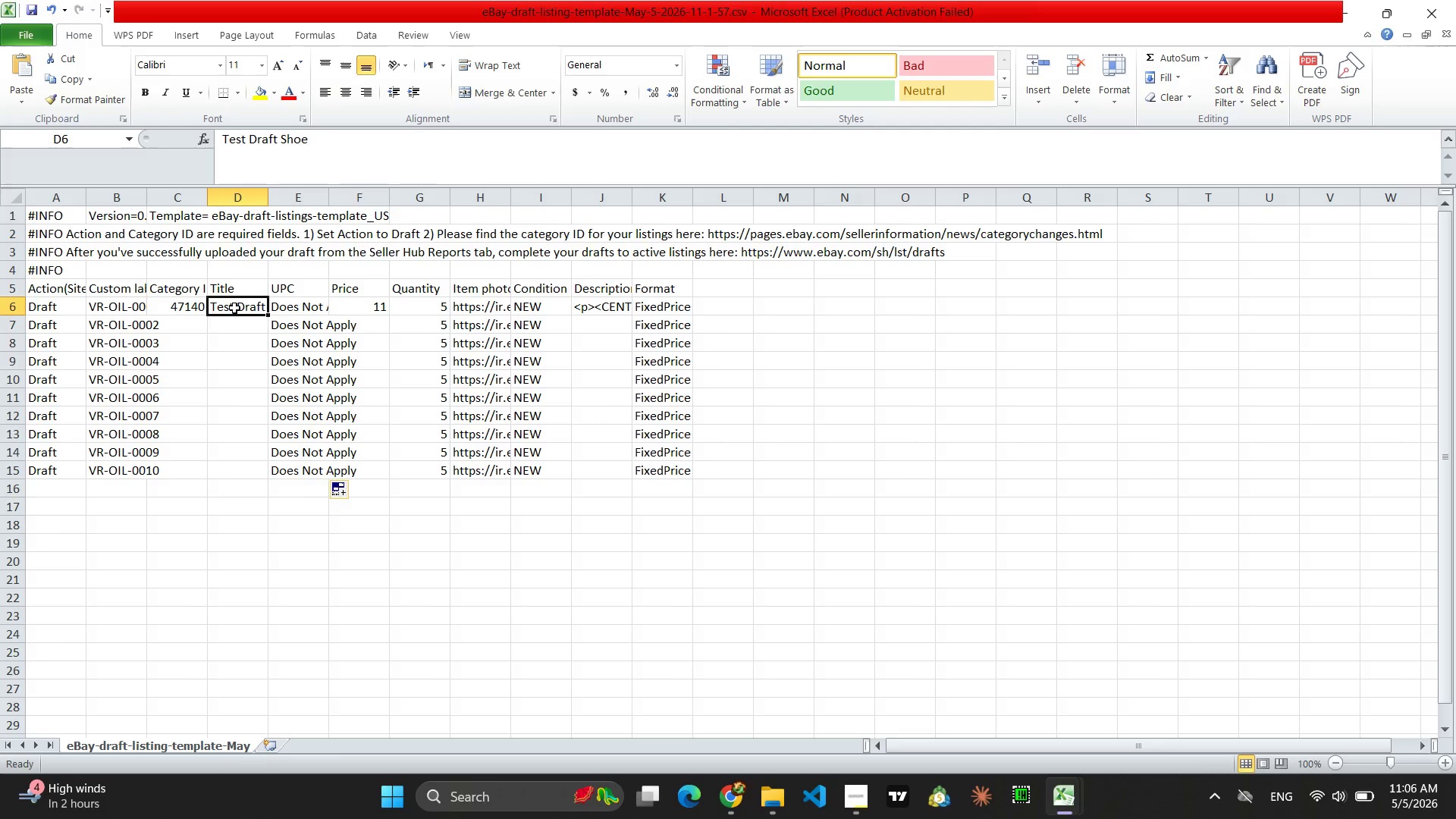 
key(Control+V)
 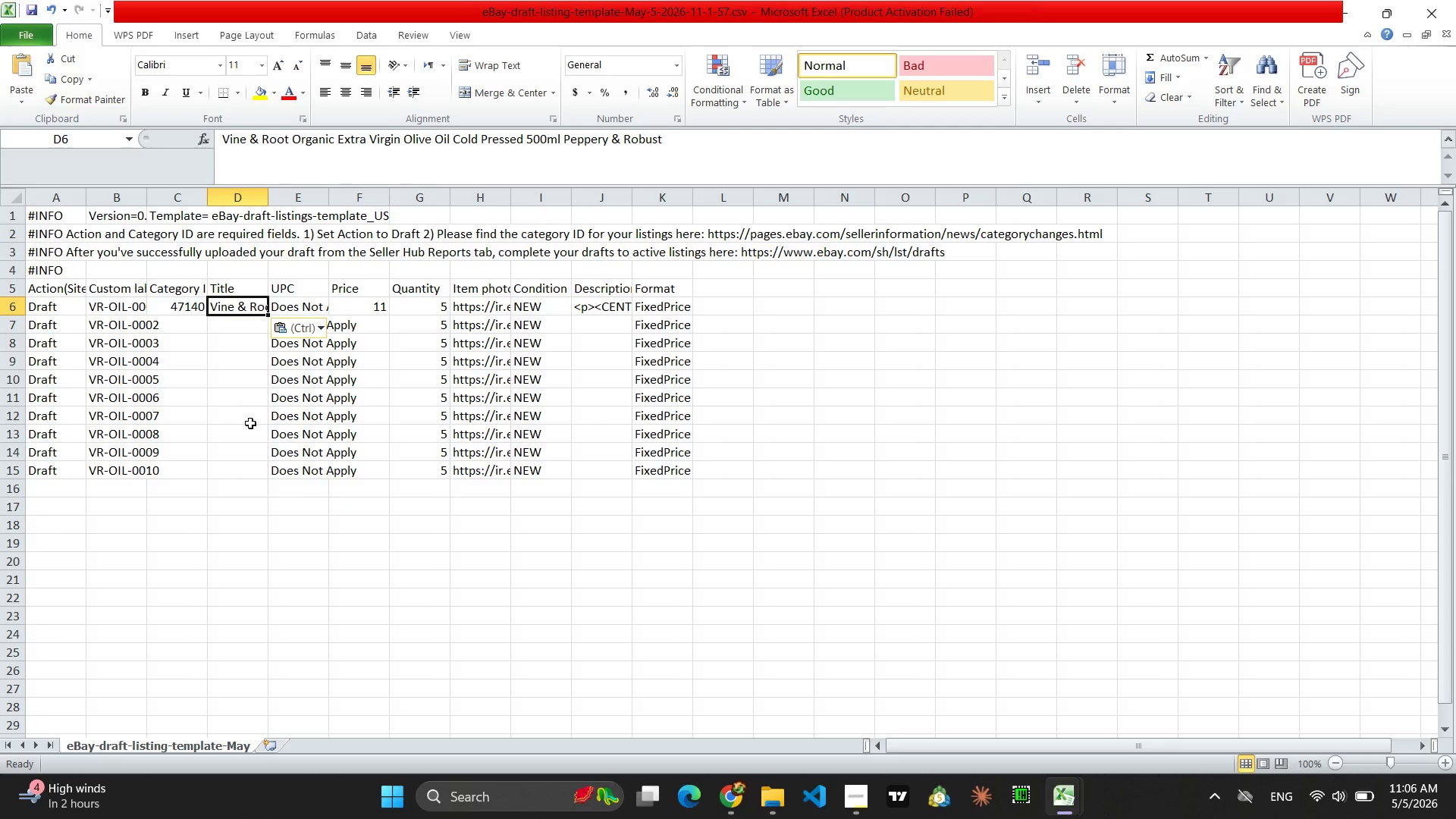 
left_click([179, 308])
 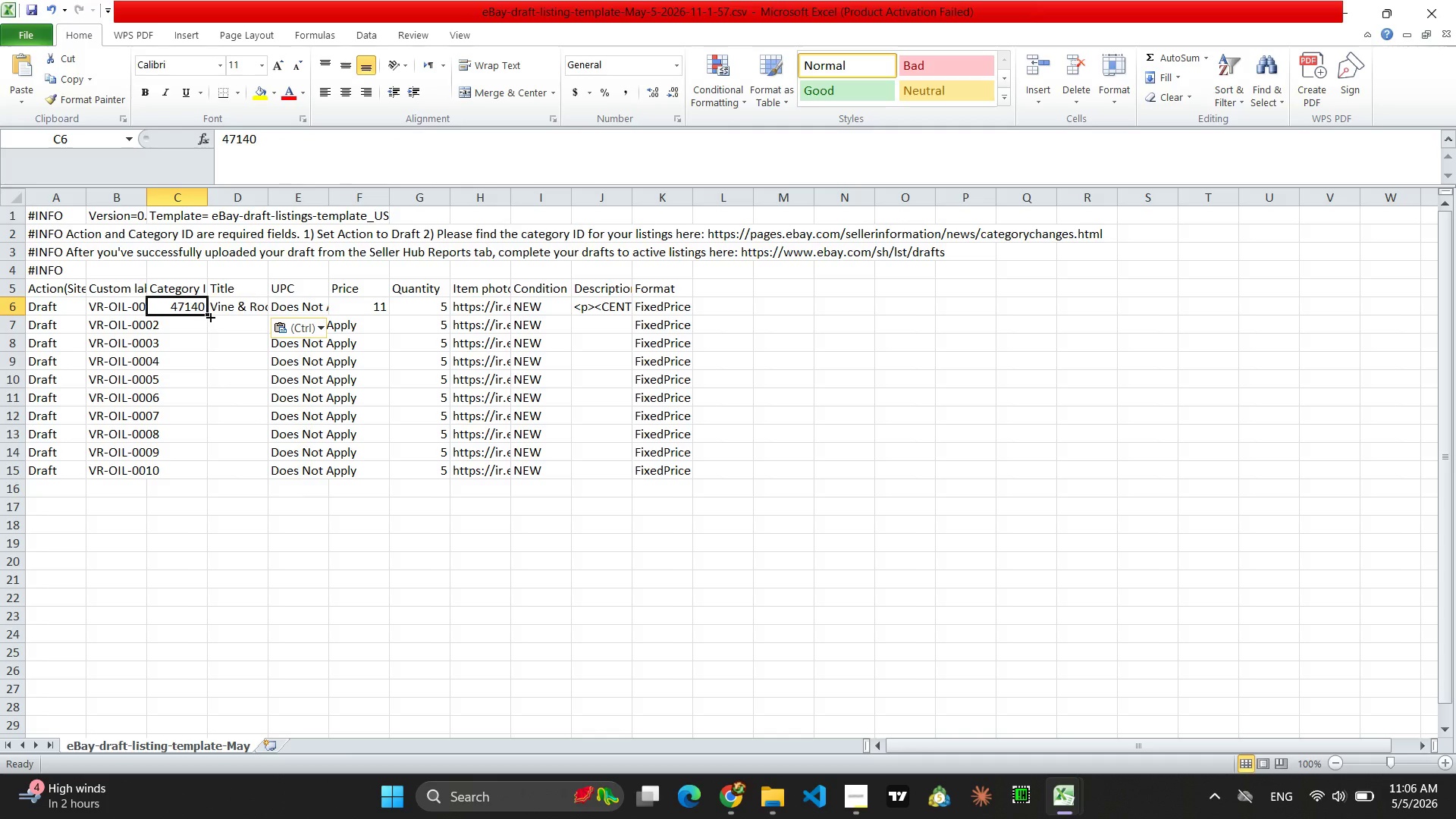 
left_click_drag(start_coordinate=[209, 315], to_coordinate=[196, 475])
 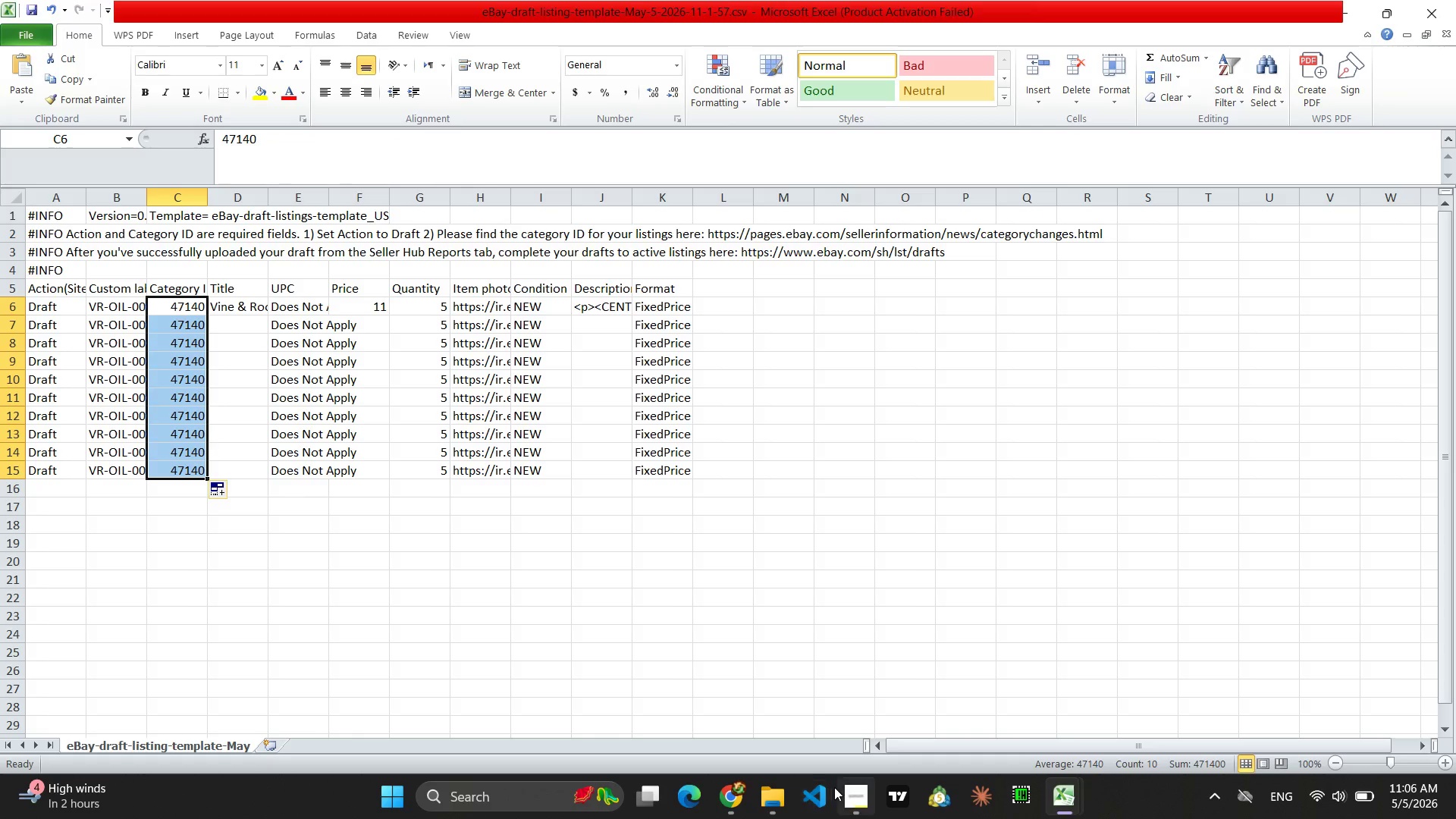 
left_click([735, 801])
 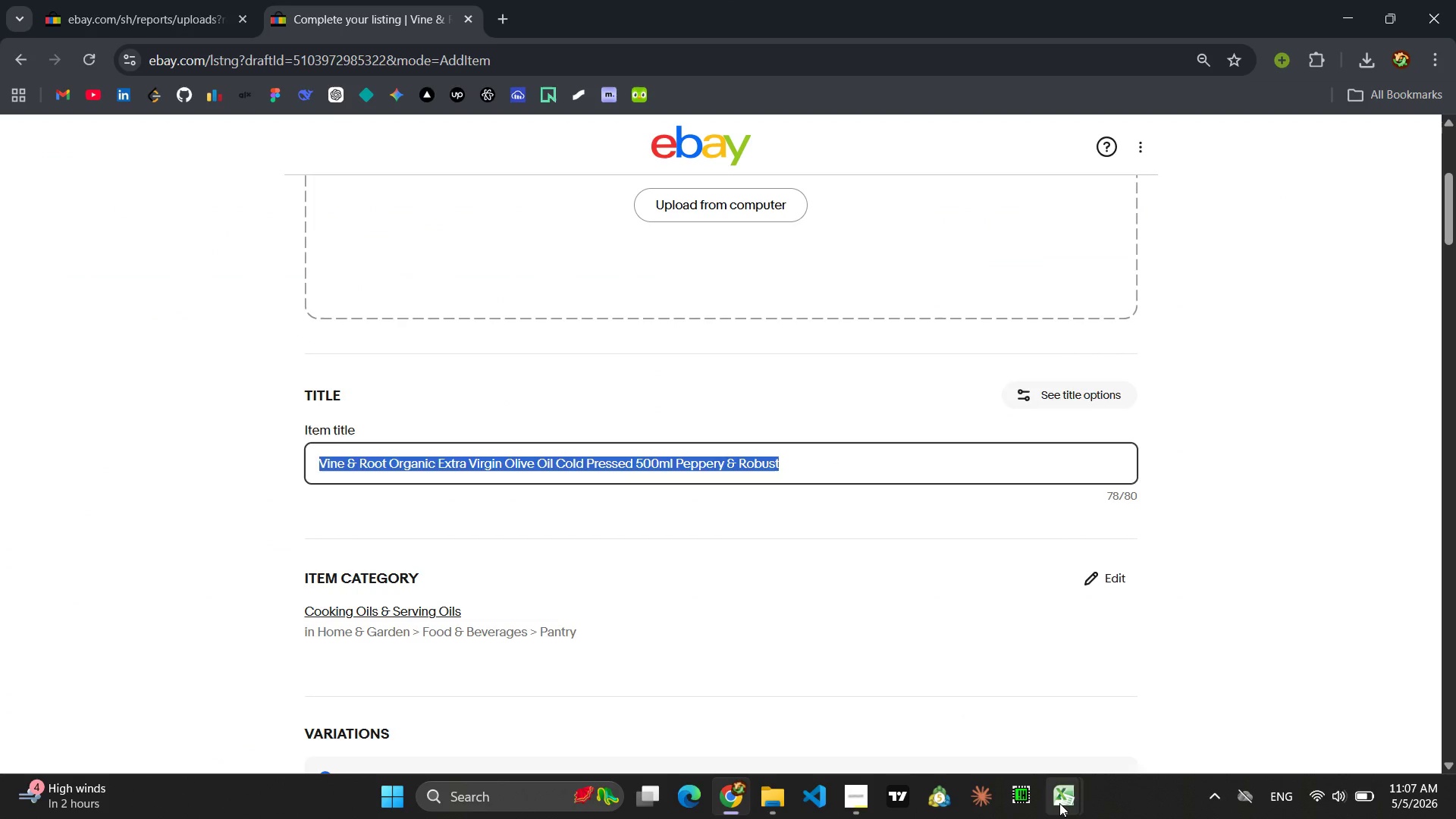 
left_click([1018, 717])
 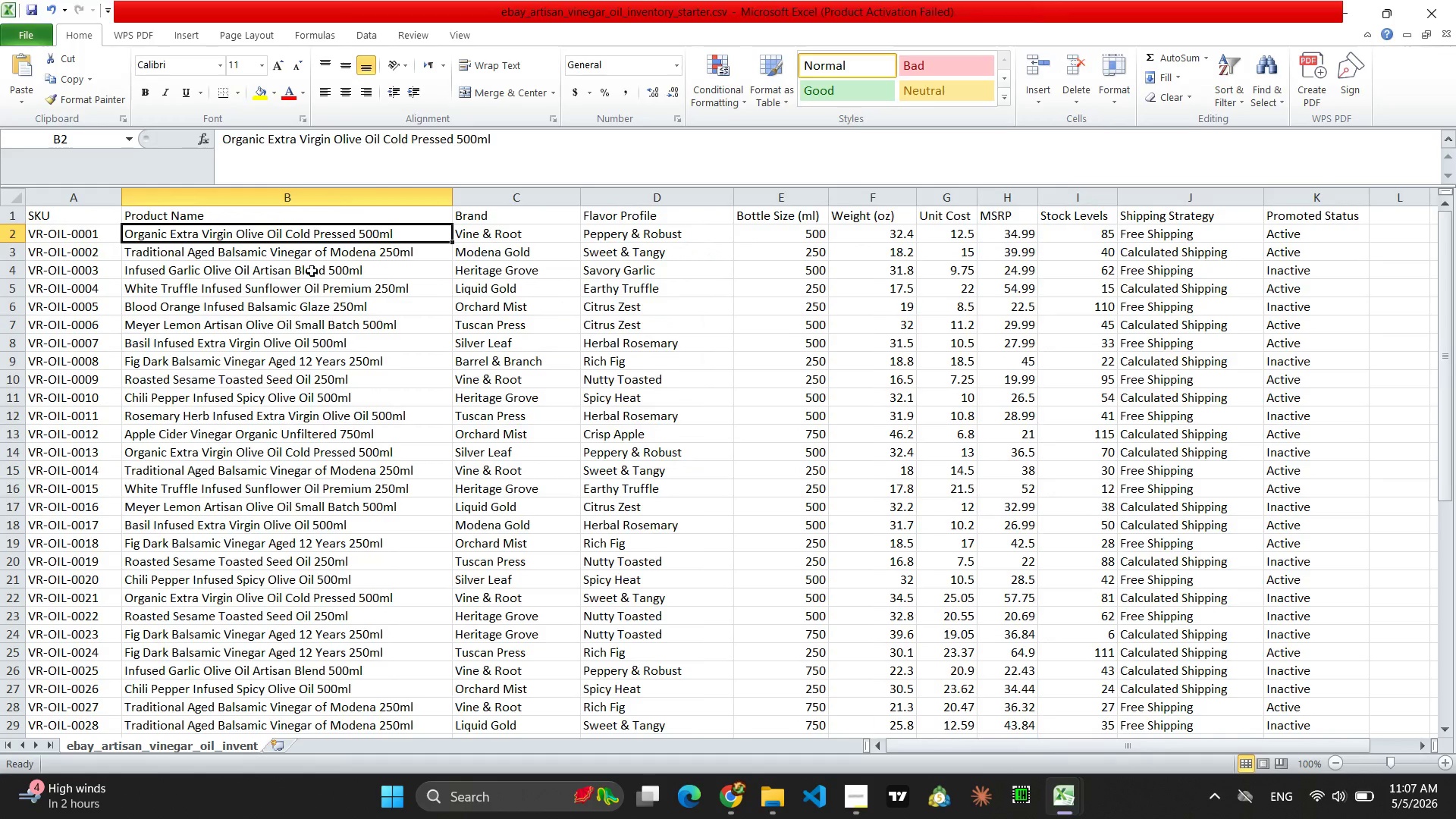 
left_click([252, 253])
 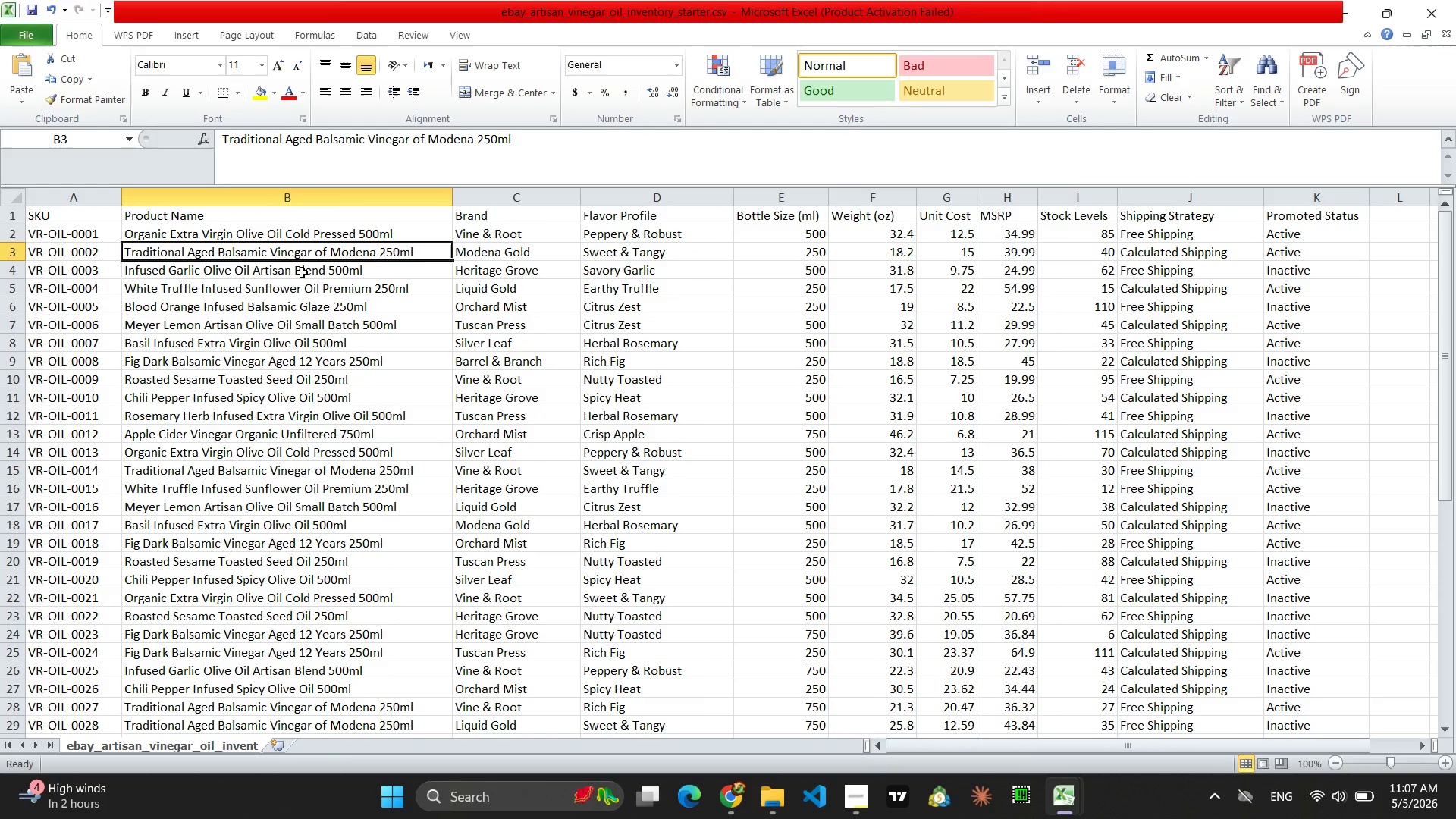 
left_click([488, 262])
 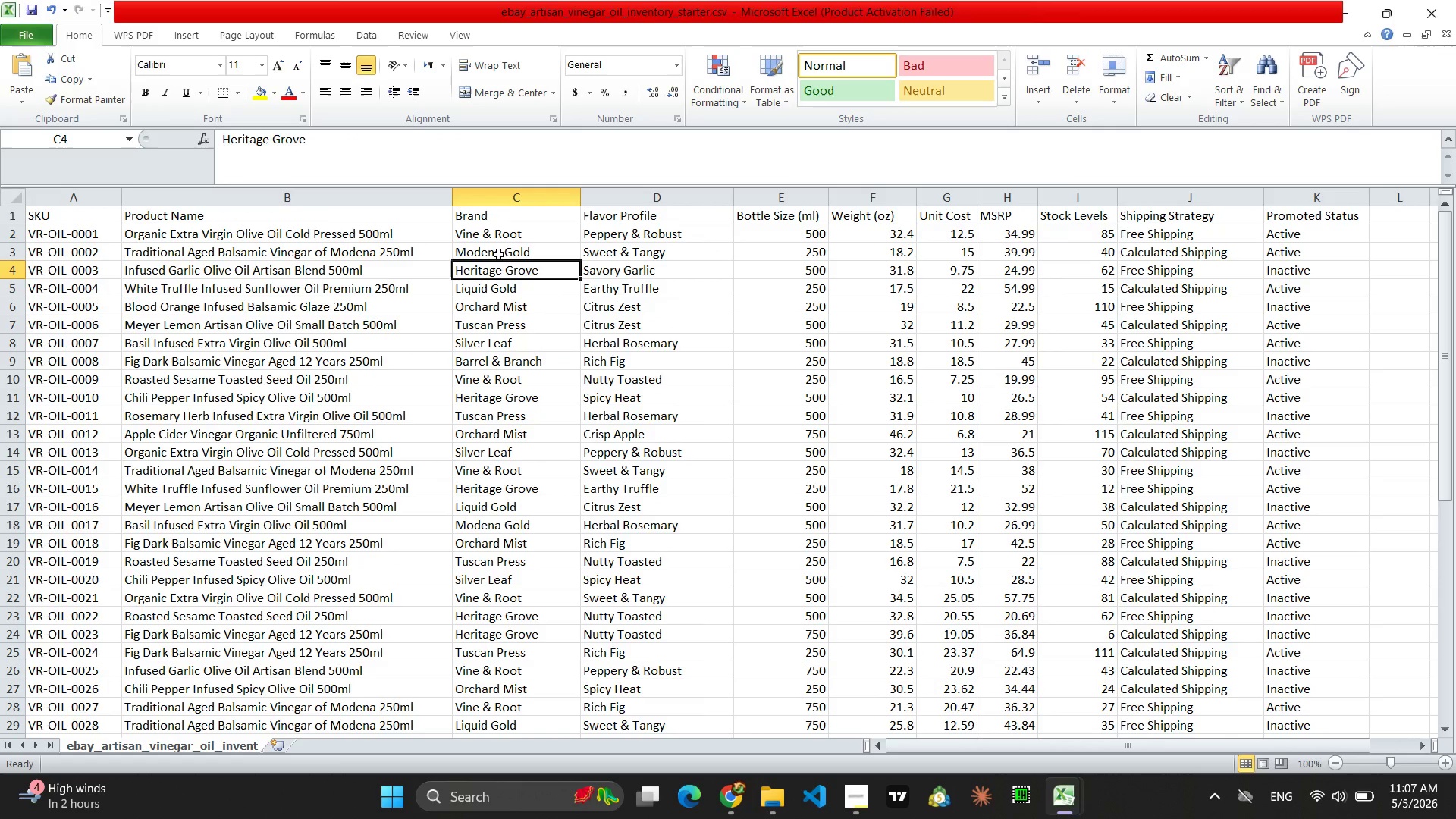 
left_click([503, 251])
 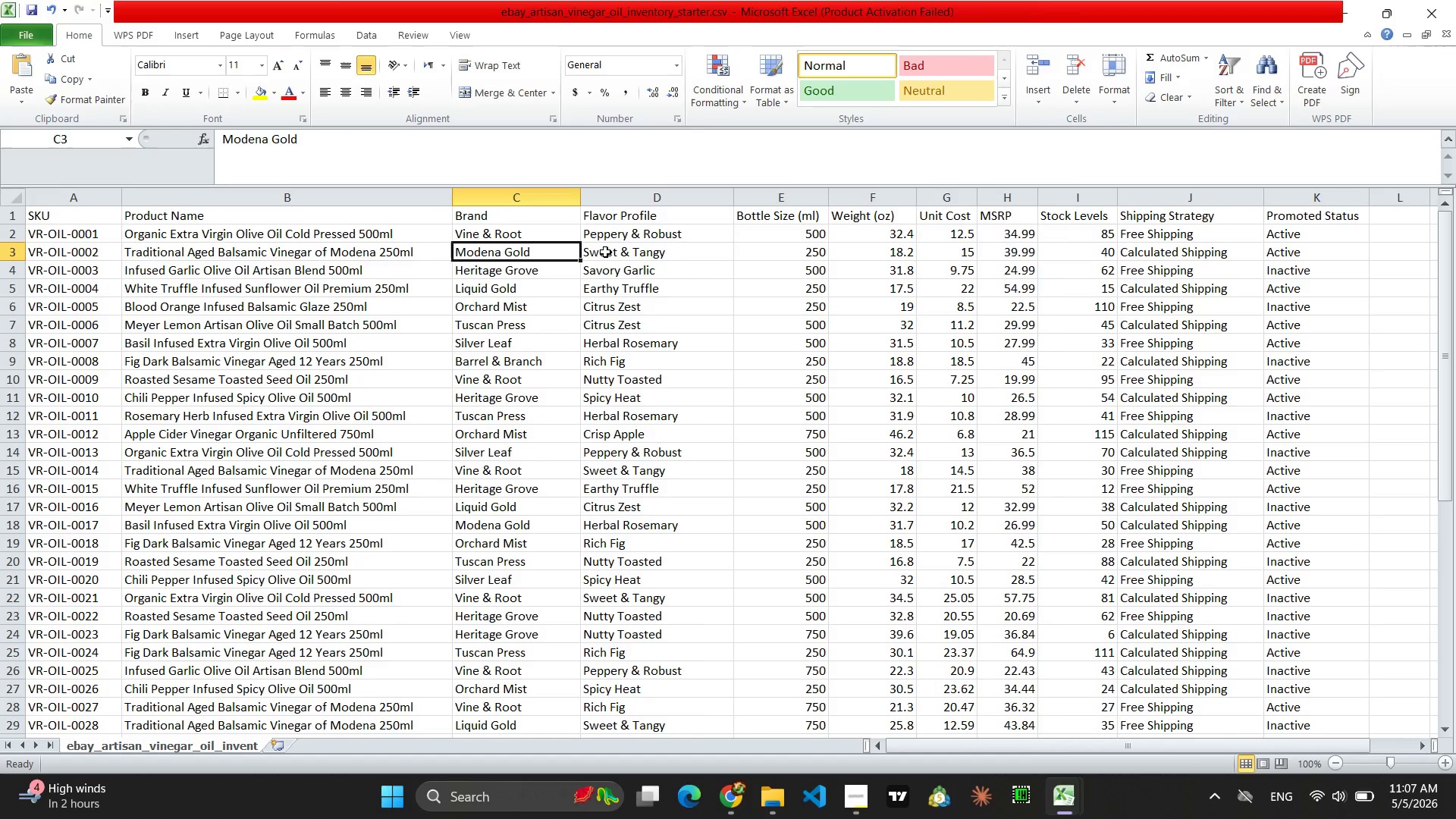 
left_click([617, 252])
 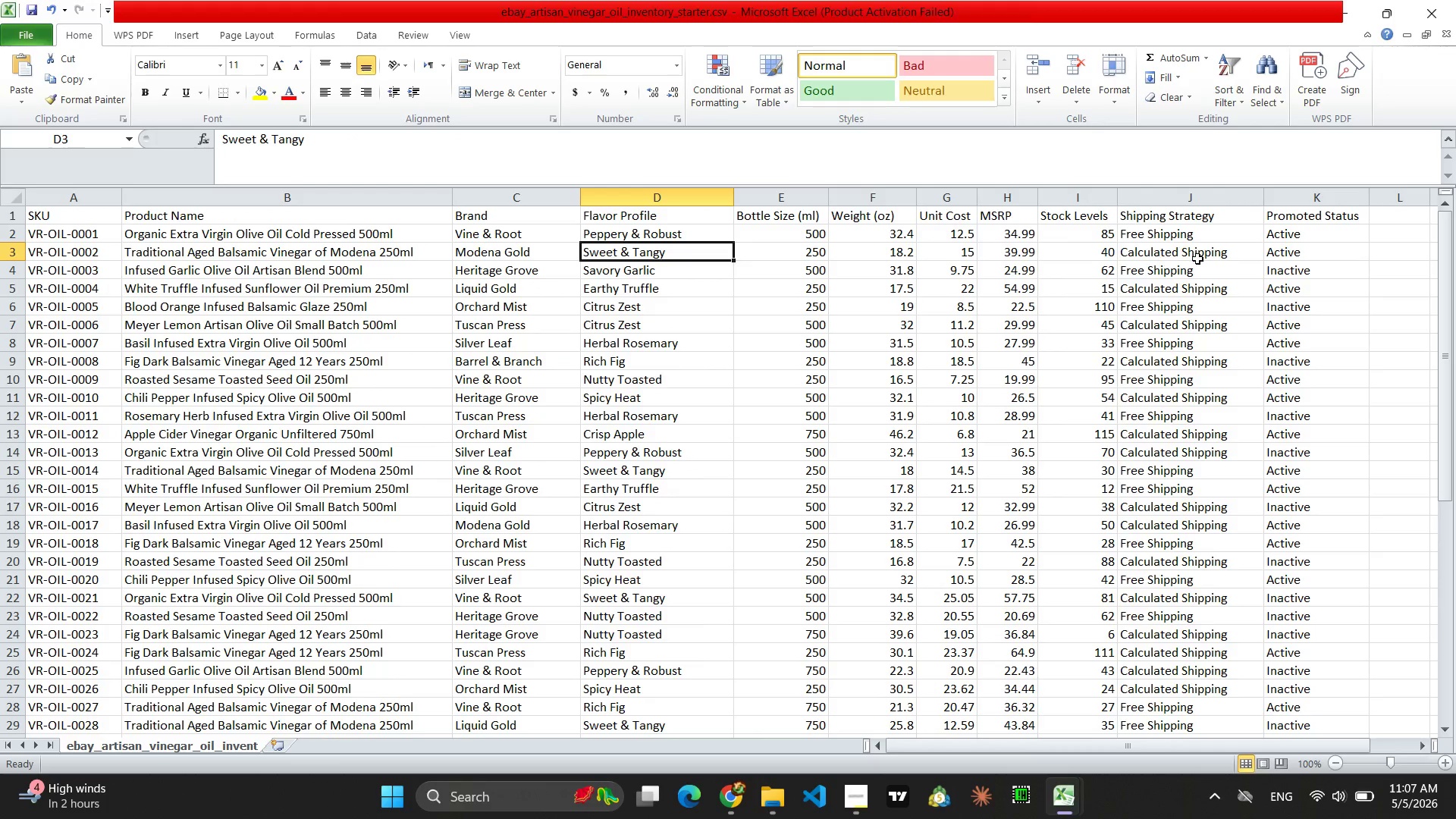 
left_click([1208, 253])
 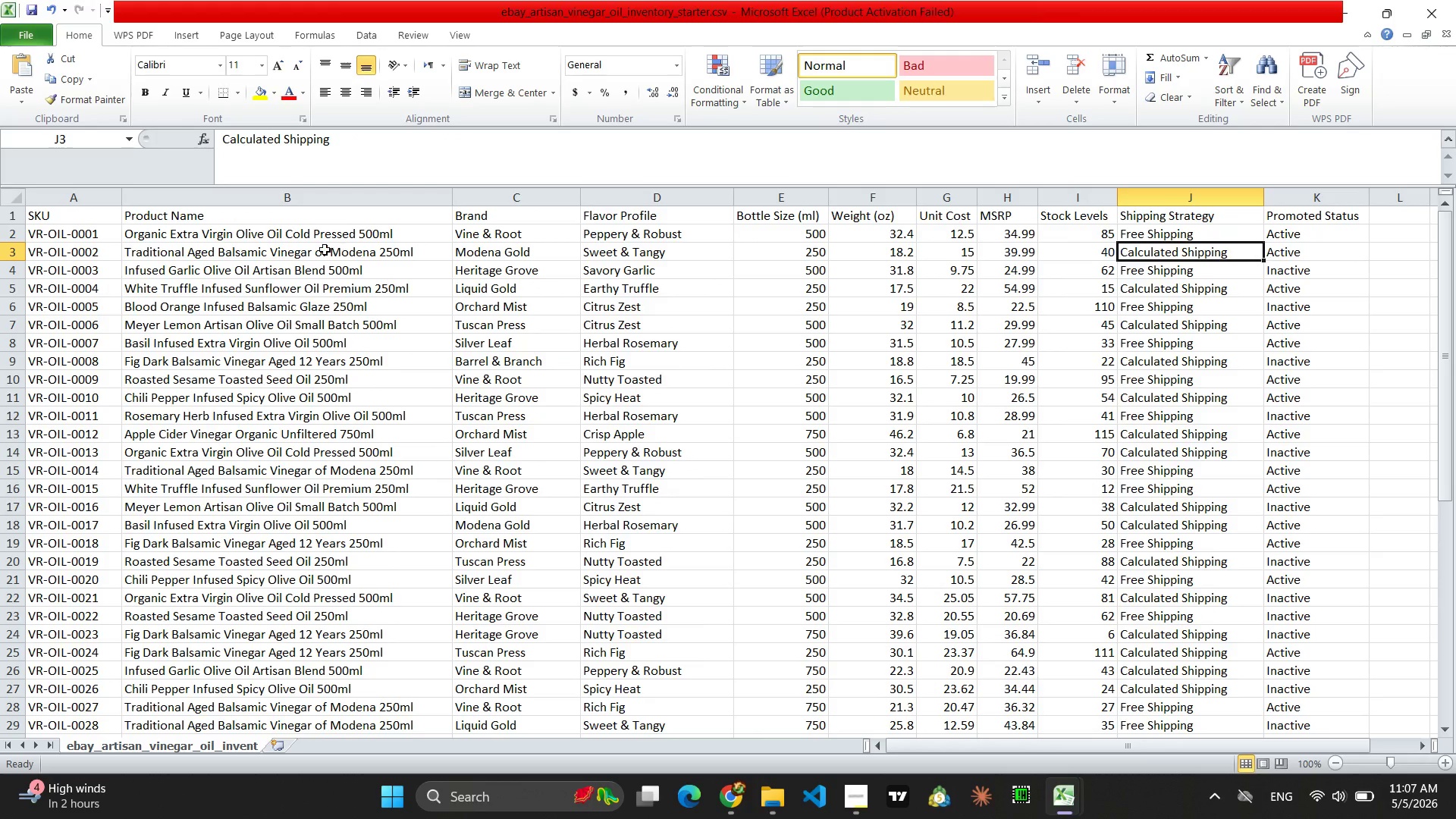 
left_click([314, 249])
 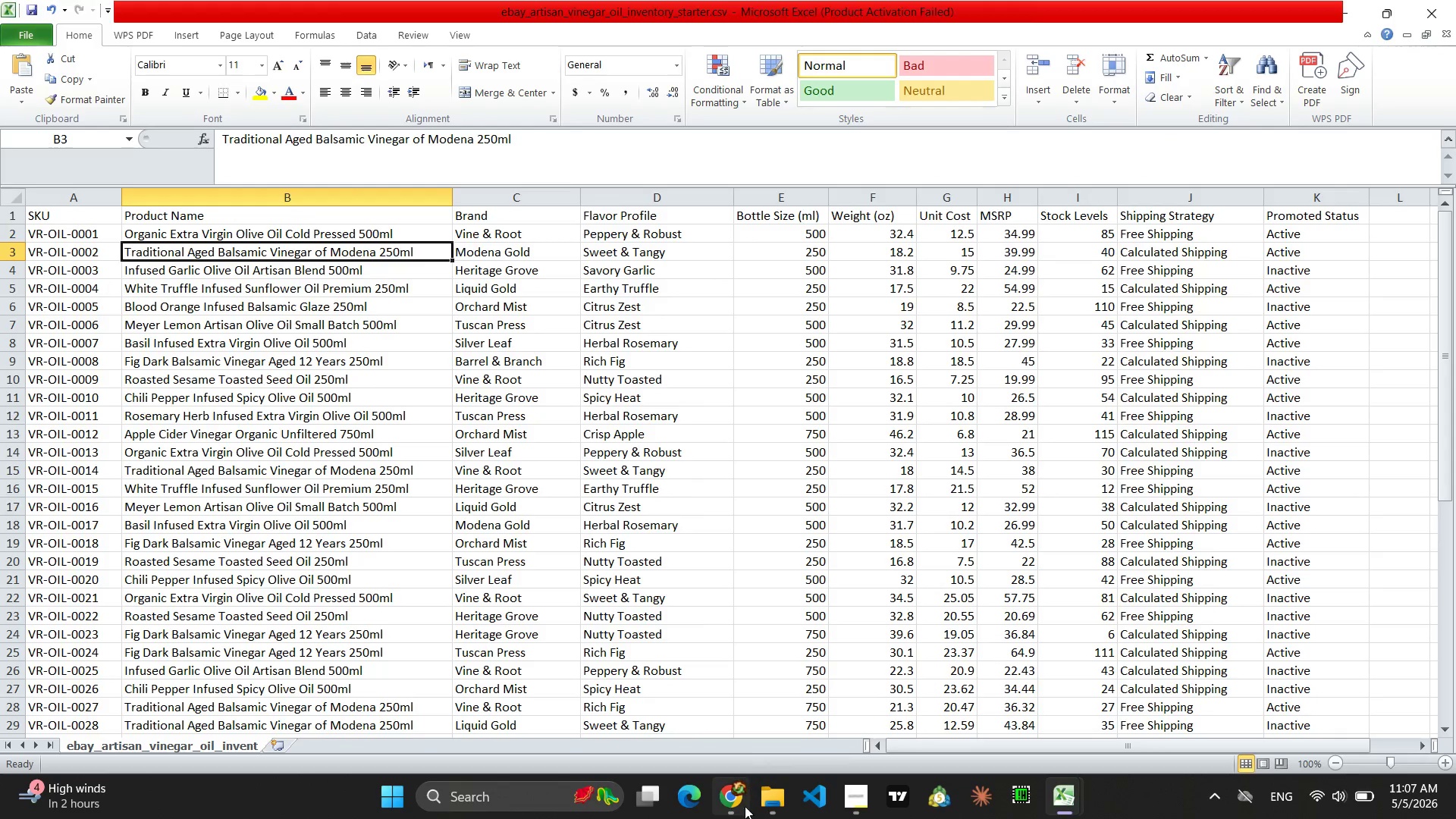 
left_click([745, 807])
 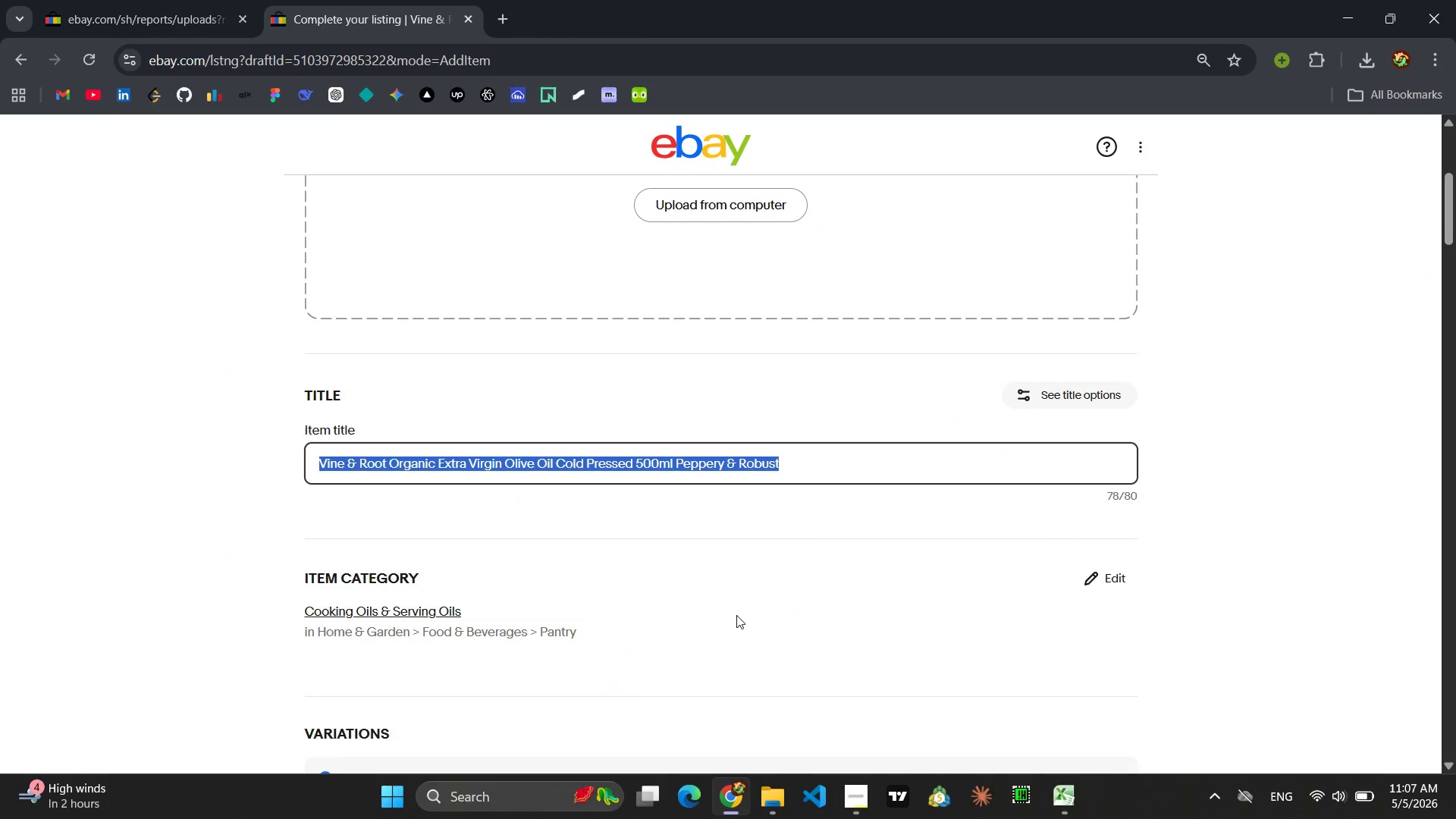 
wait(10.26)
 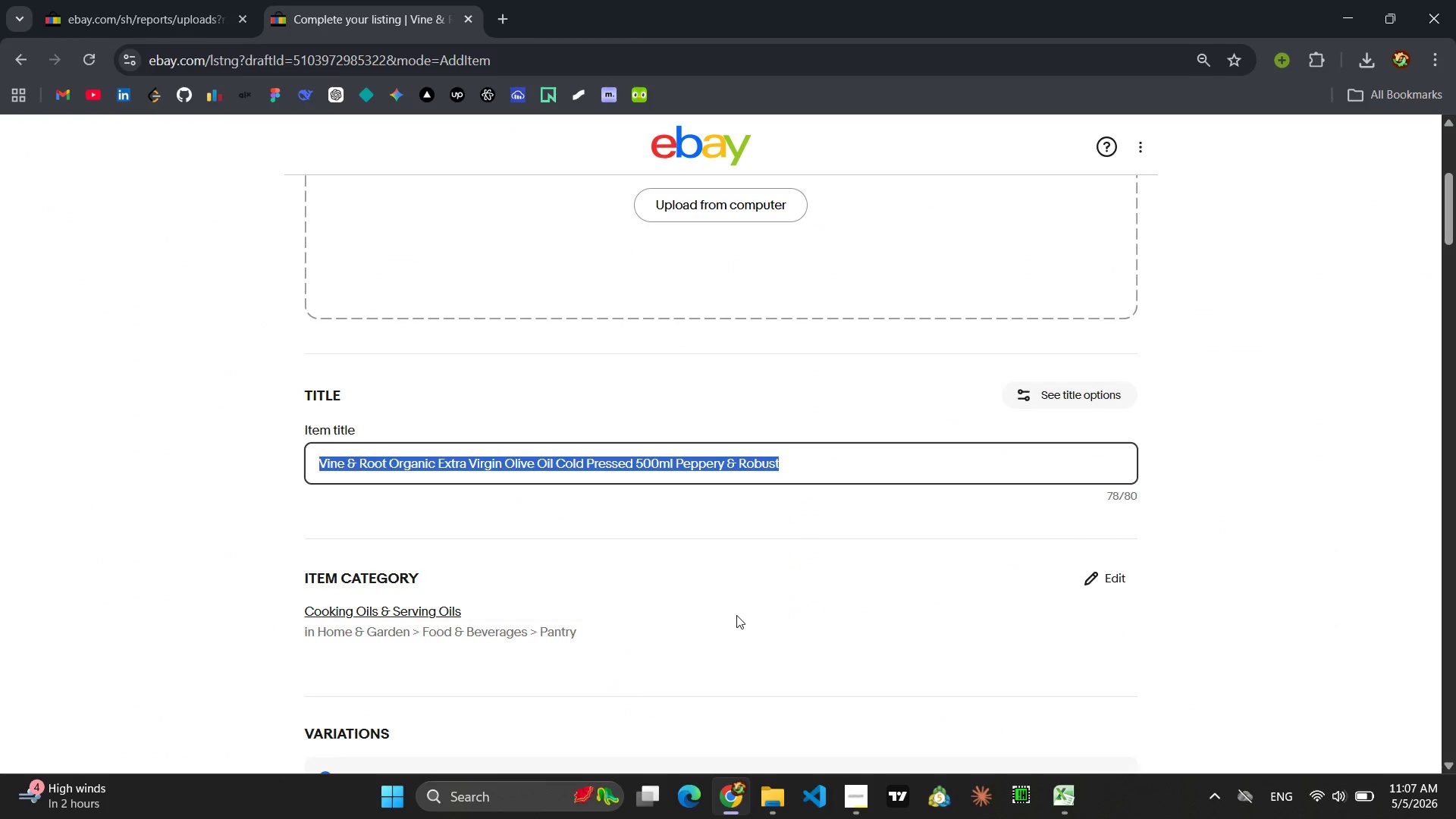 
mouse_move([989, 708])
 